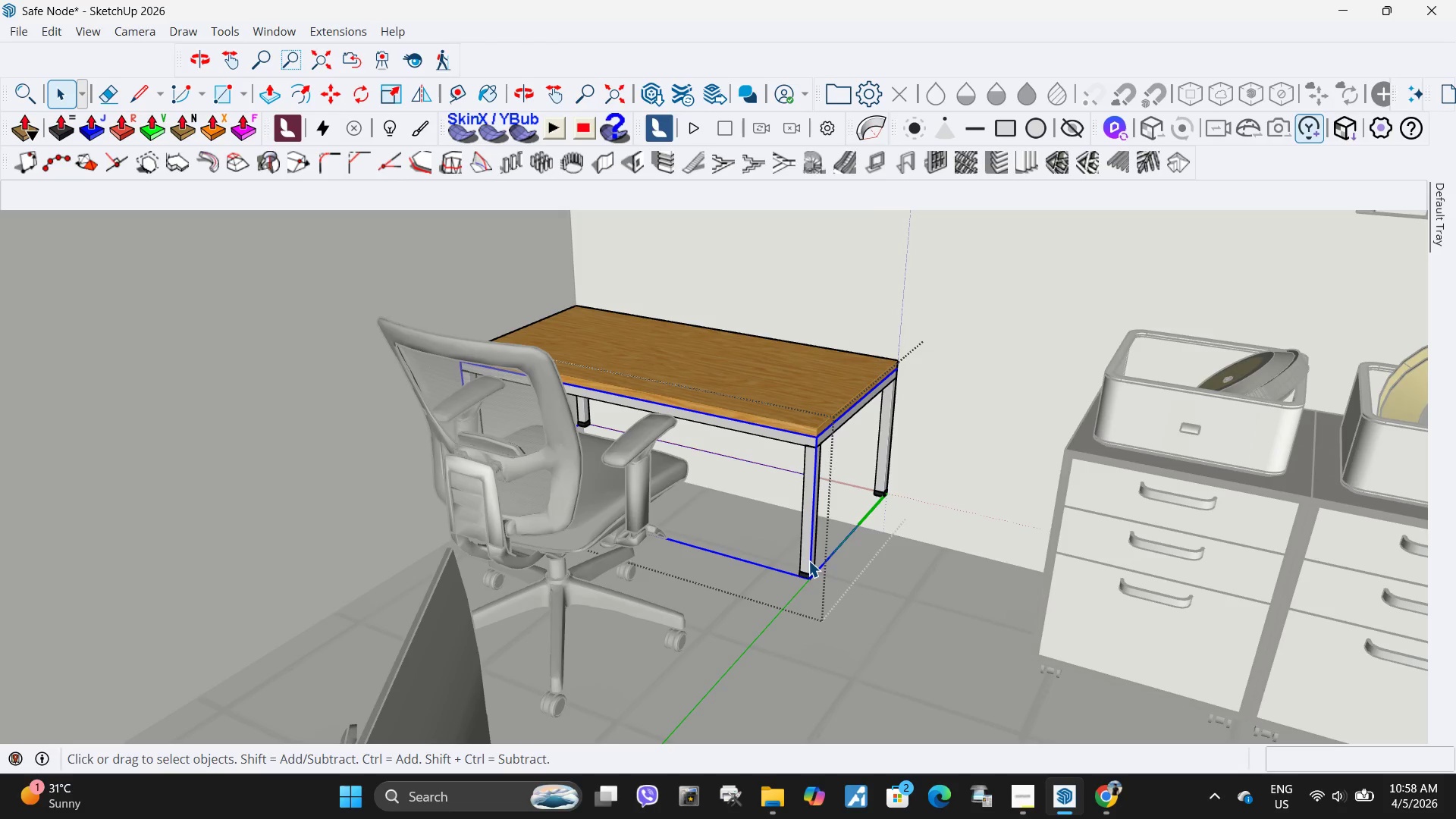 
double_click([808, 560])
 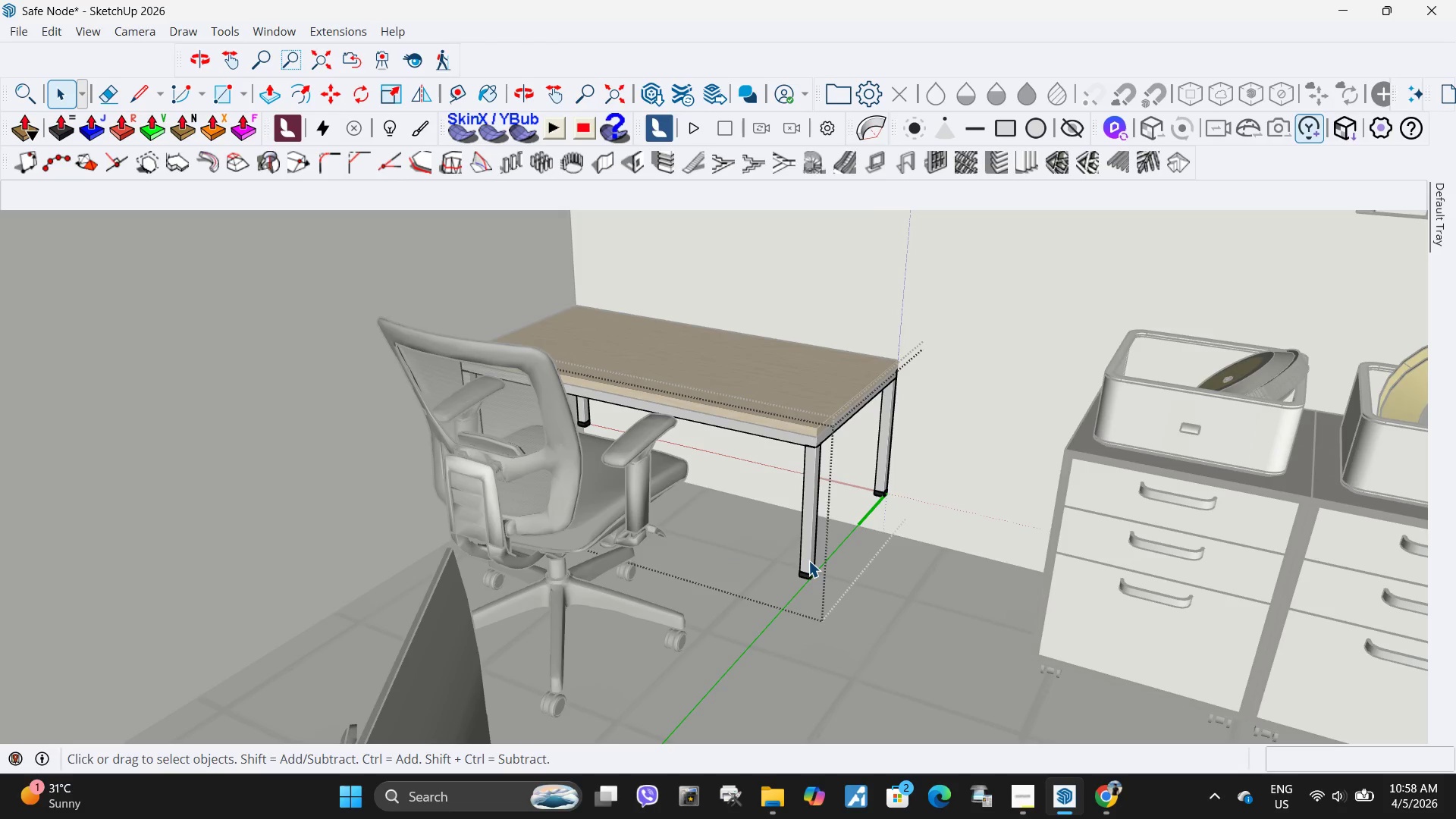 
left_click([808, 560])
 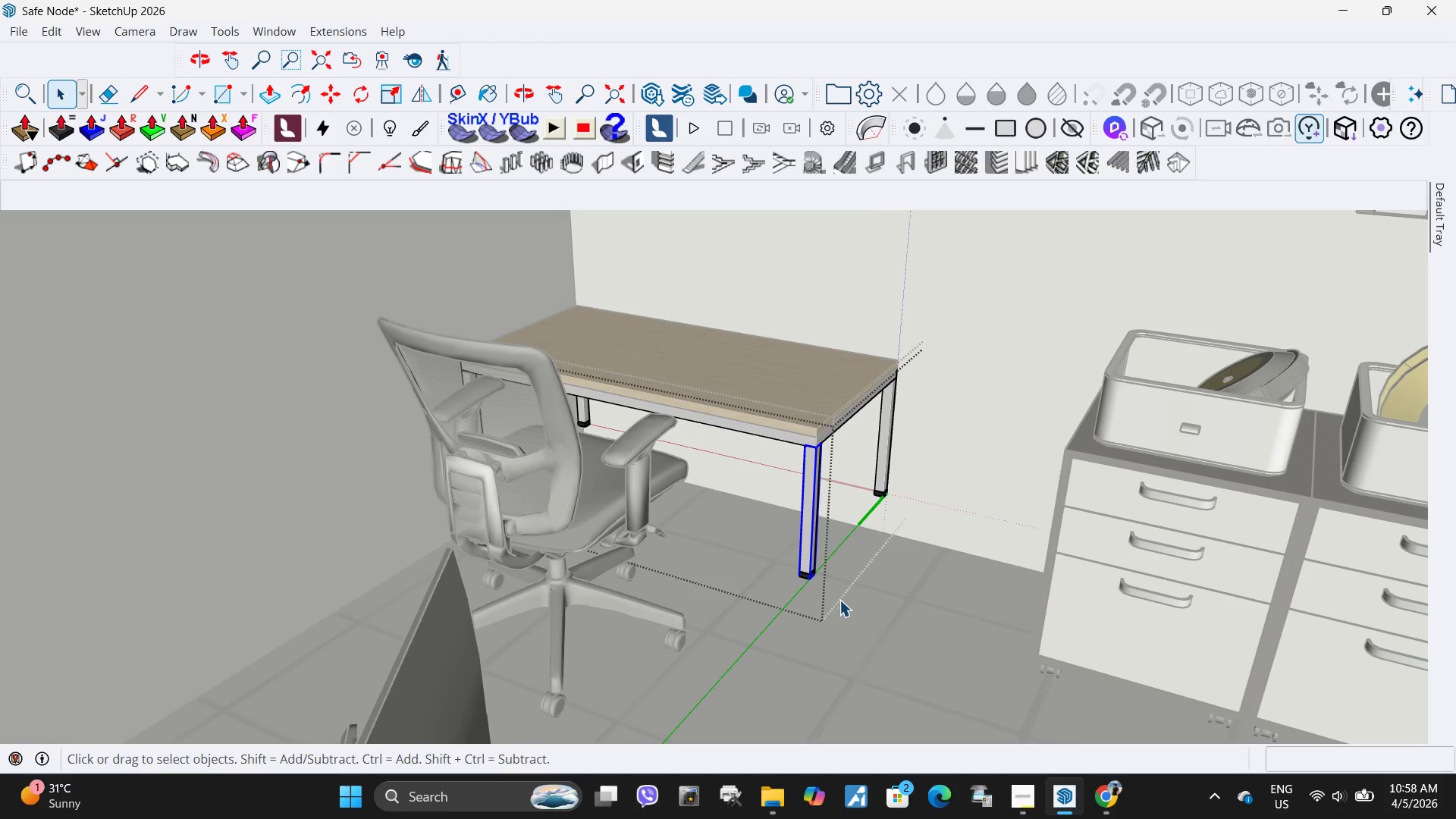 
left_click_drag(start_coordinate=[840, 601], to_coordinate=[763, 541])
 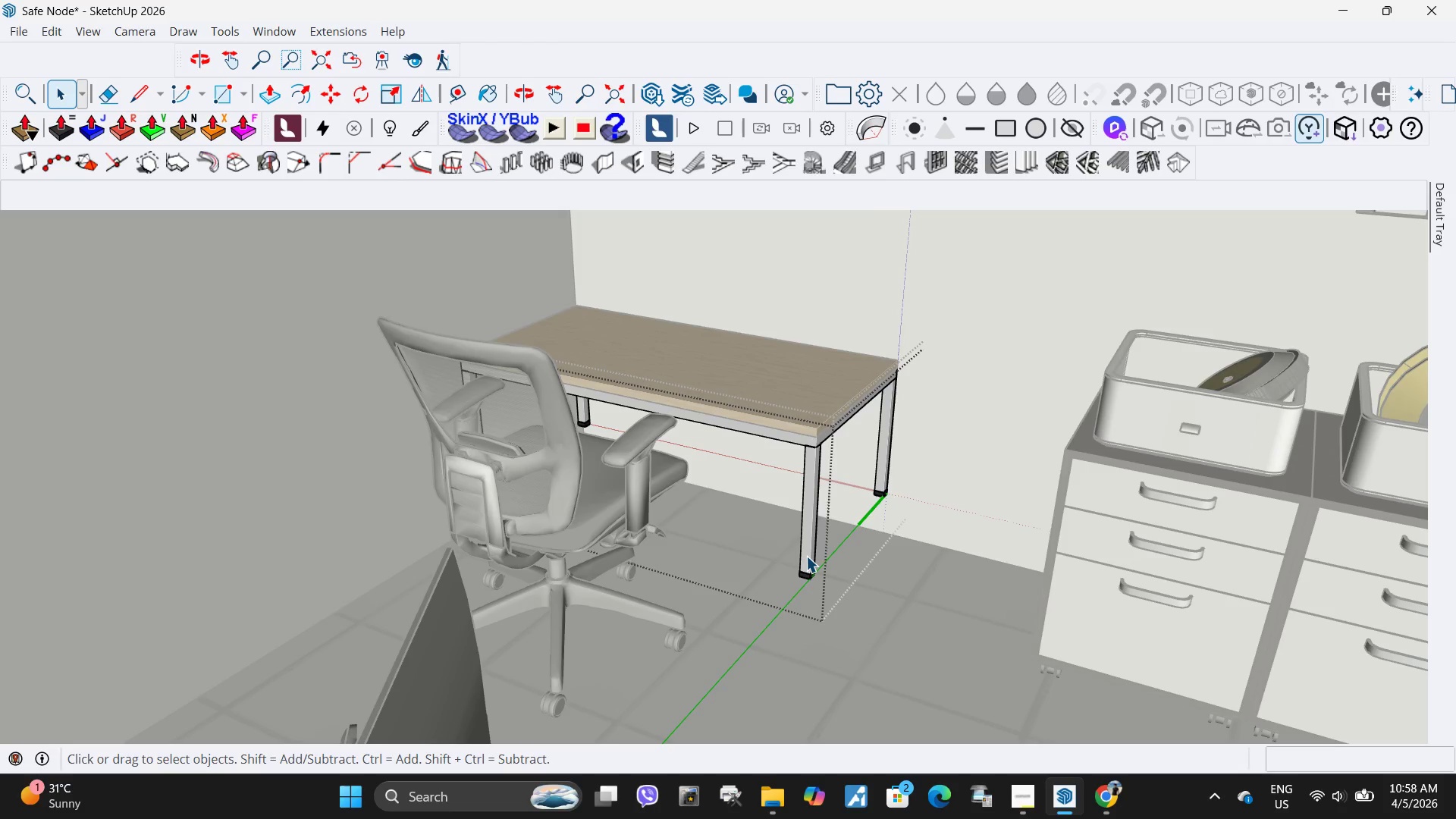 
double_click([806, 556])
 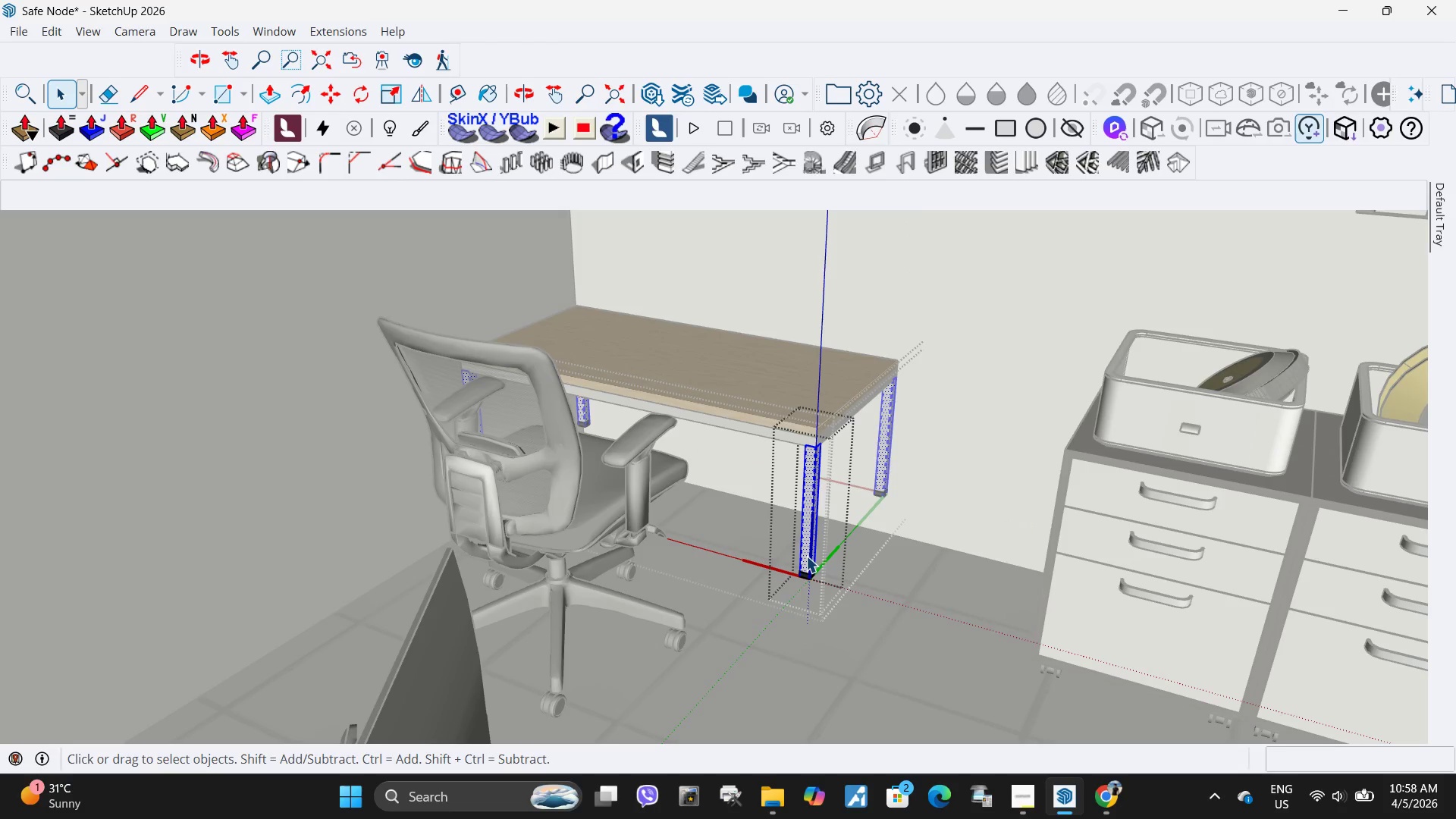 
triple_click([806, 556])
 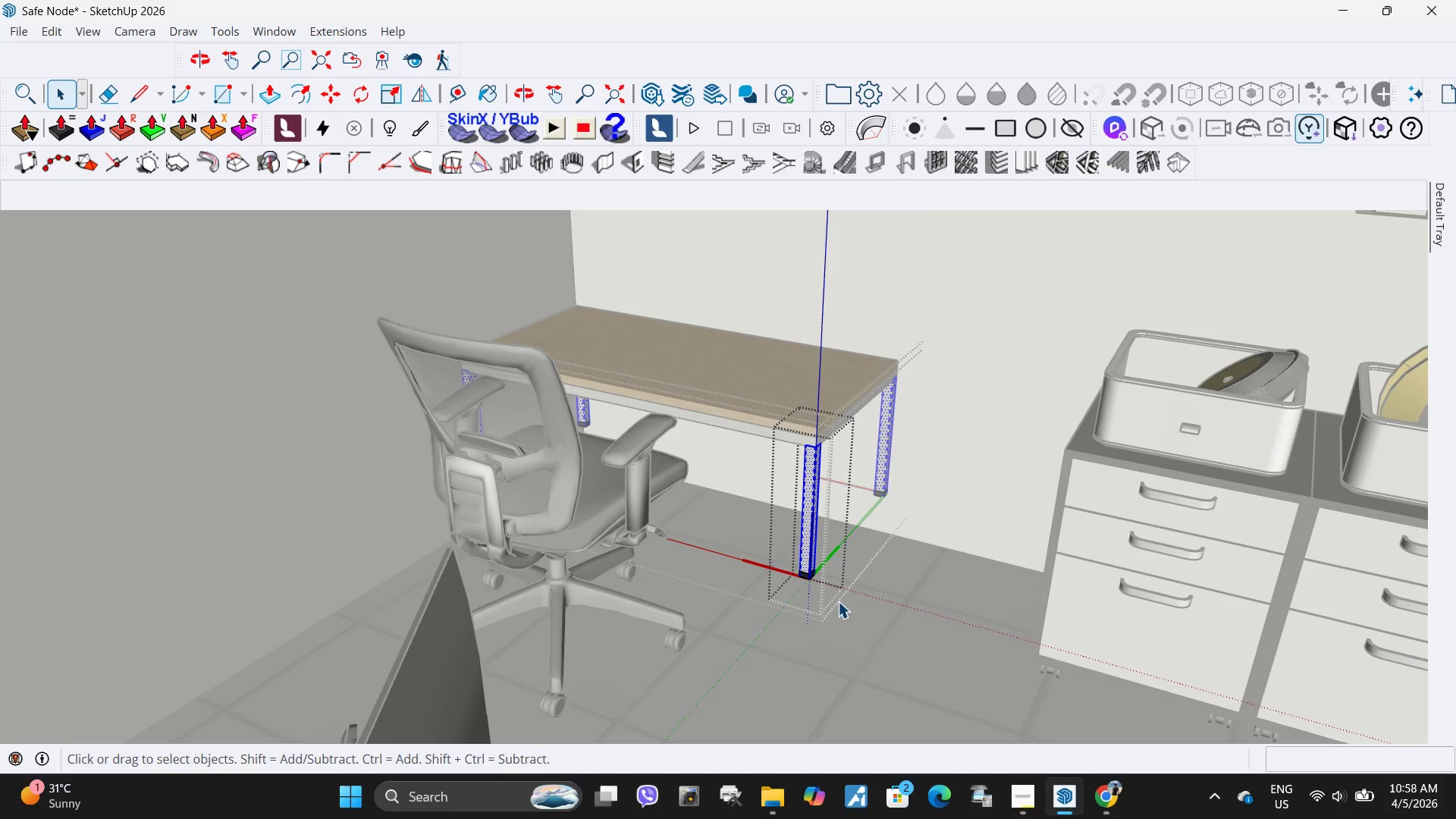 
left_click_drag(start_coordinate=[838, 601], to_coordinate=[733, 520])
 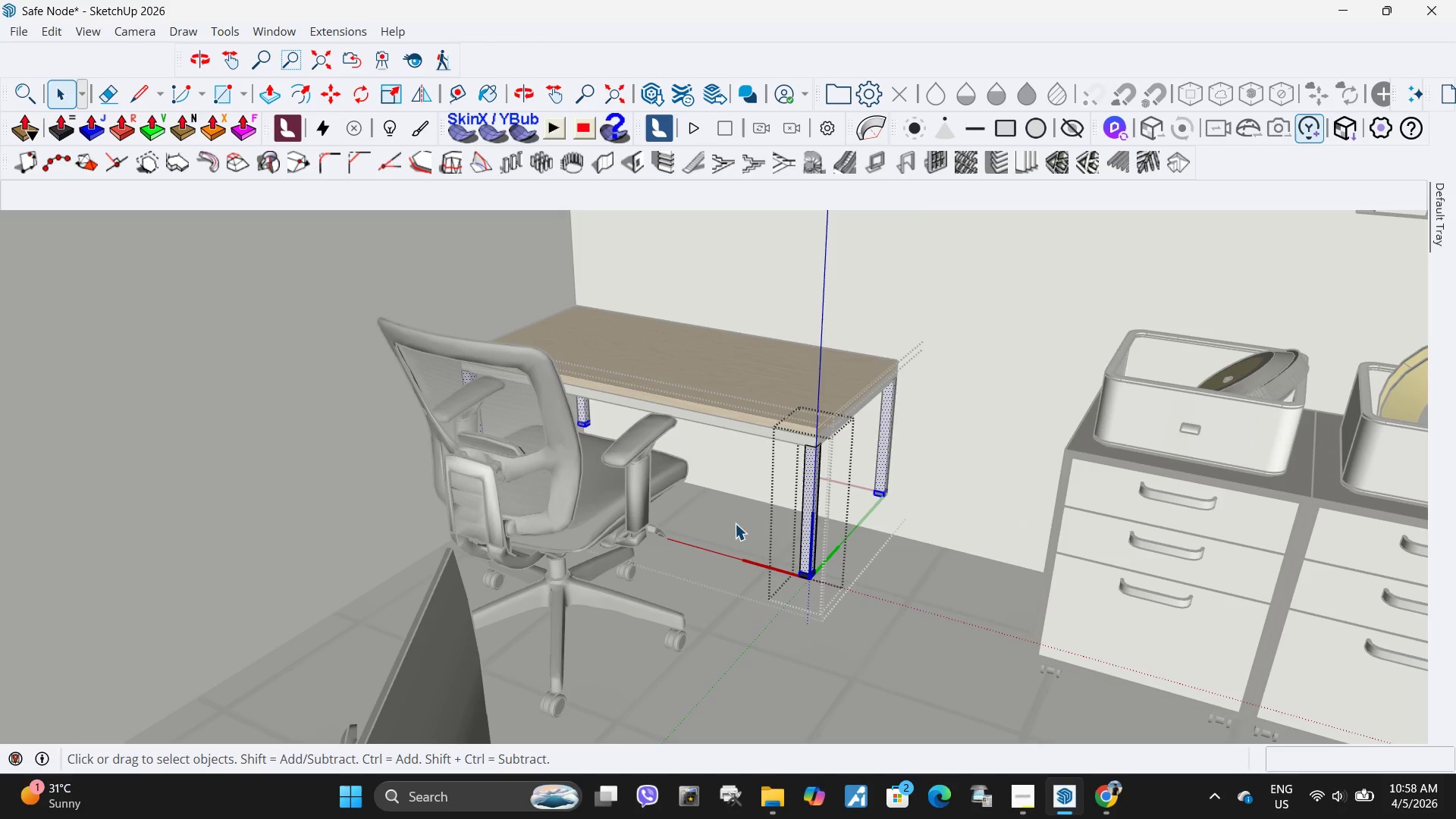 
double_click([733, 520])
 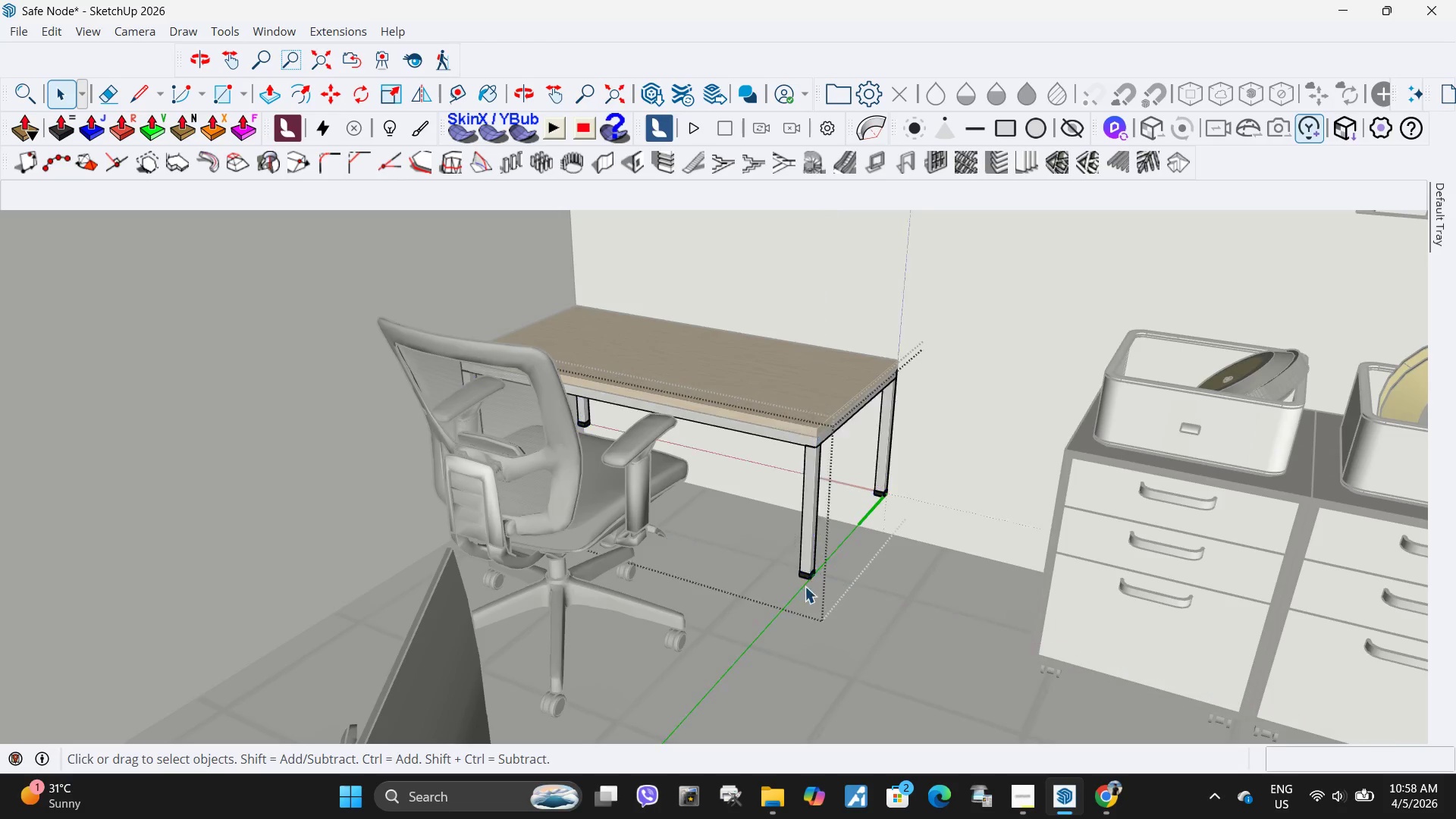 
left_click_drag(start_coordinate=[849, 618], to_coordinate=[719, 493])
 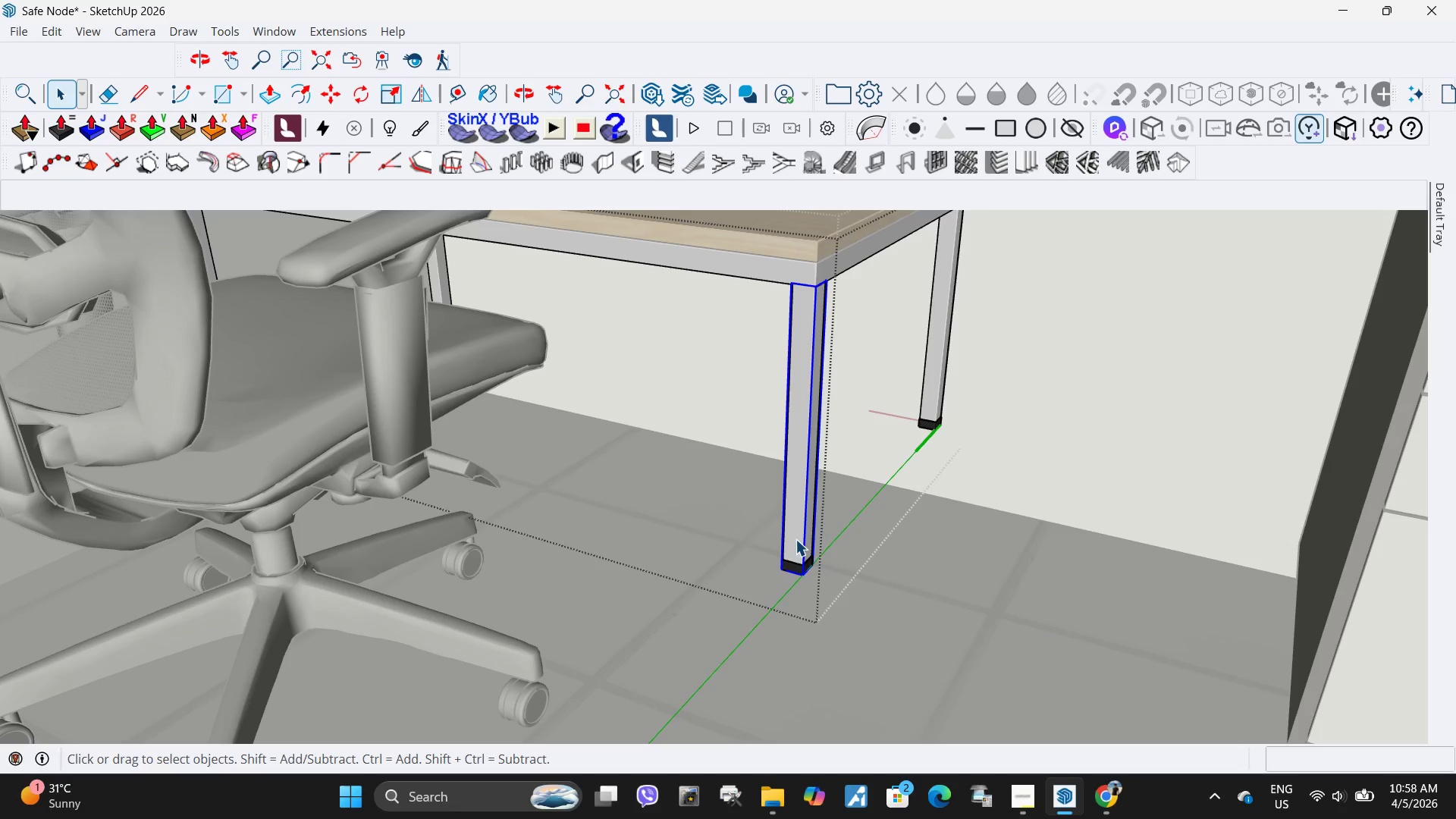 
scroll: coordinate [824, 579], scroll_direction: up, amount: 7.0
 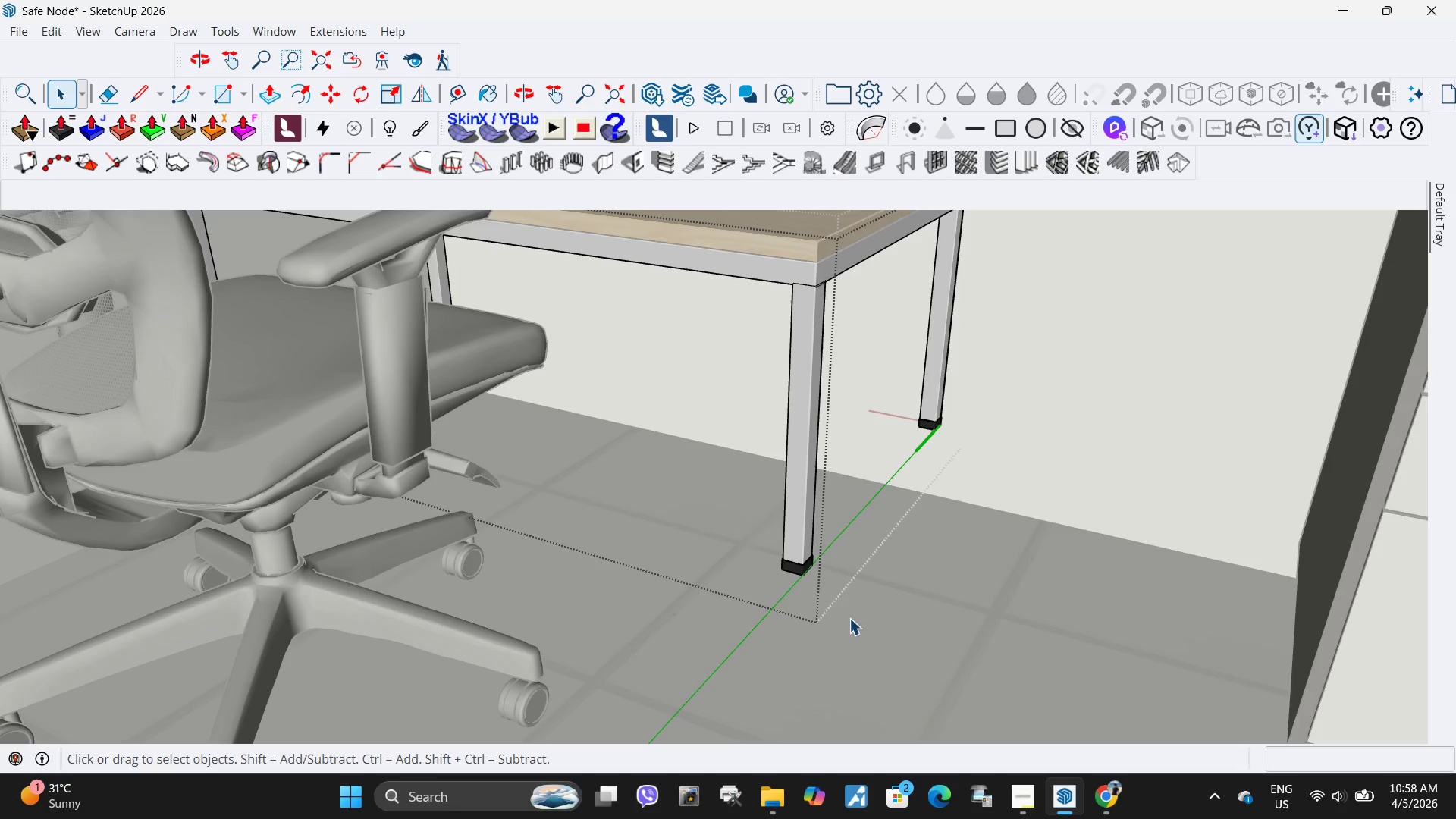 
double_click([795, 539])
 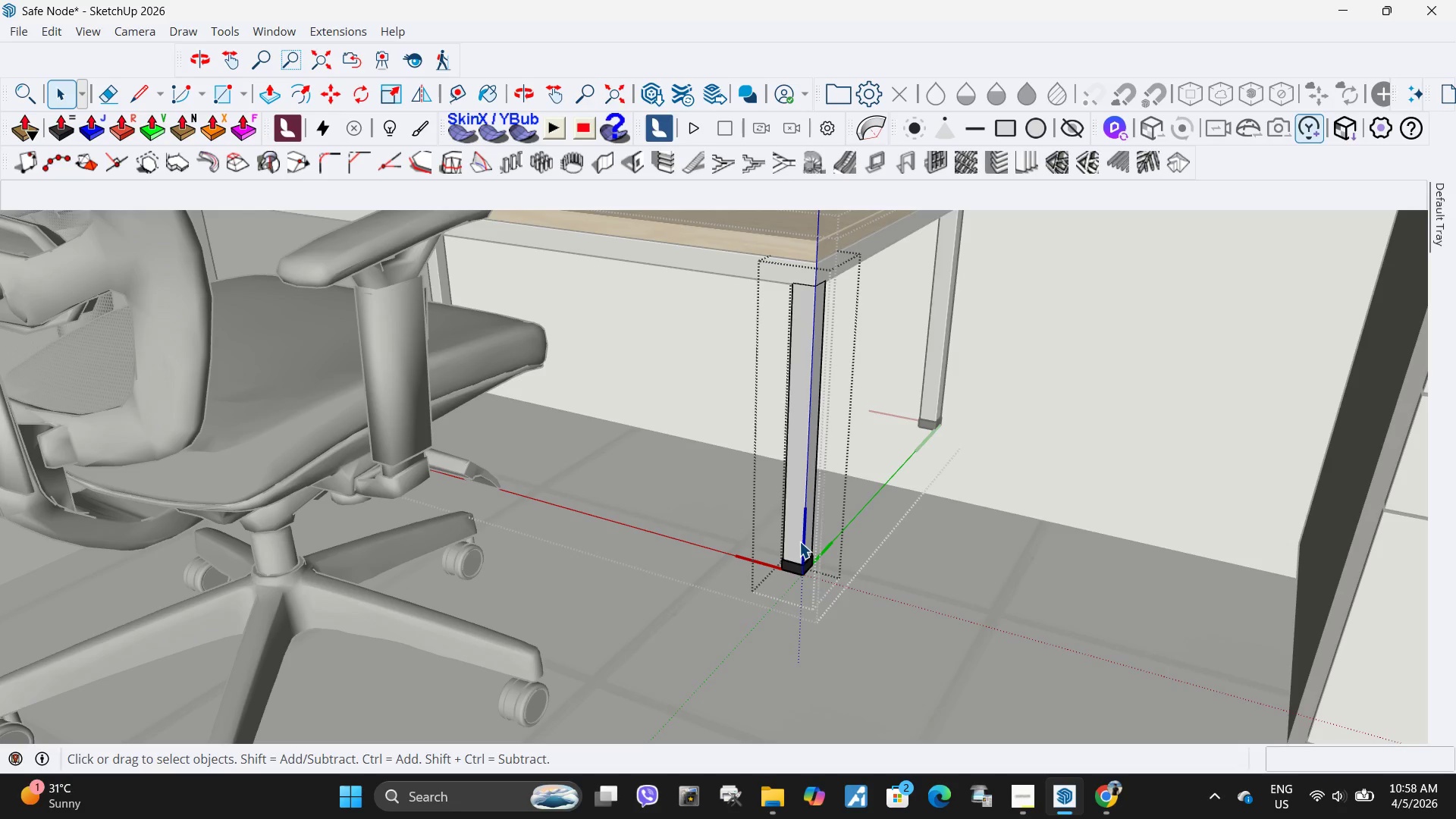 
left_click([799, 541])
 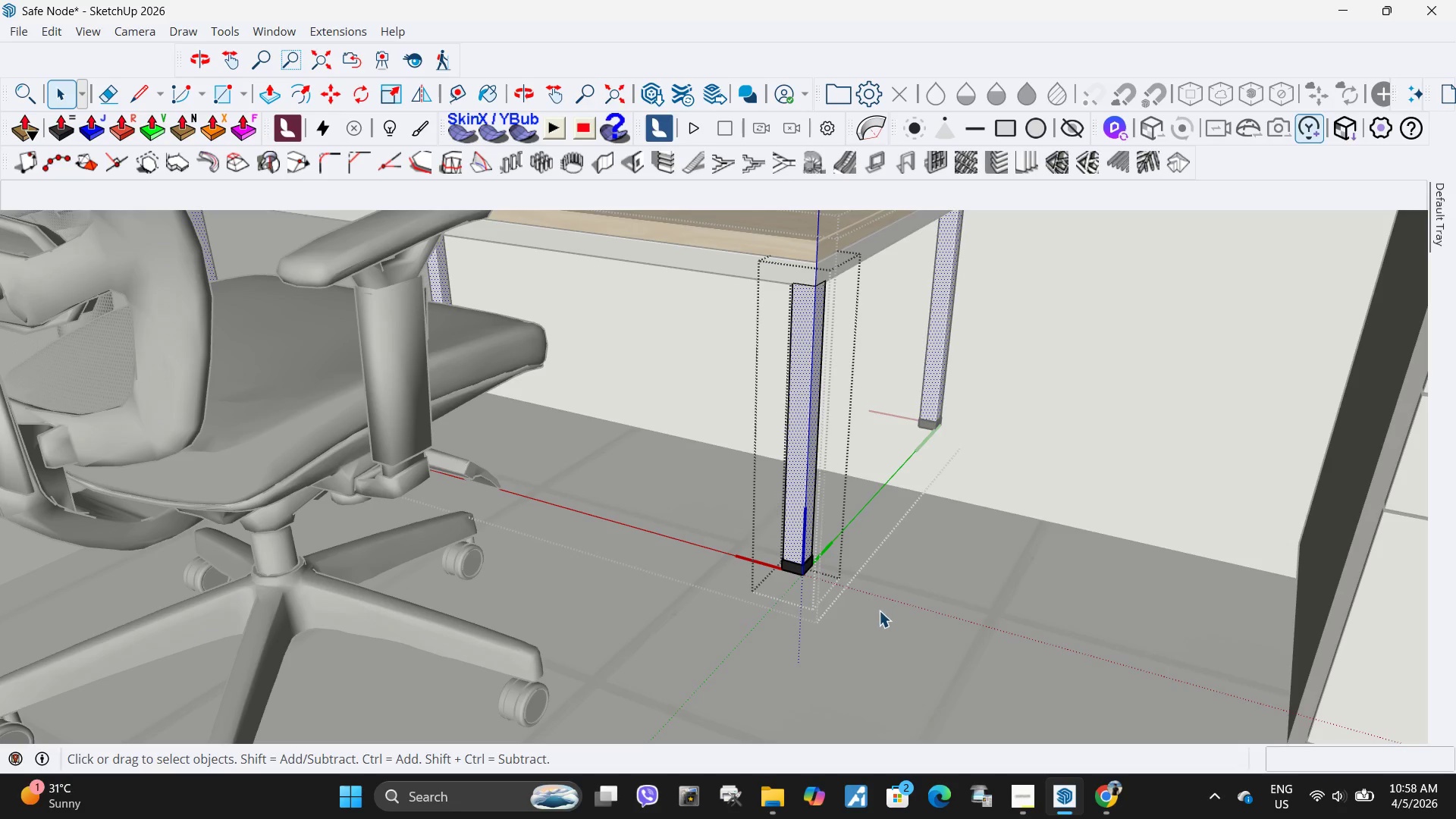 
left_click_drag(start_coordinate=[881, 610], to_coordinate=[700, 477])
 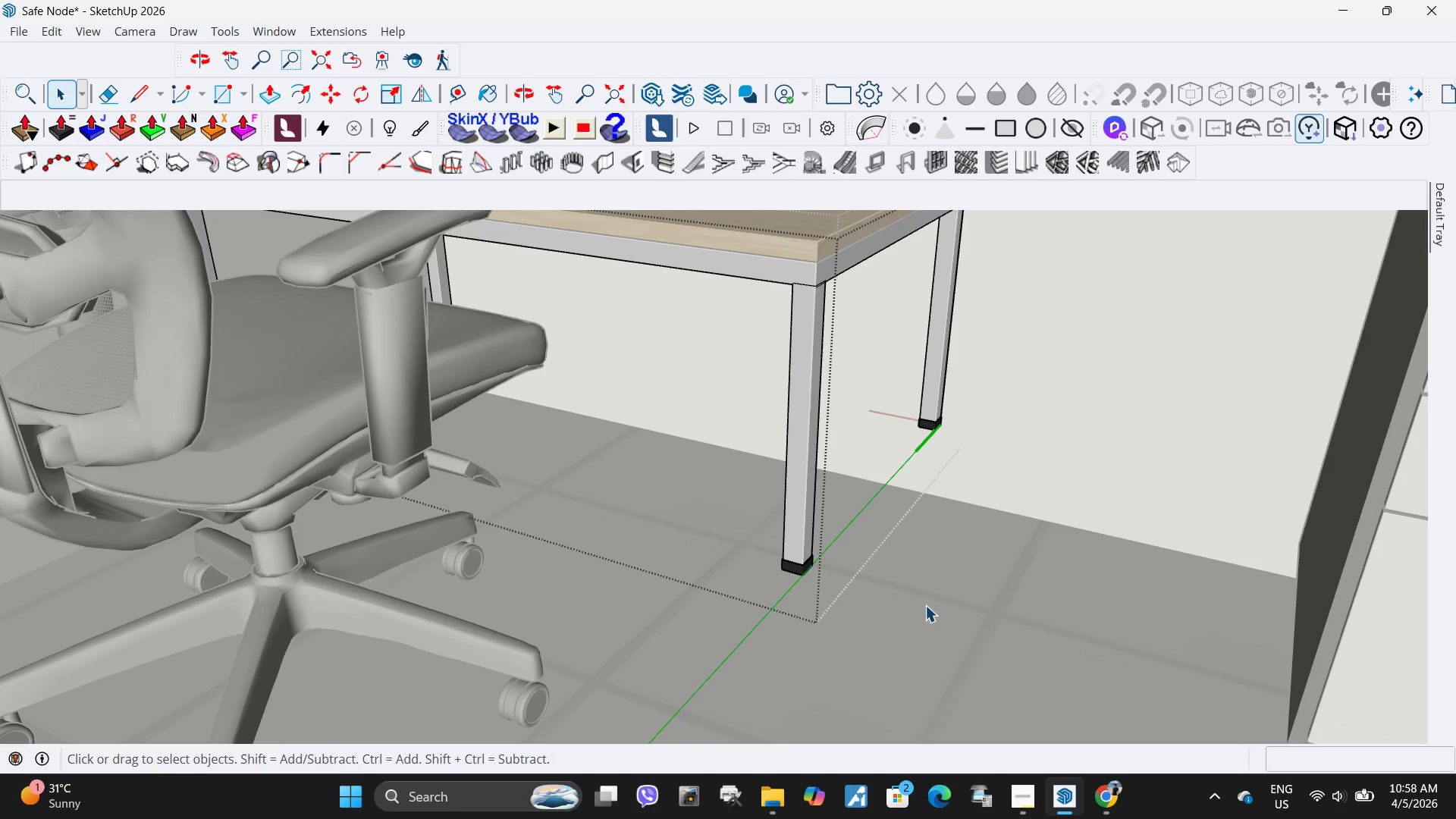 
key(M)
 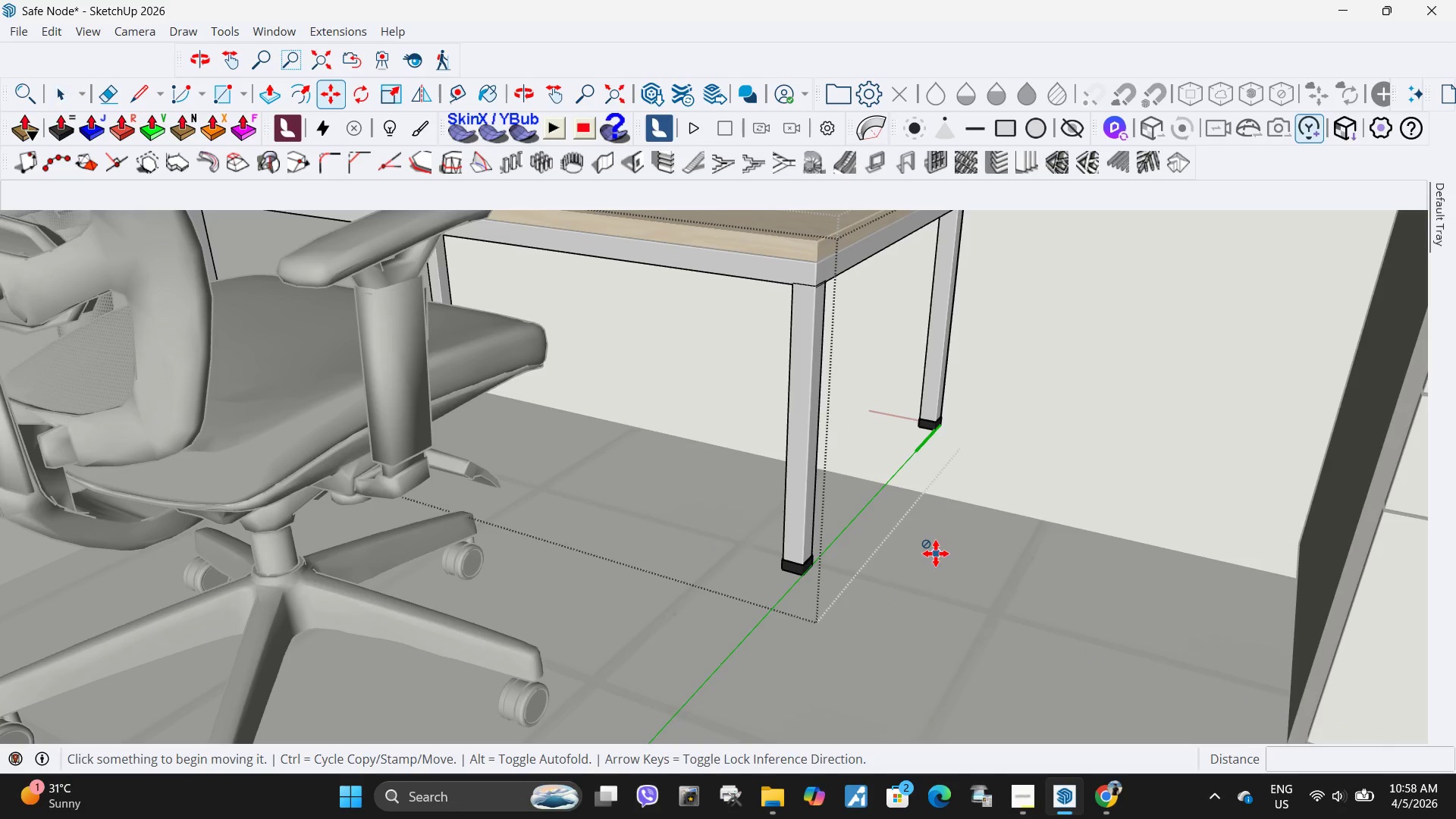 
left_click([936, 554])
 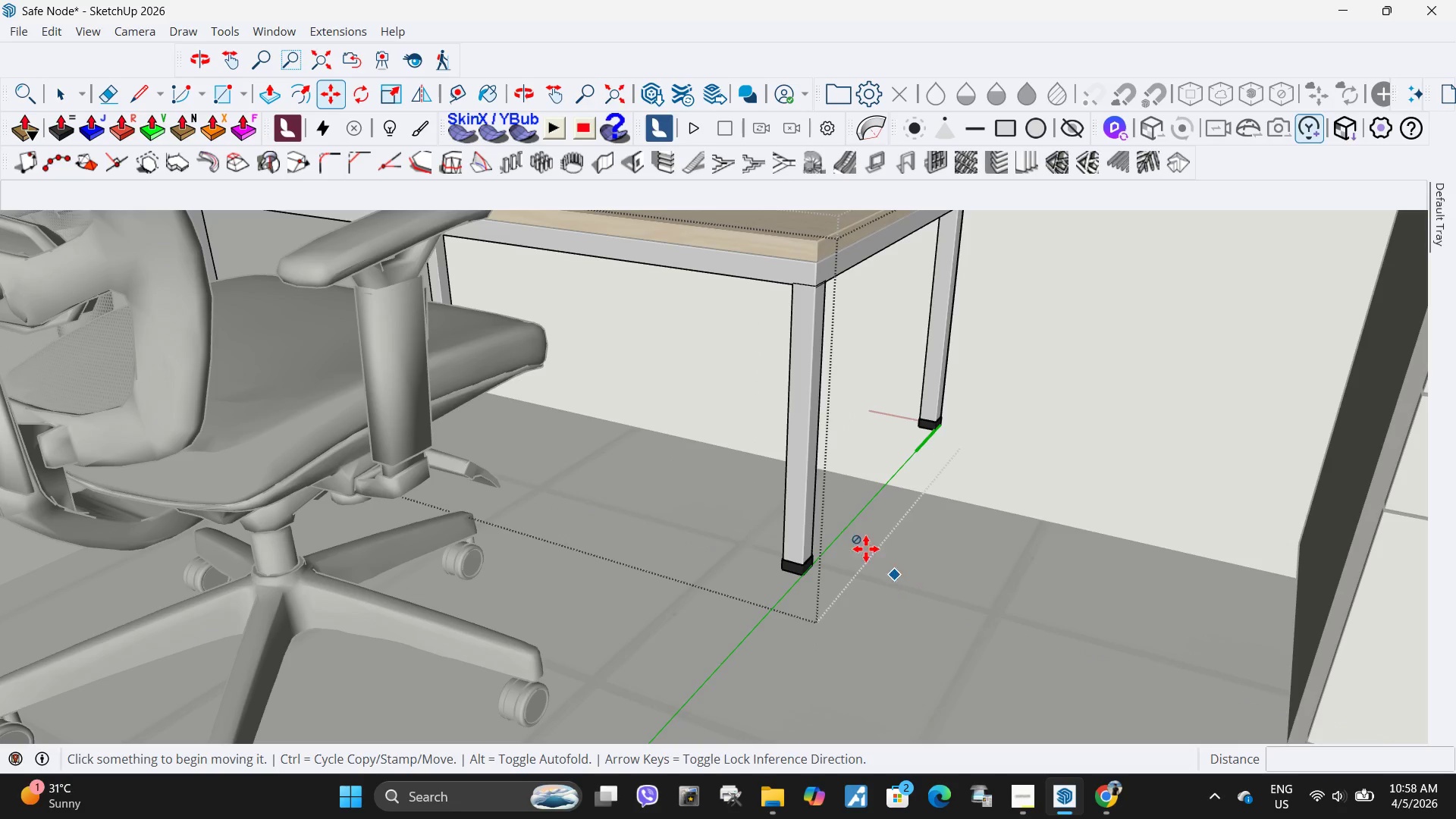 
key(Space)
 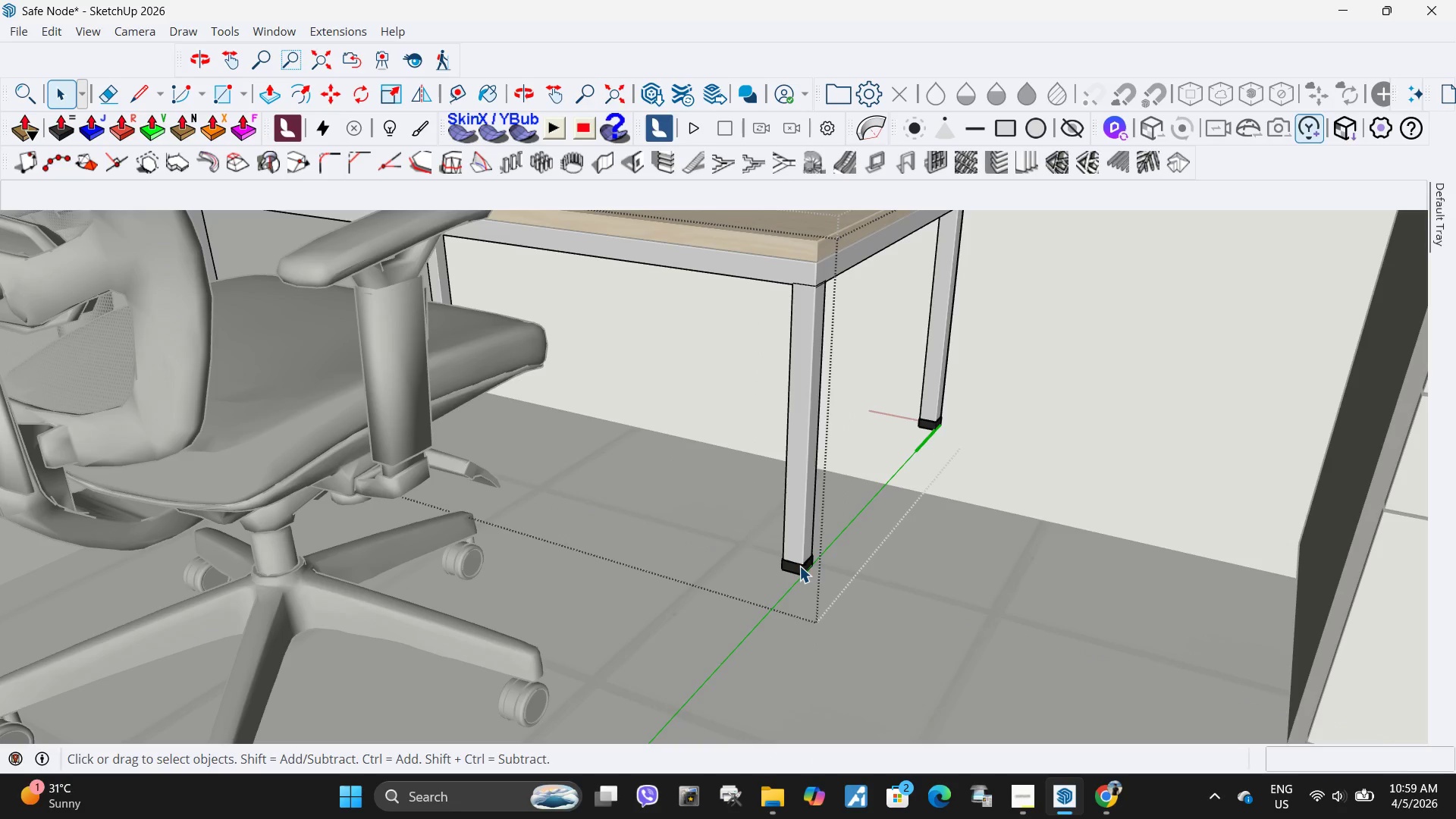 
double_click([800, 566])
 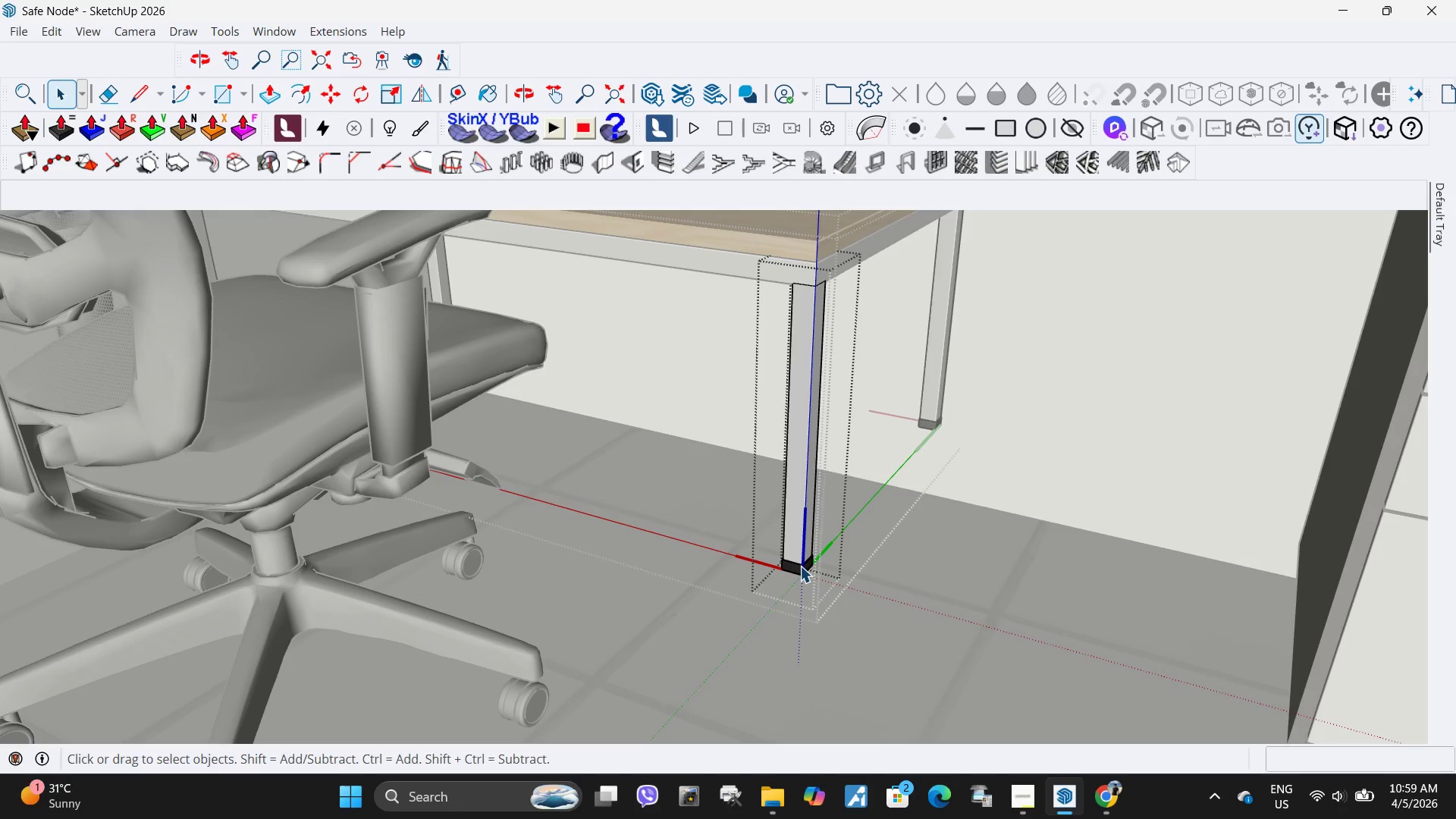 
left_click([800, 566])
 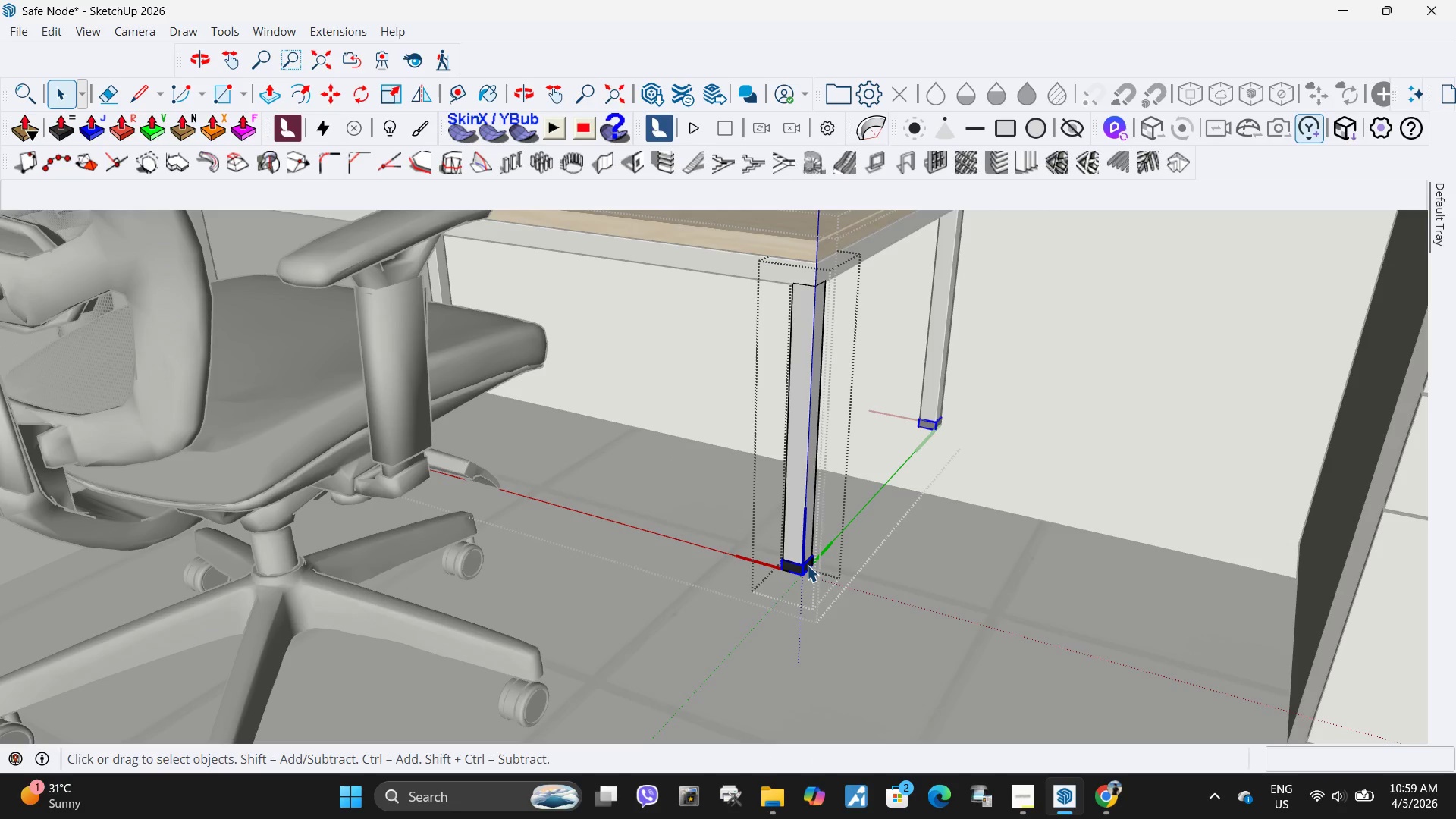 
key(M)
 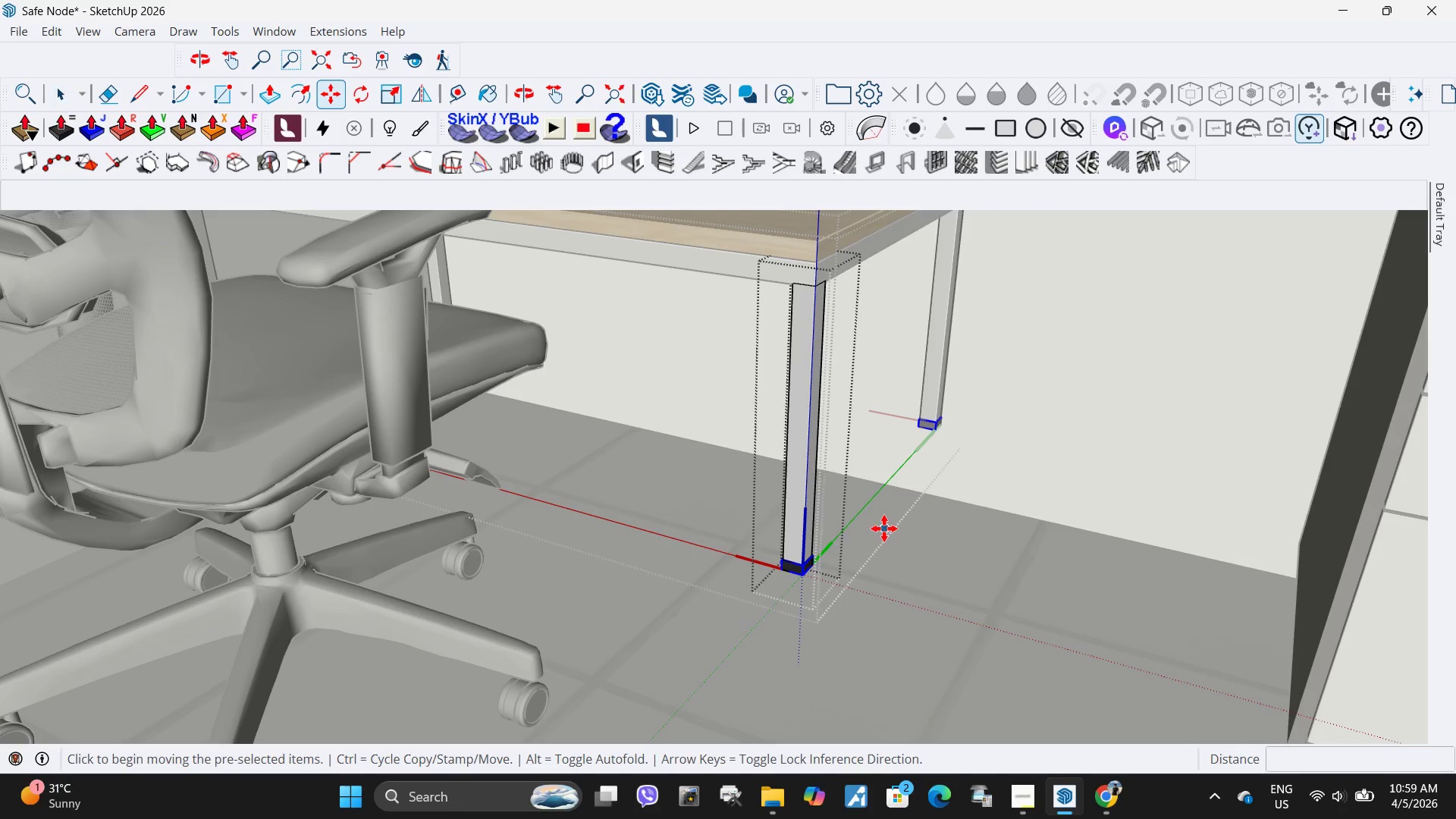 
left_click([884, 529])
 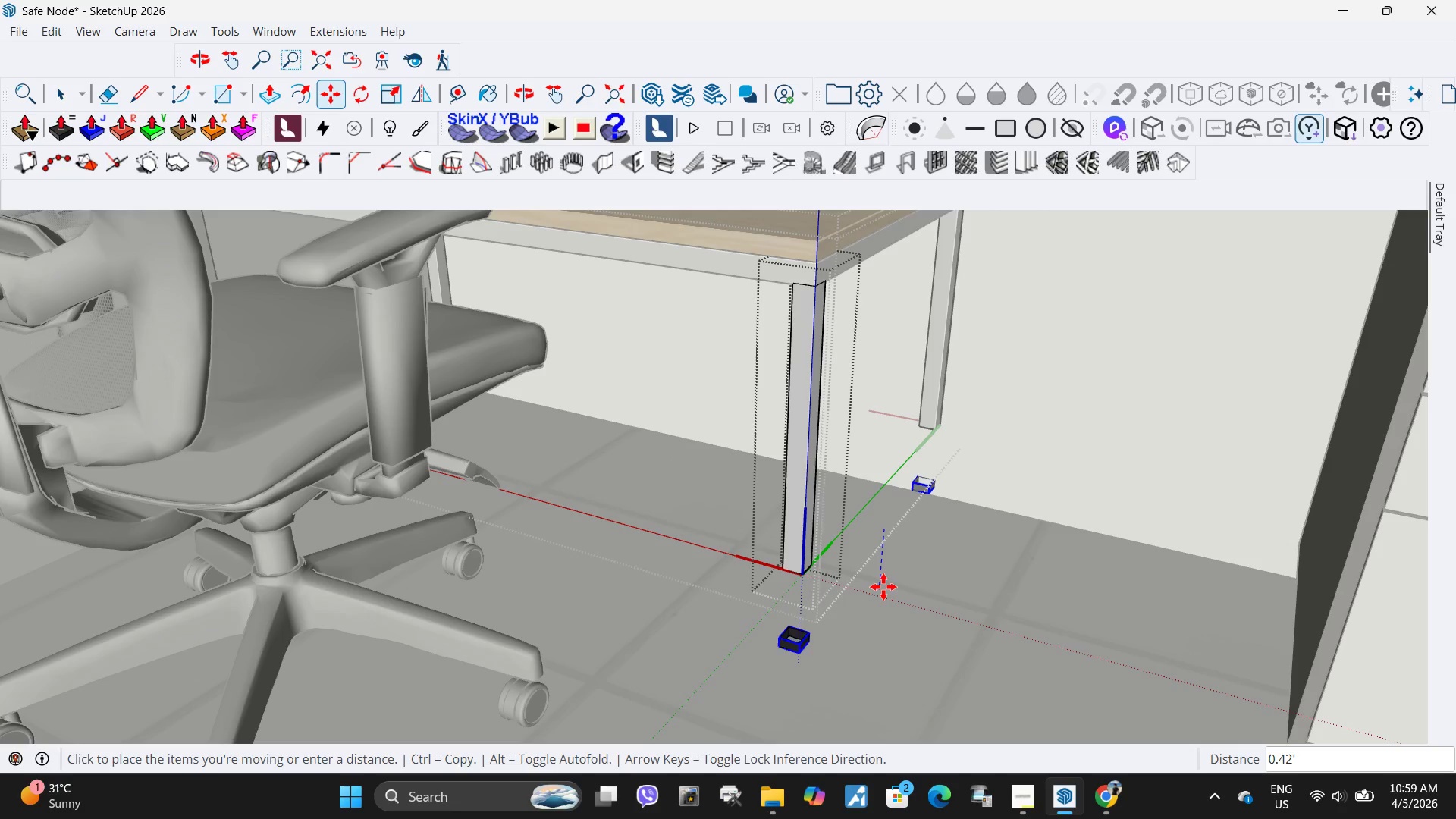 
left_click([884, 582])
 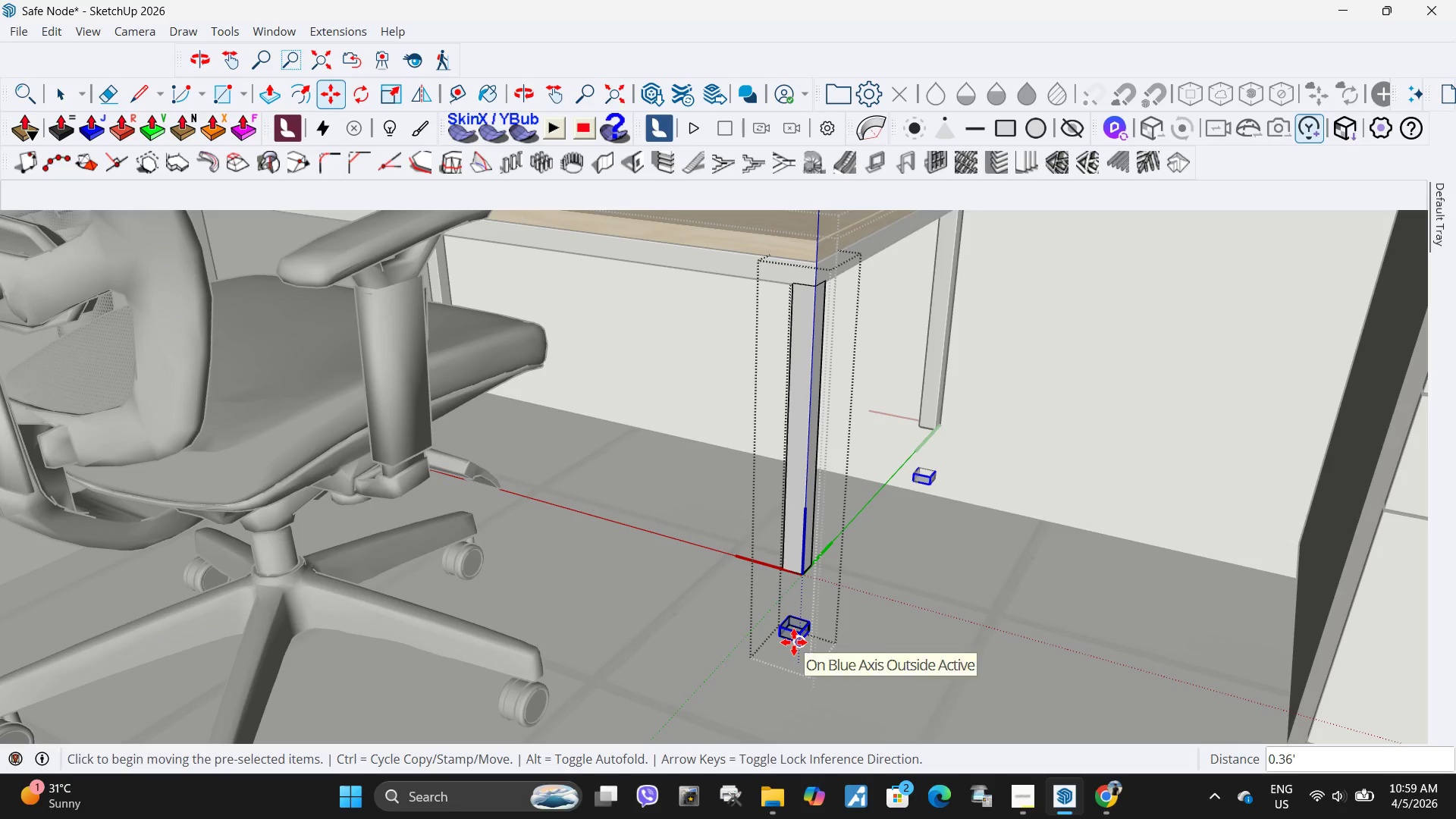 
left_click([794, 642])
 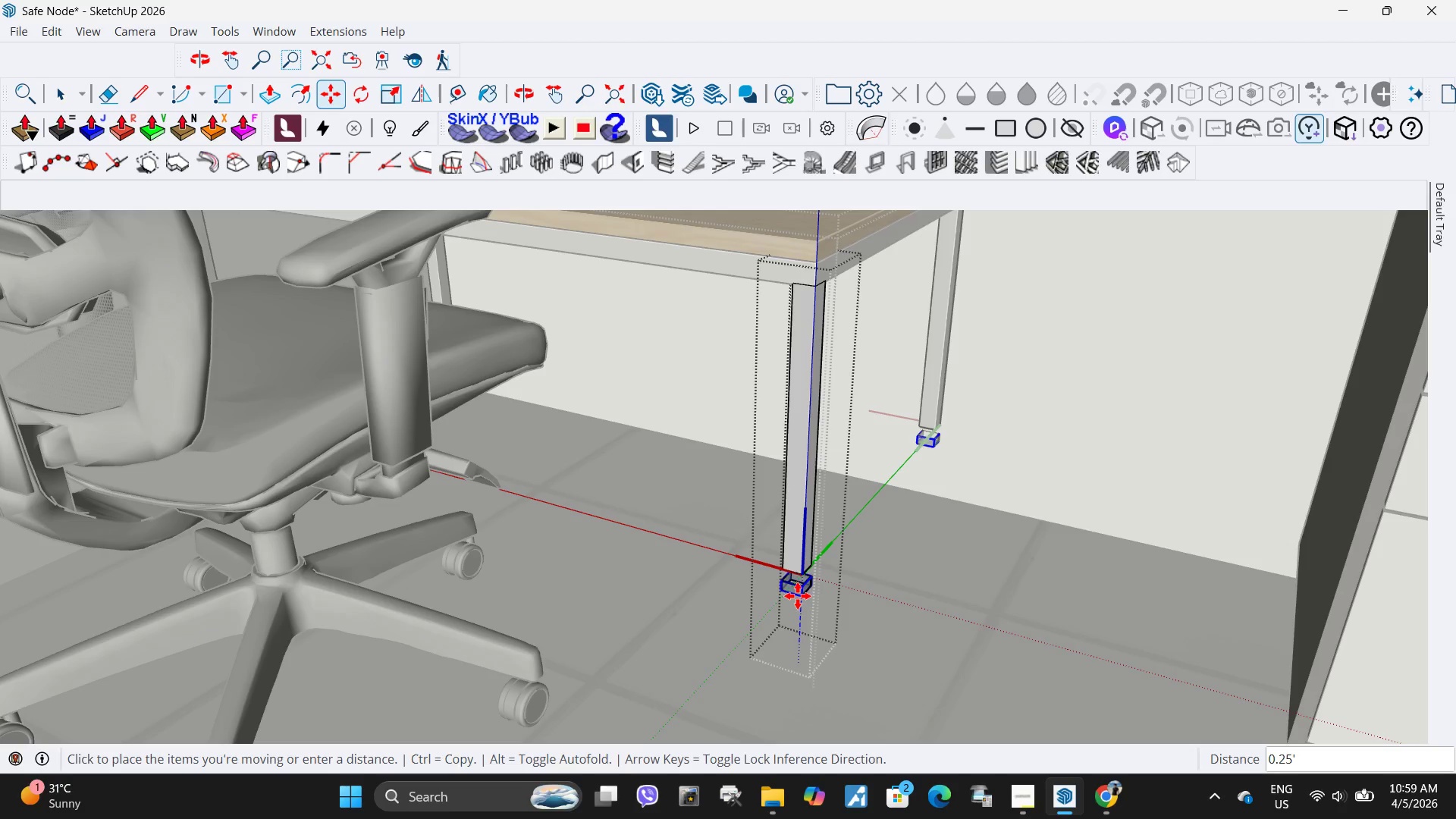 
left_click([796, 601])
 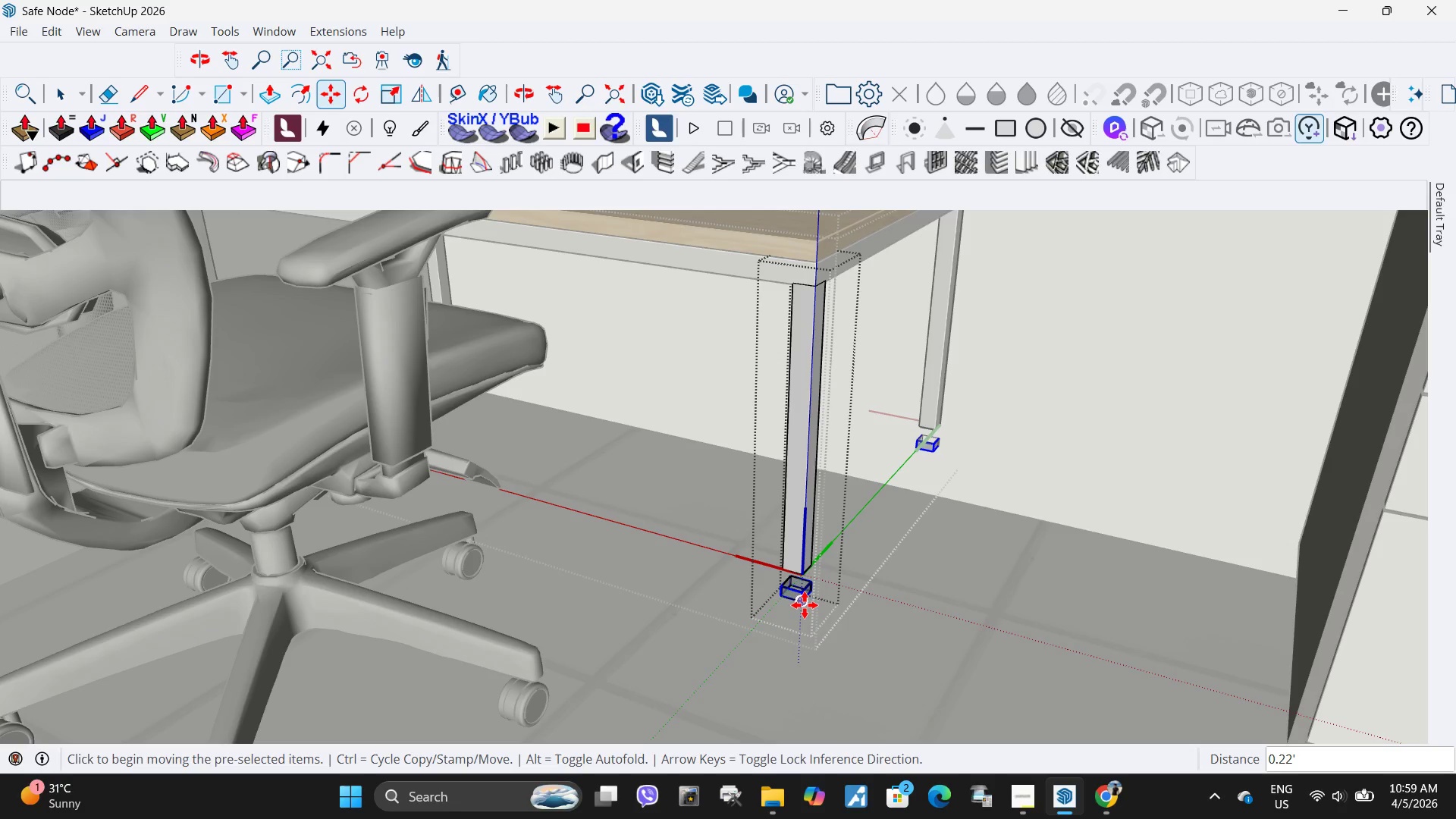 
left_click([805, 605])
 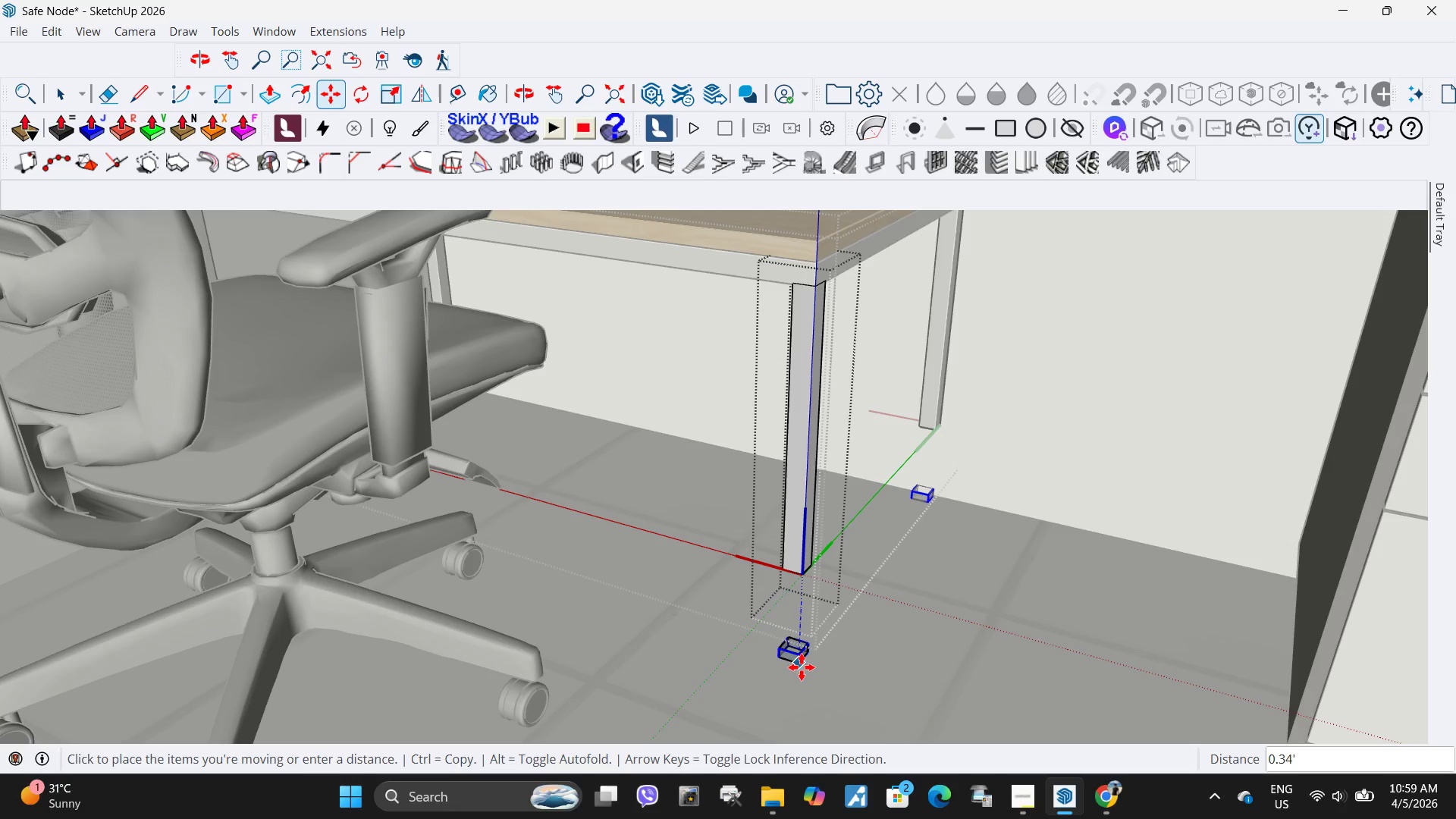 
left_click([802, 667])
 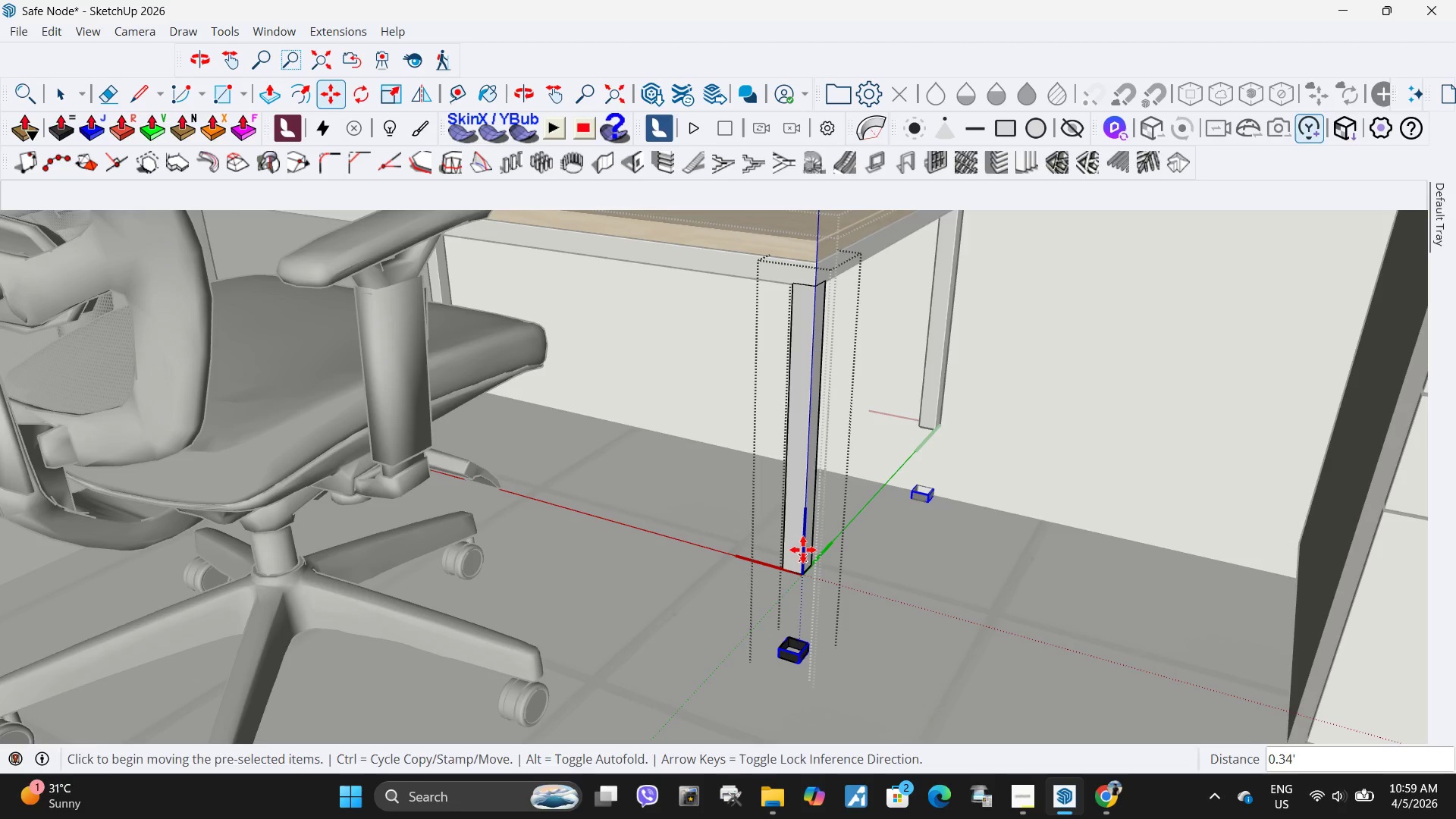 
key(Space)
 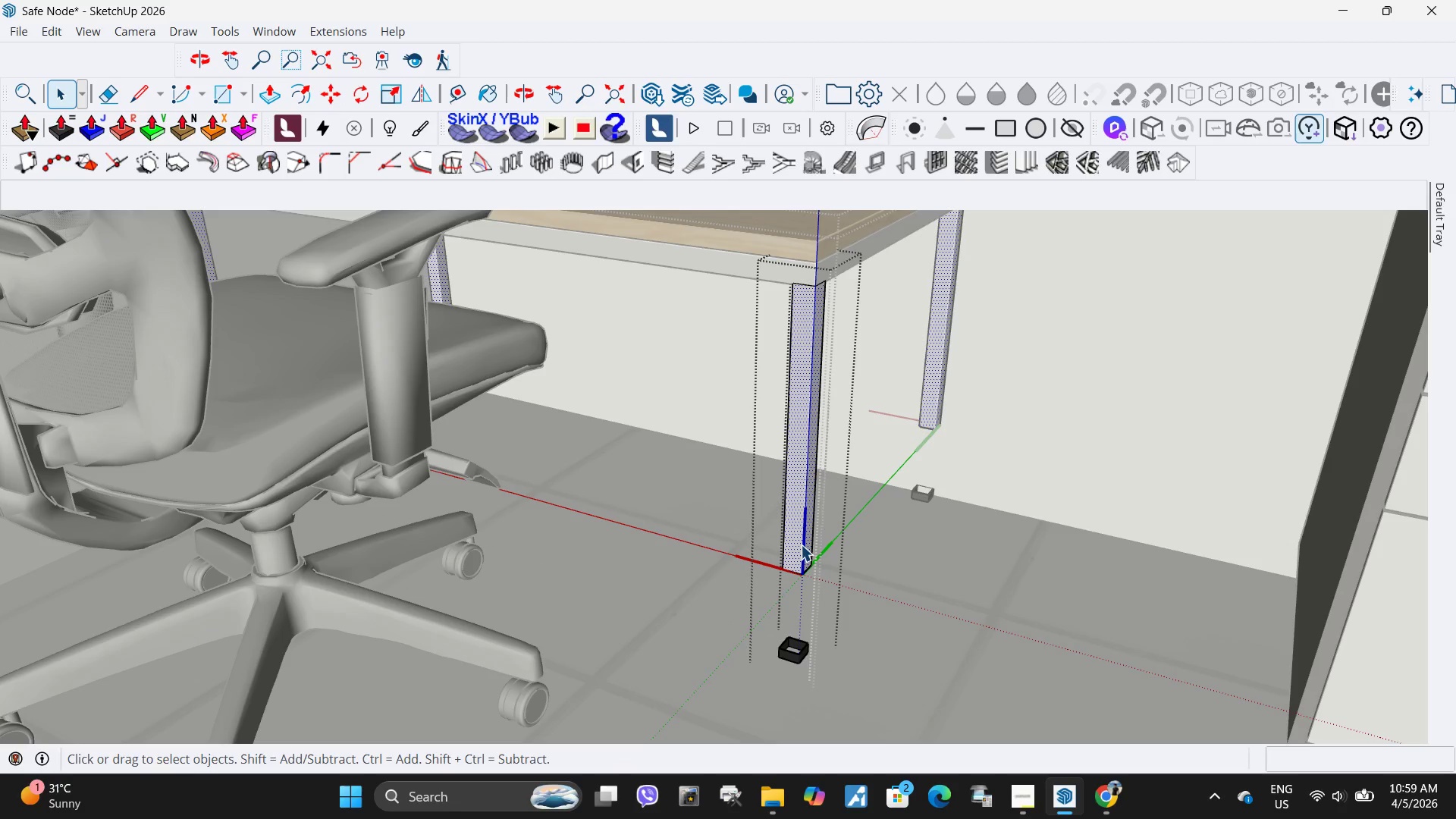 
double_click([801, 544])
 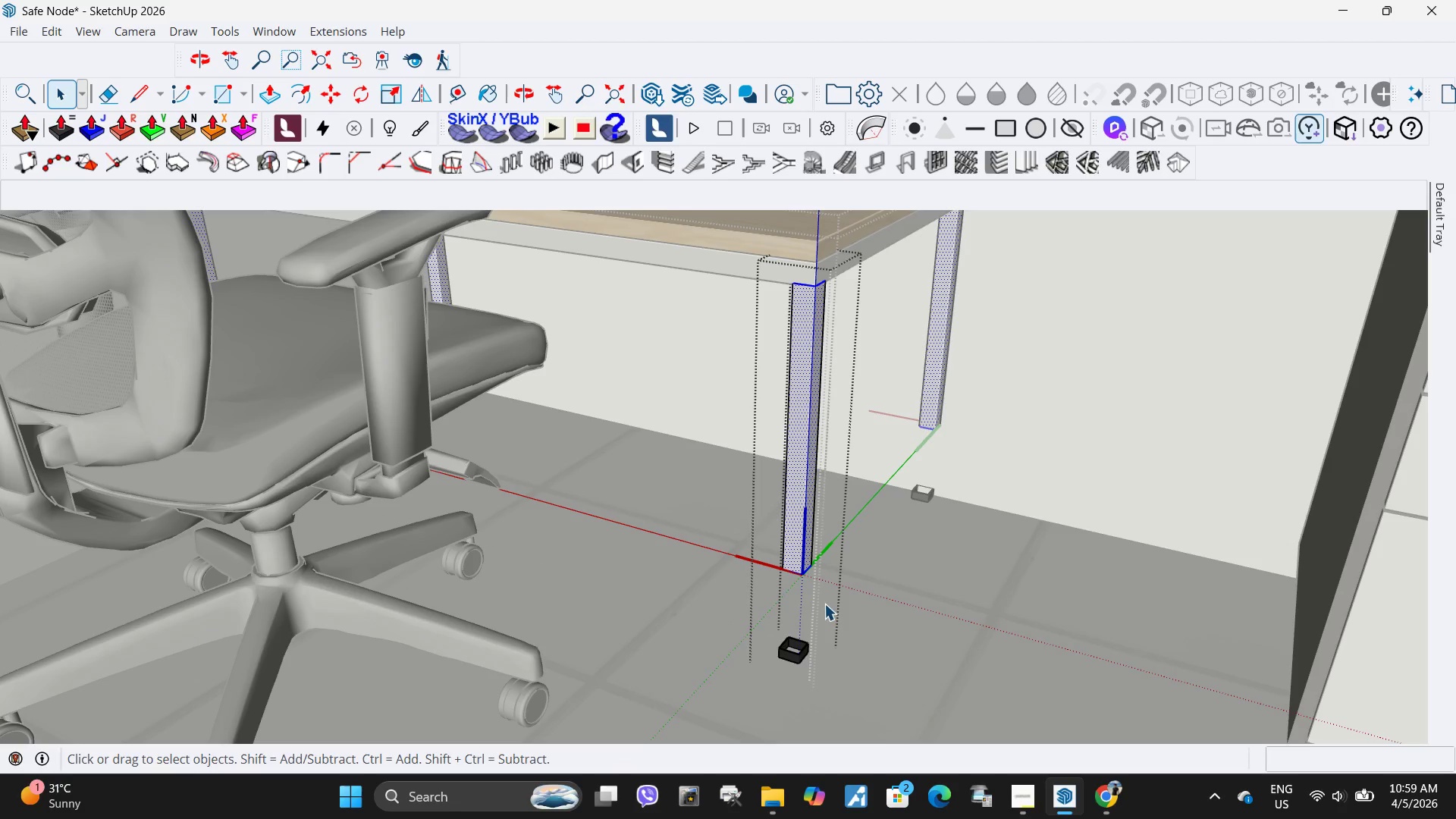 
left_click_drag(start_coordinate=[830, 598], to_coordinate=[746, 523])
 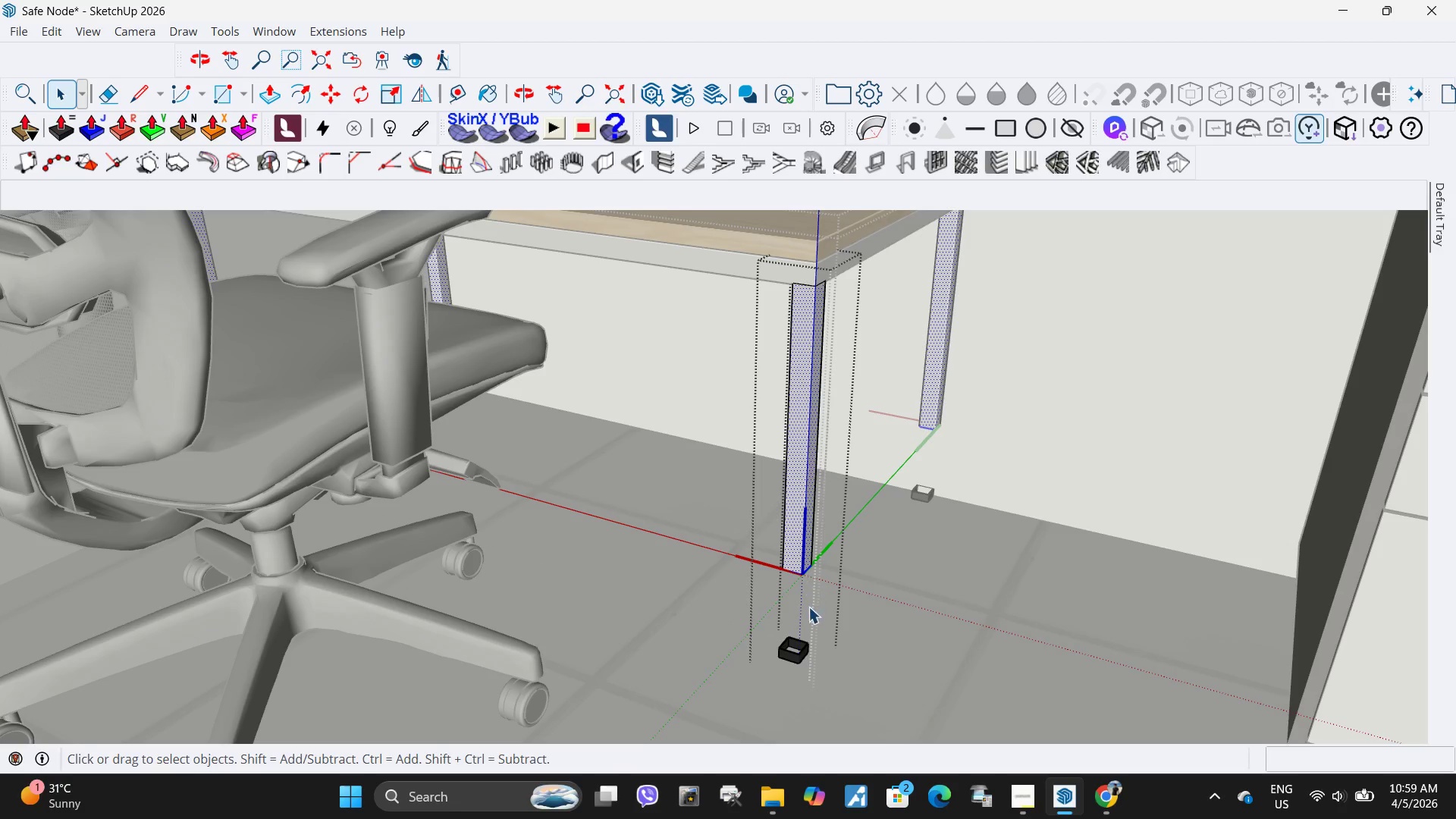 
scroll: coordinate [810, 605], scroll_direction: up, amount: 3.0
 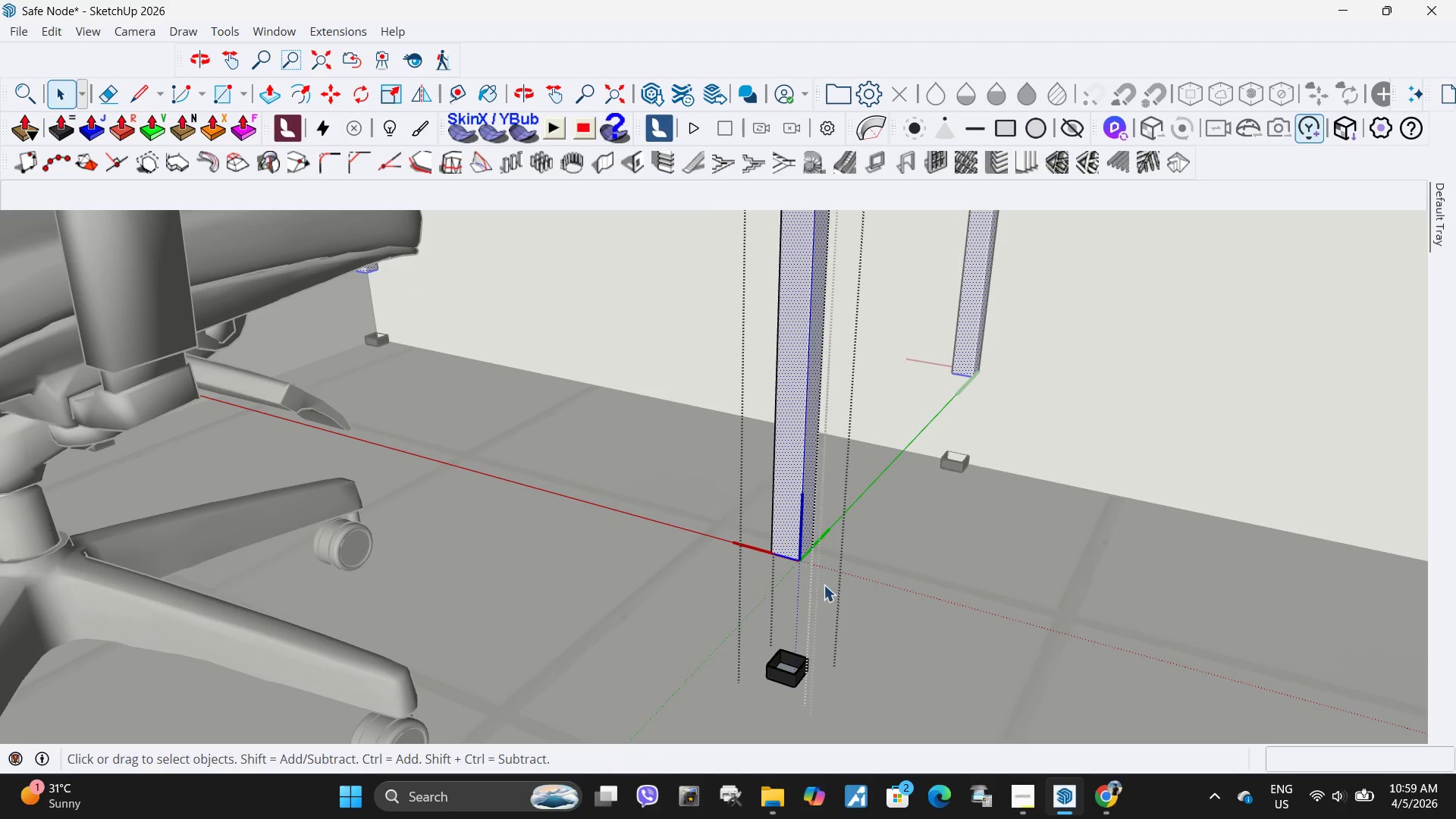 
left_click_drag(start_coordinate=[678, 477], to_coordinate=[904, 608])
 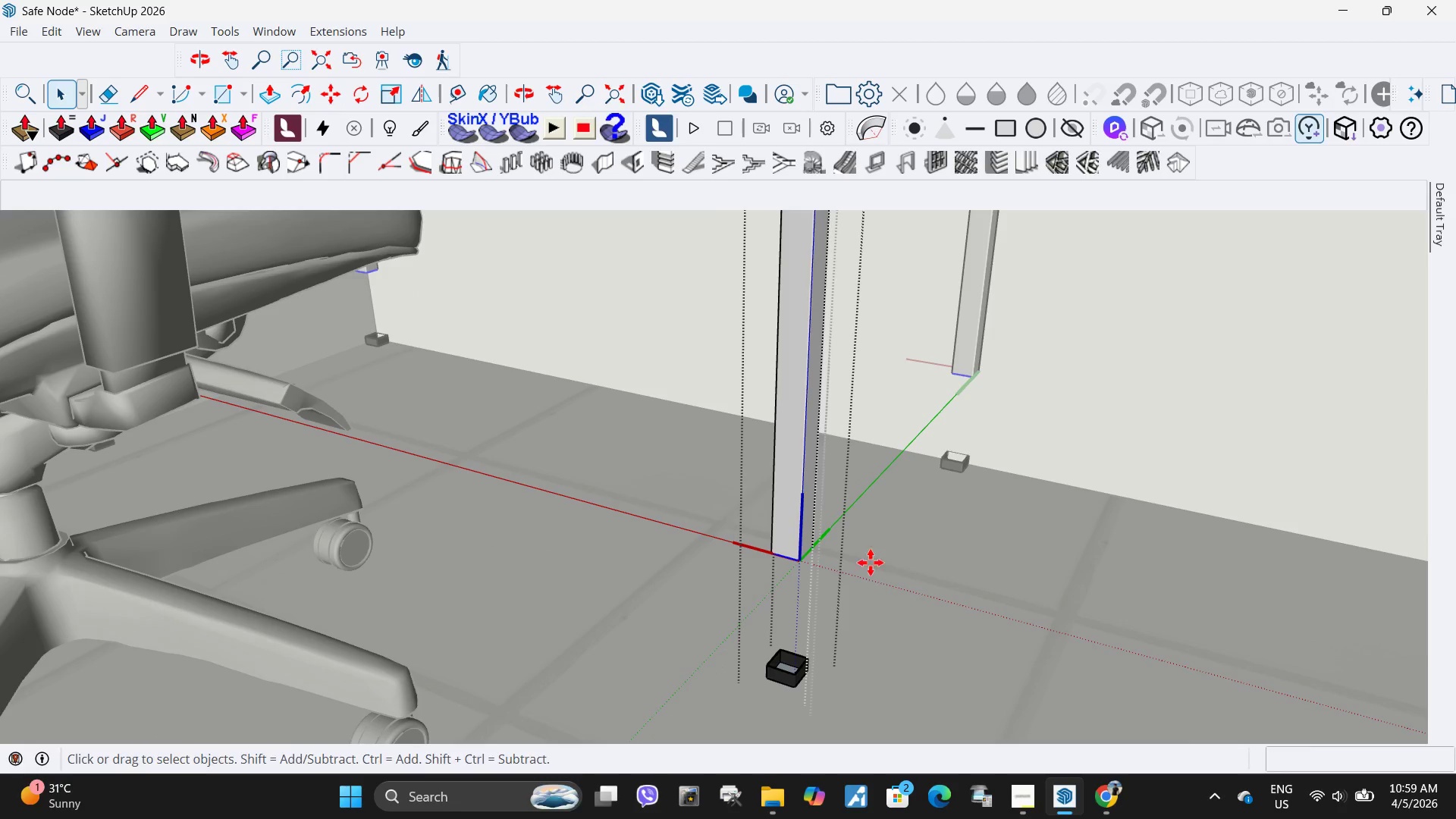 
key(M)
 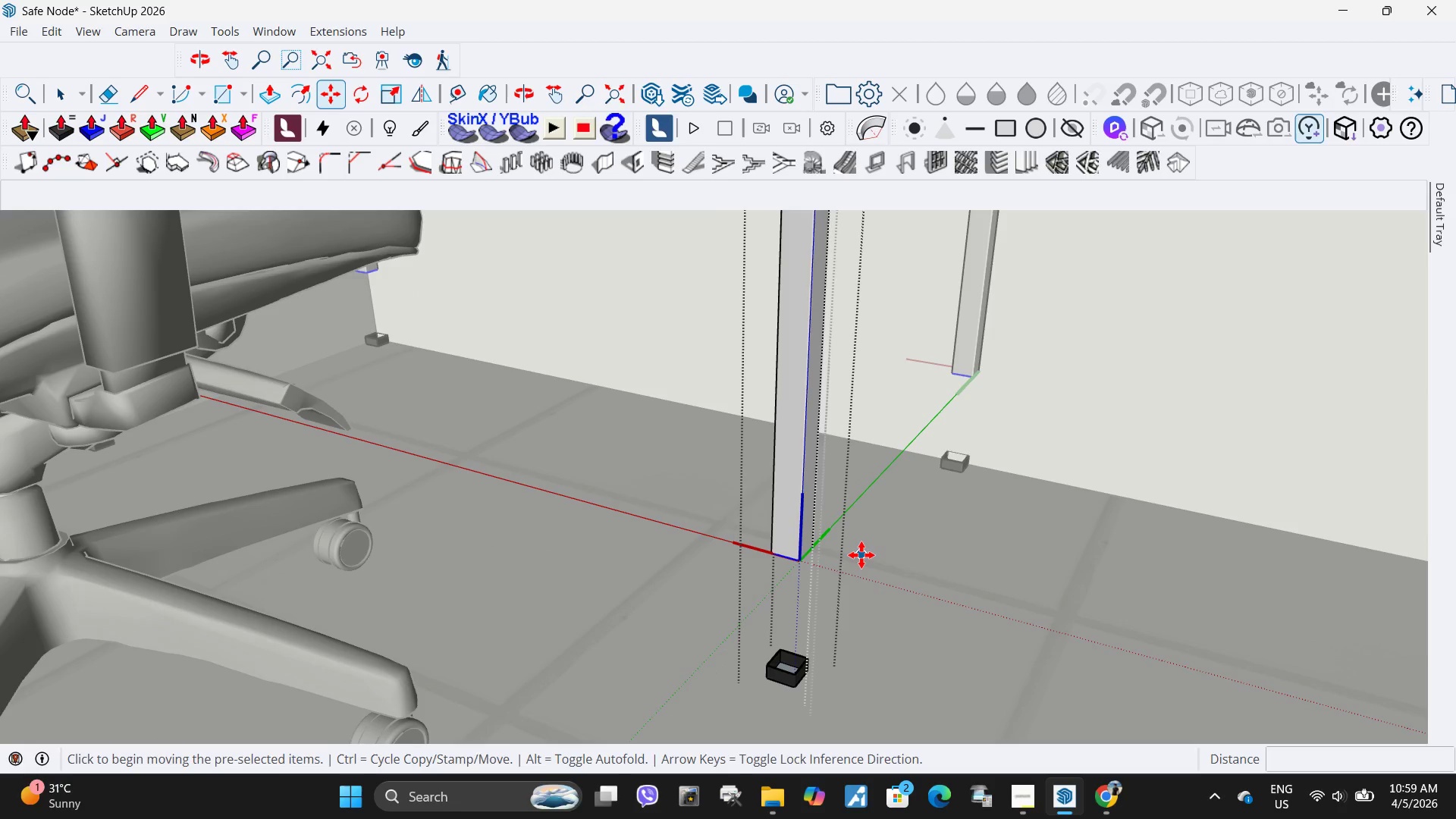 
left_click([861, 555])
 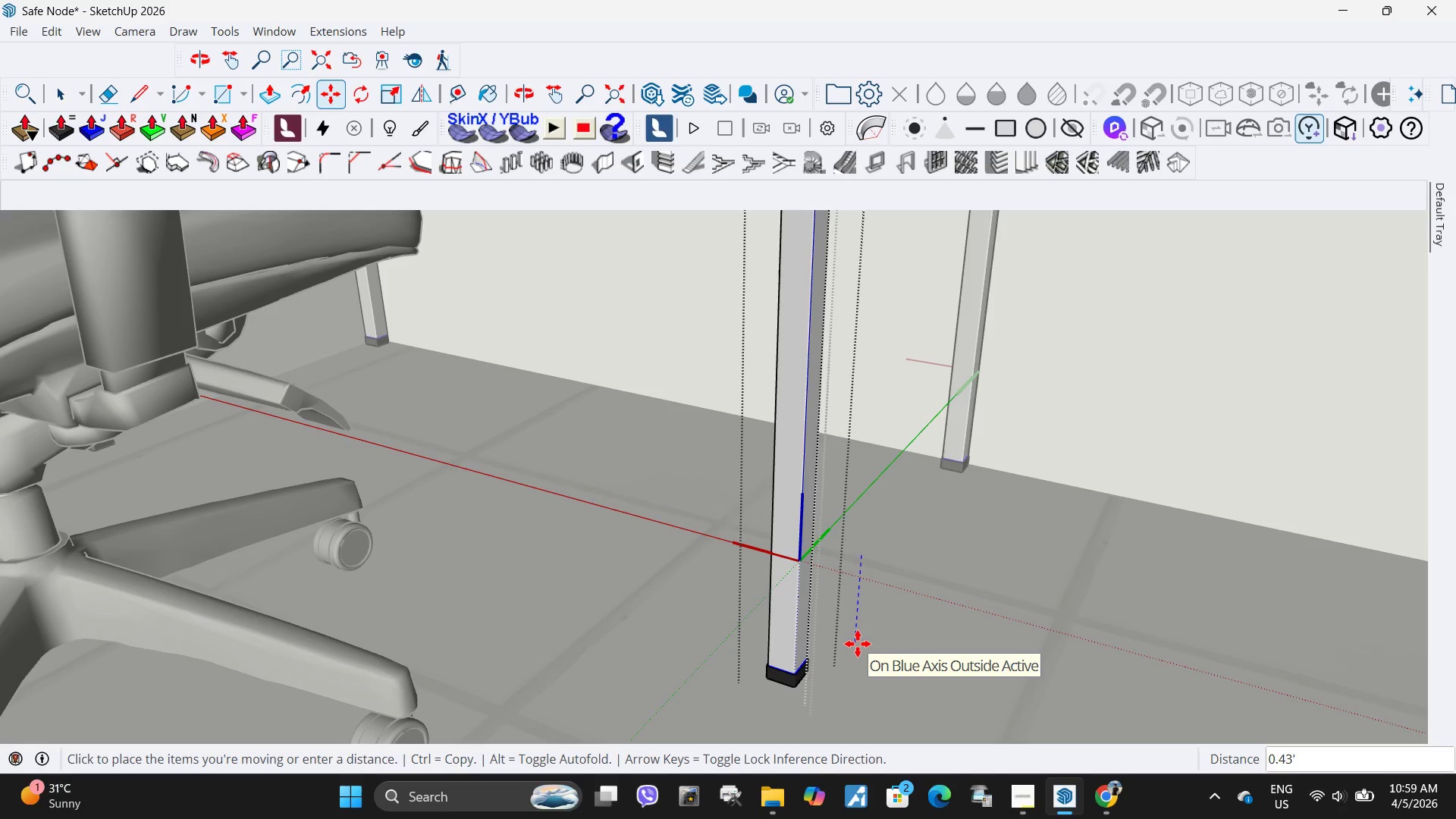 
left_click([858, 644])
 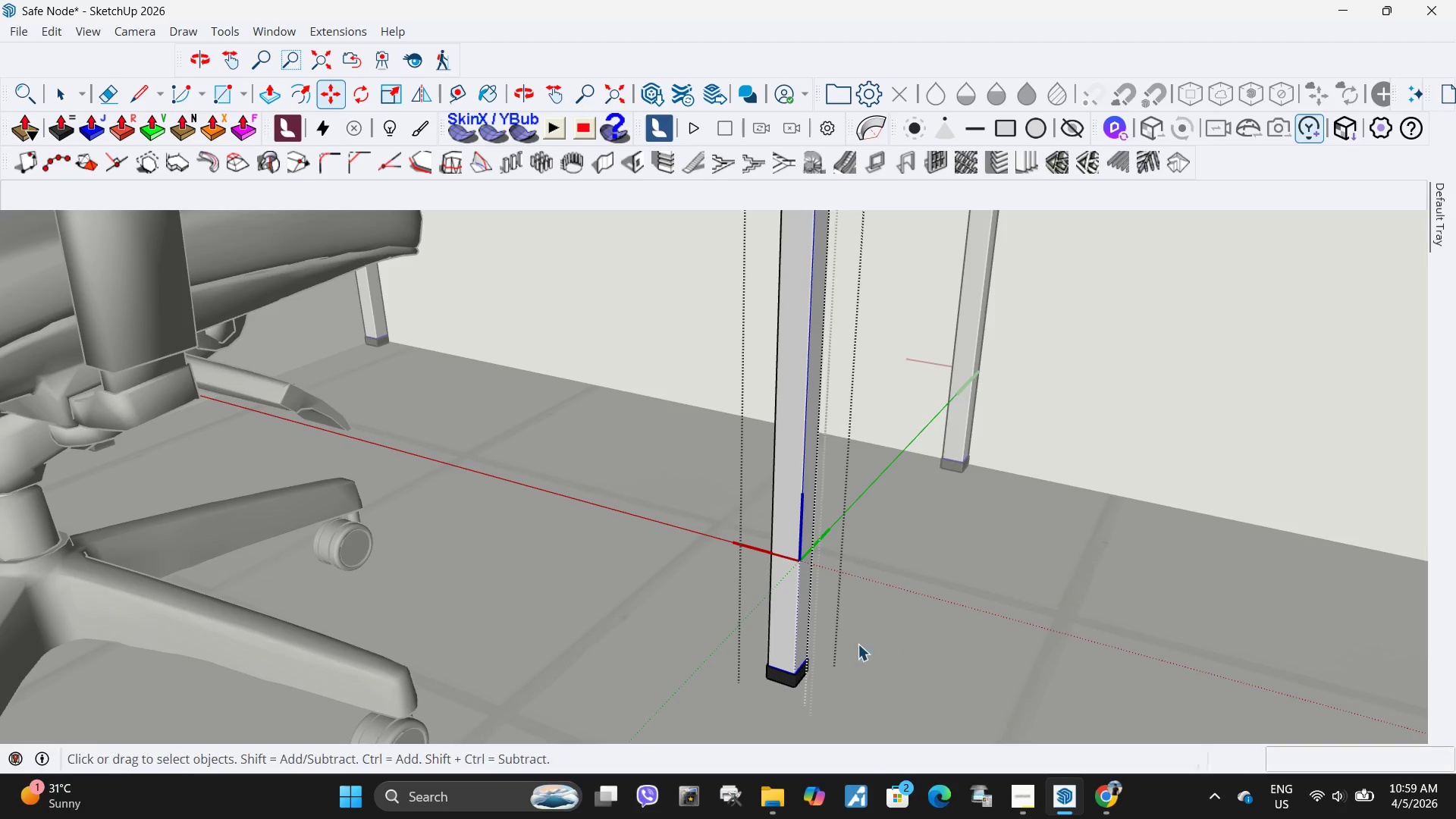 
key(Space)
 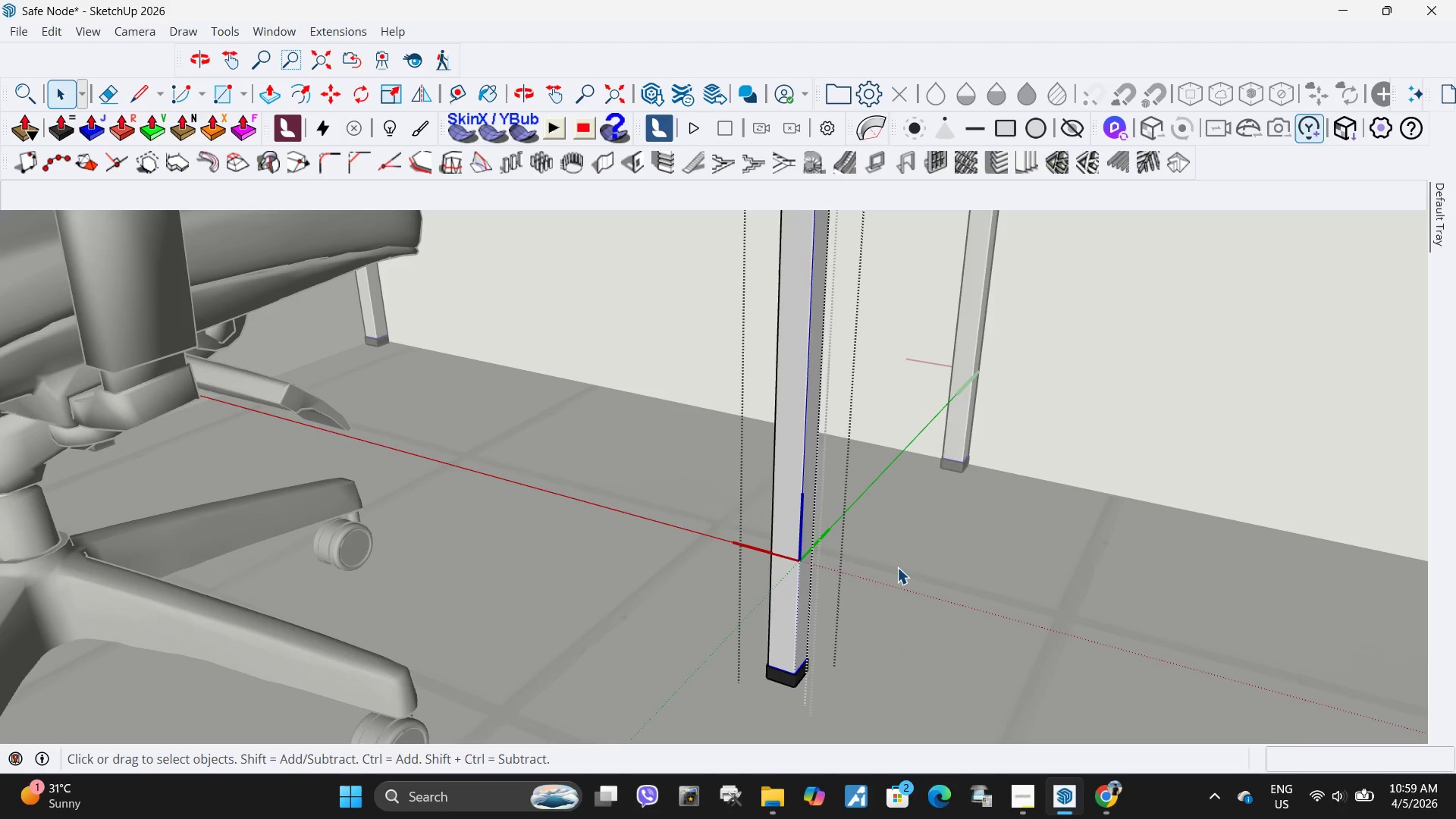 
left_click([897, 567])
 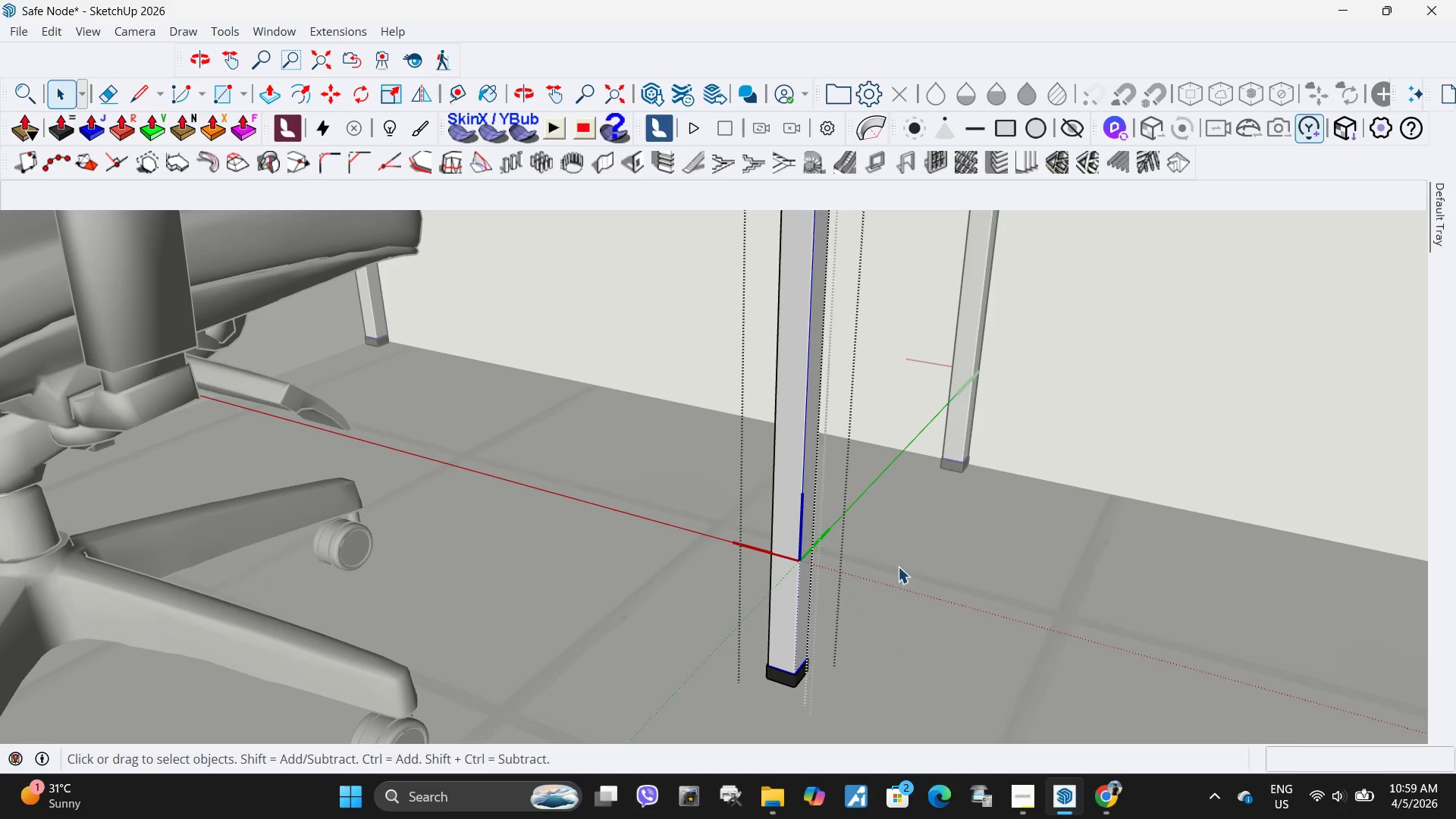 
key(Escape)
 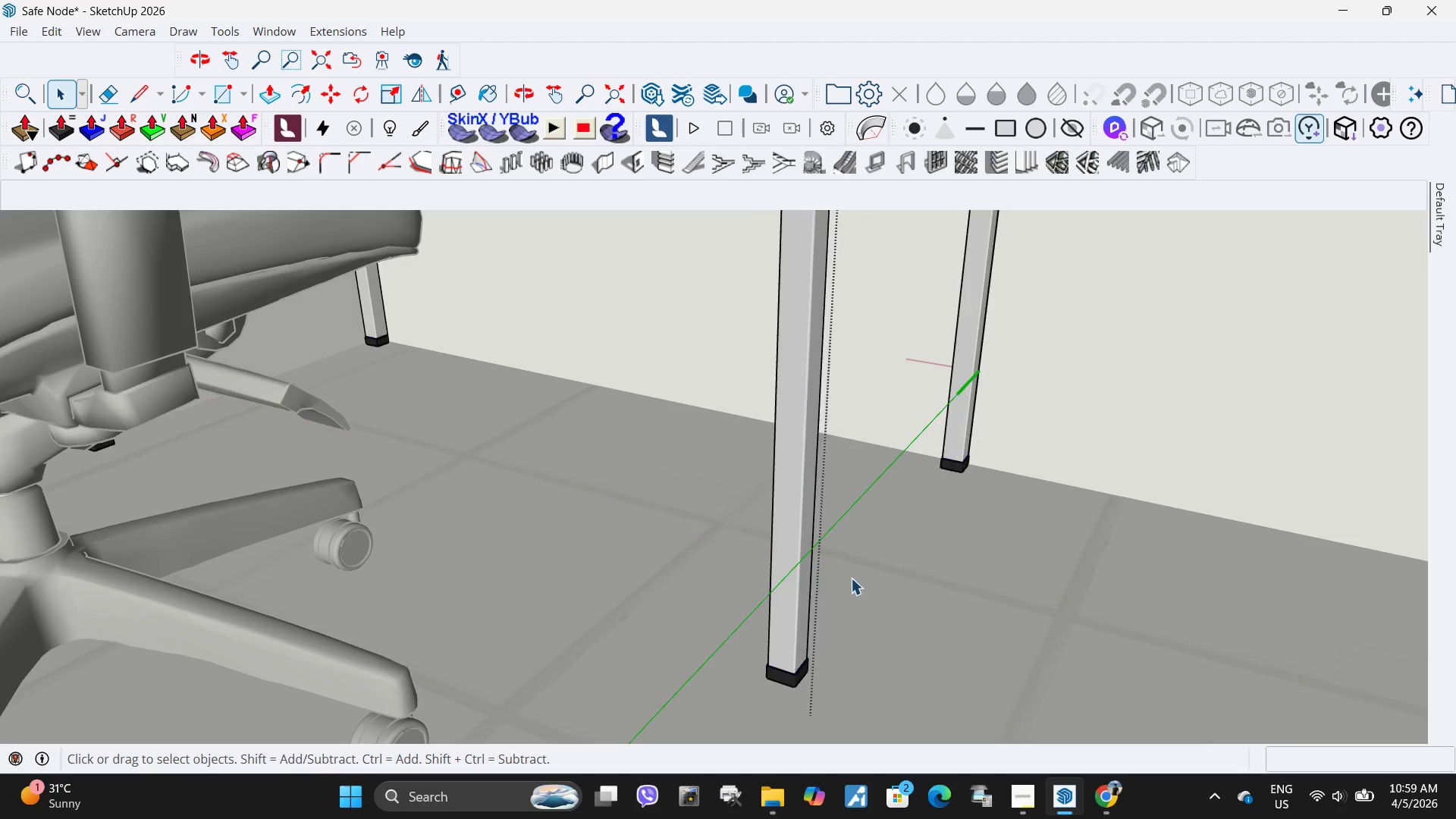 
key(Escape)
 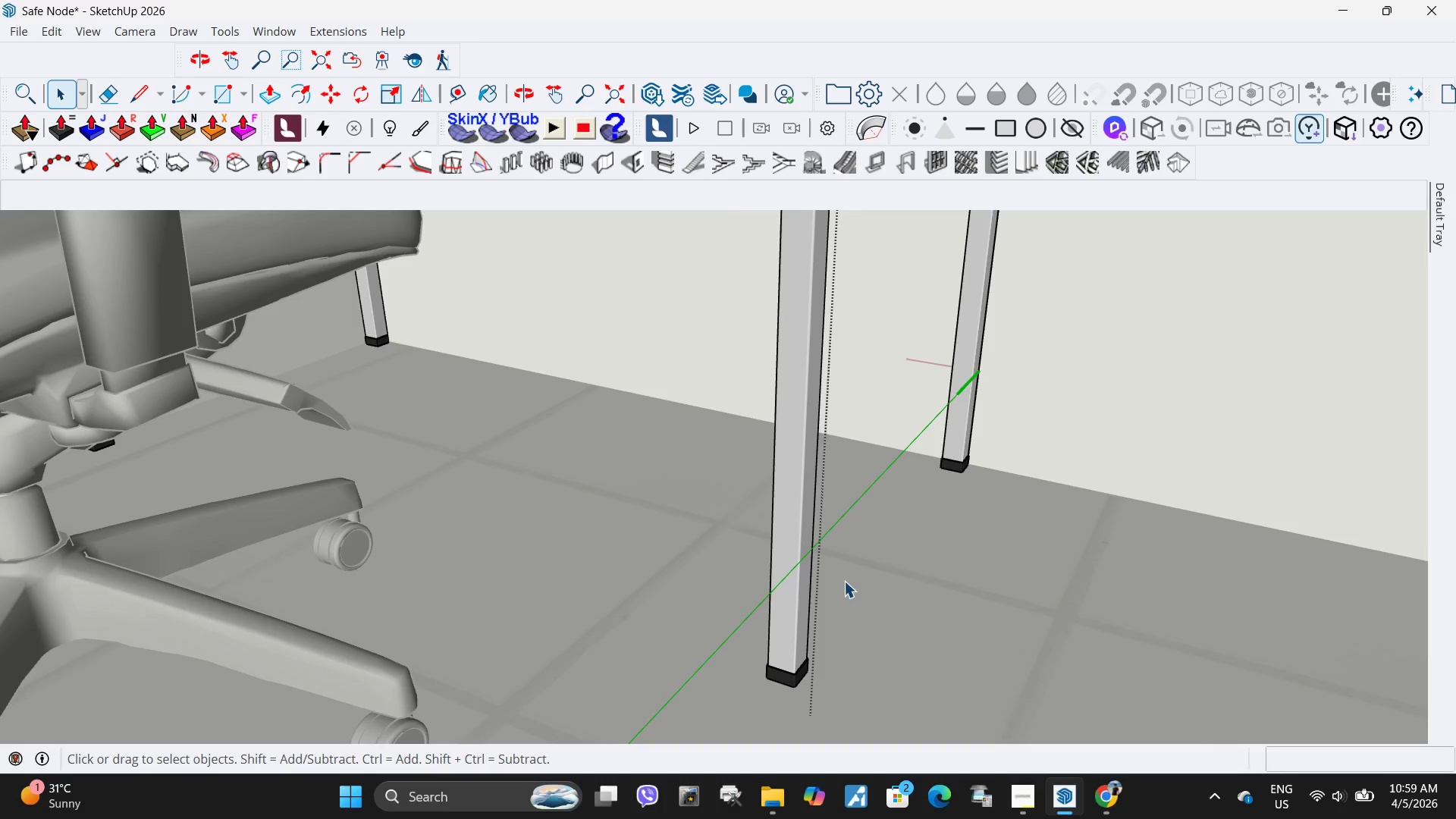 
key(Escape)
 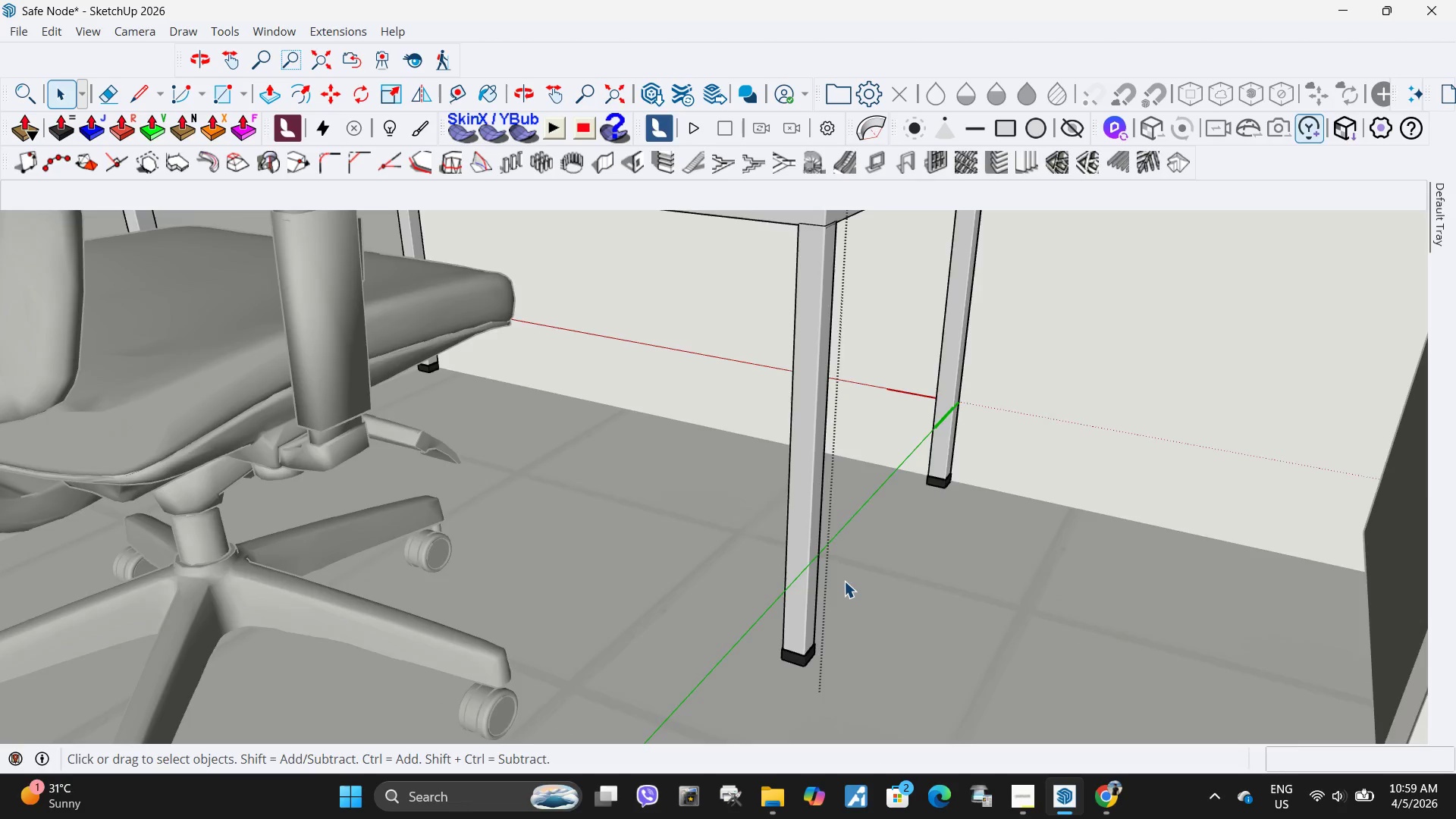 
key(Escape)
 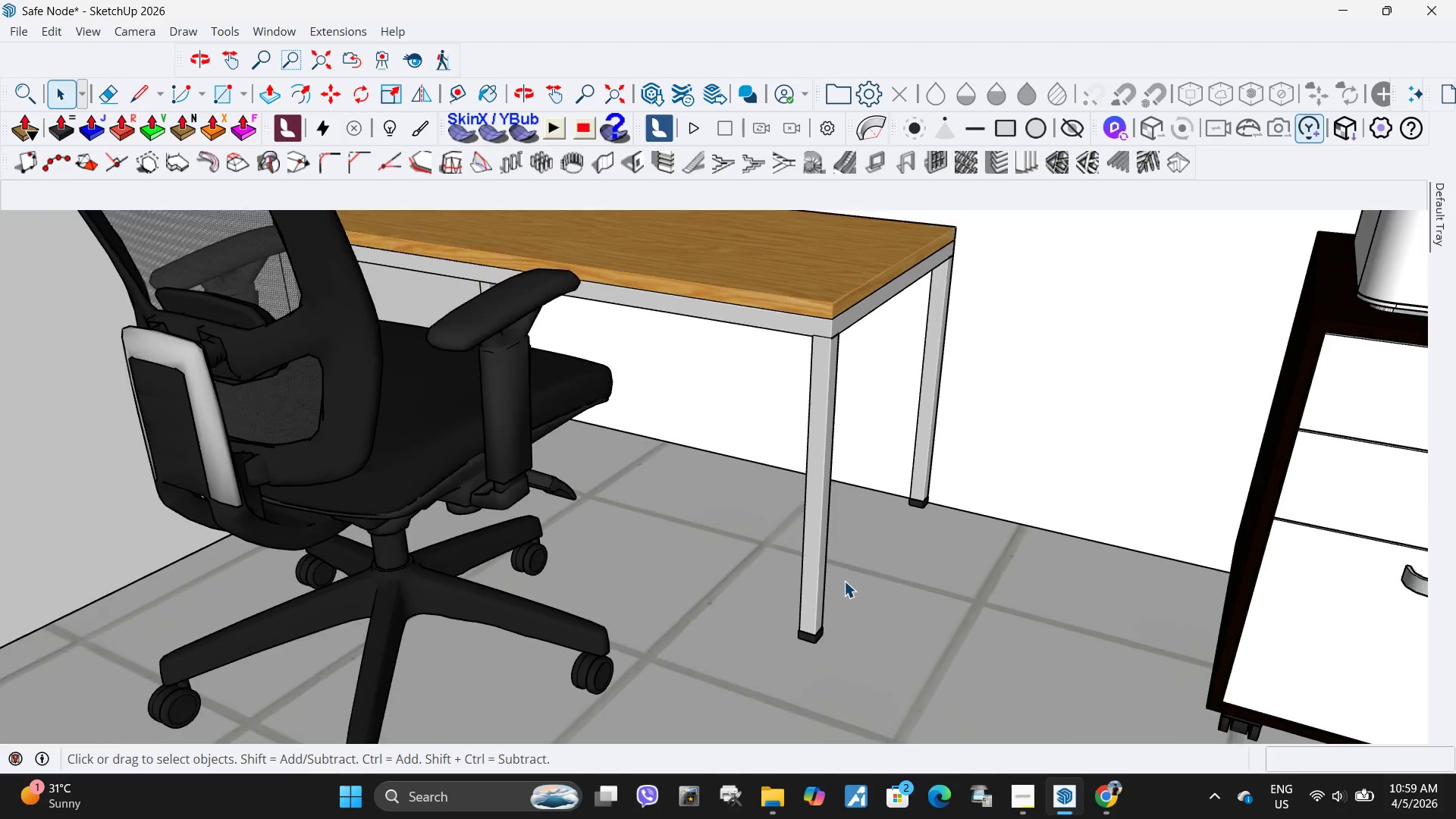 
key(Escape)
 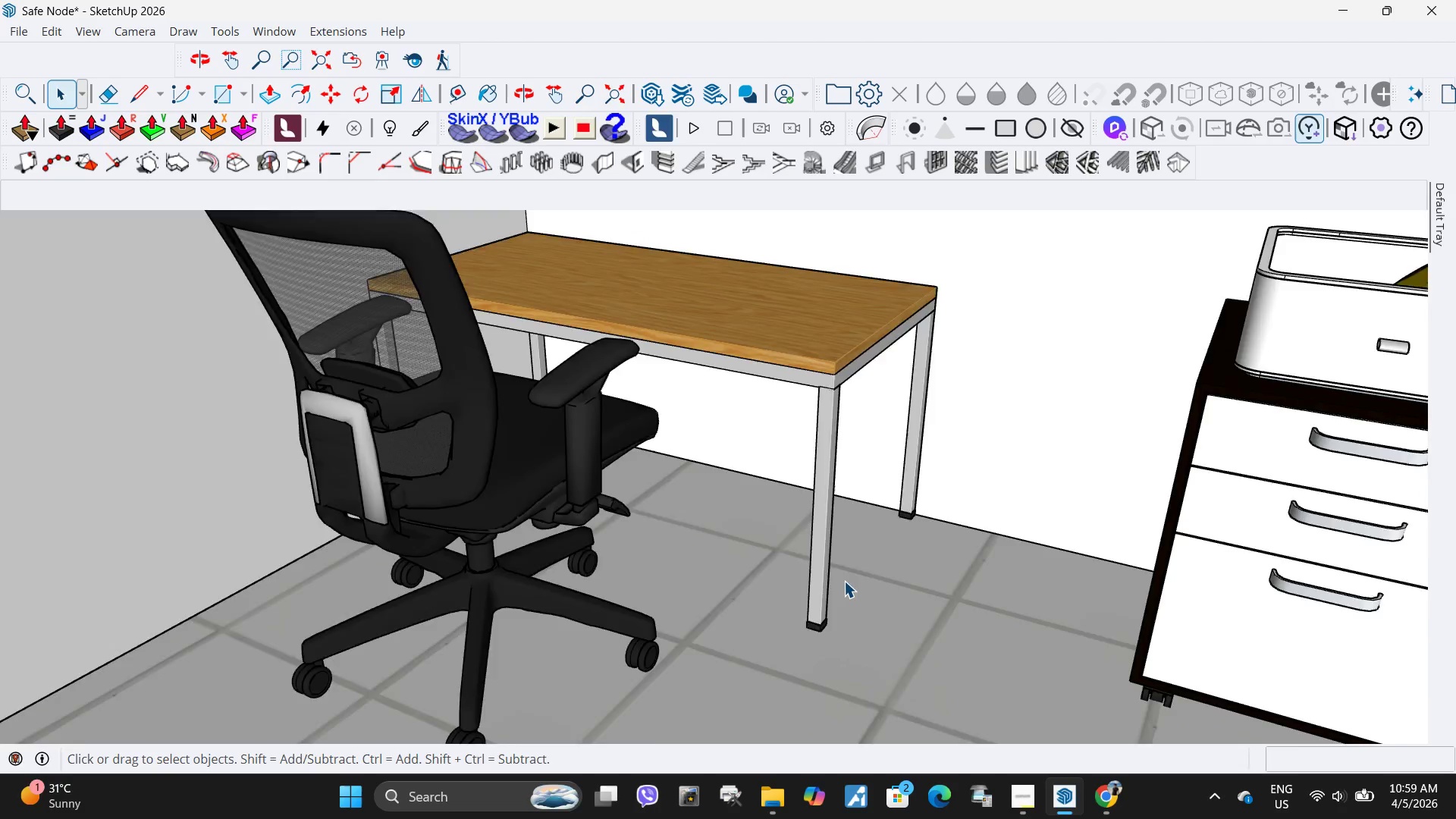 
key(Escape)
 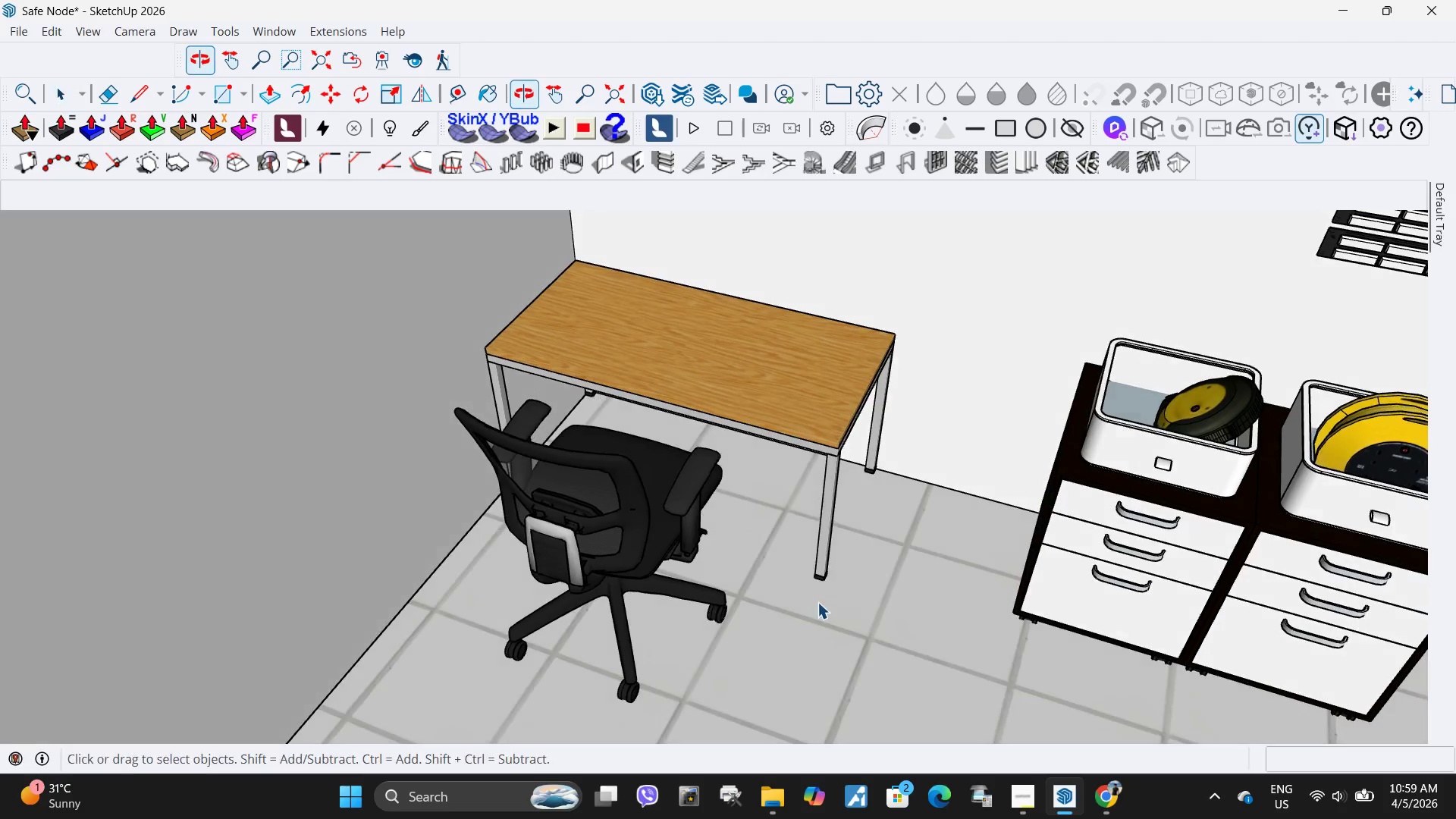 
scroll: coordinate [629, 509], scroll_direction: down, amount: 32.0
 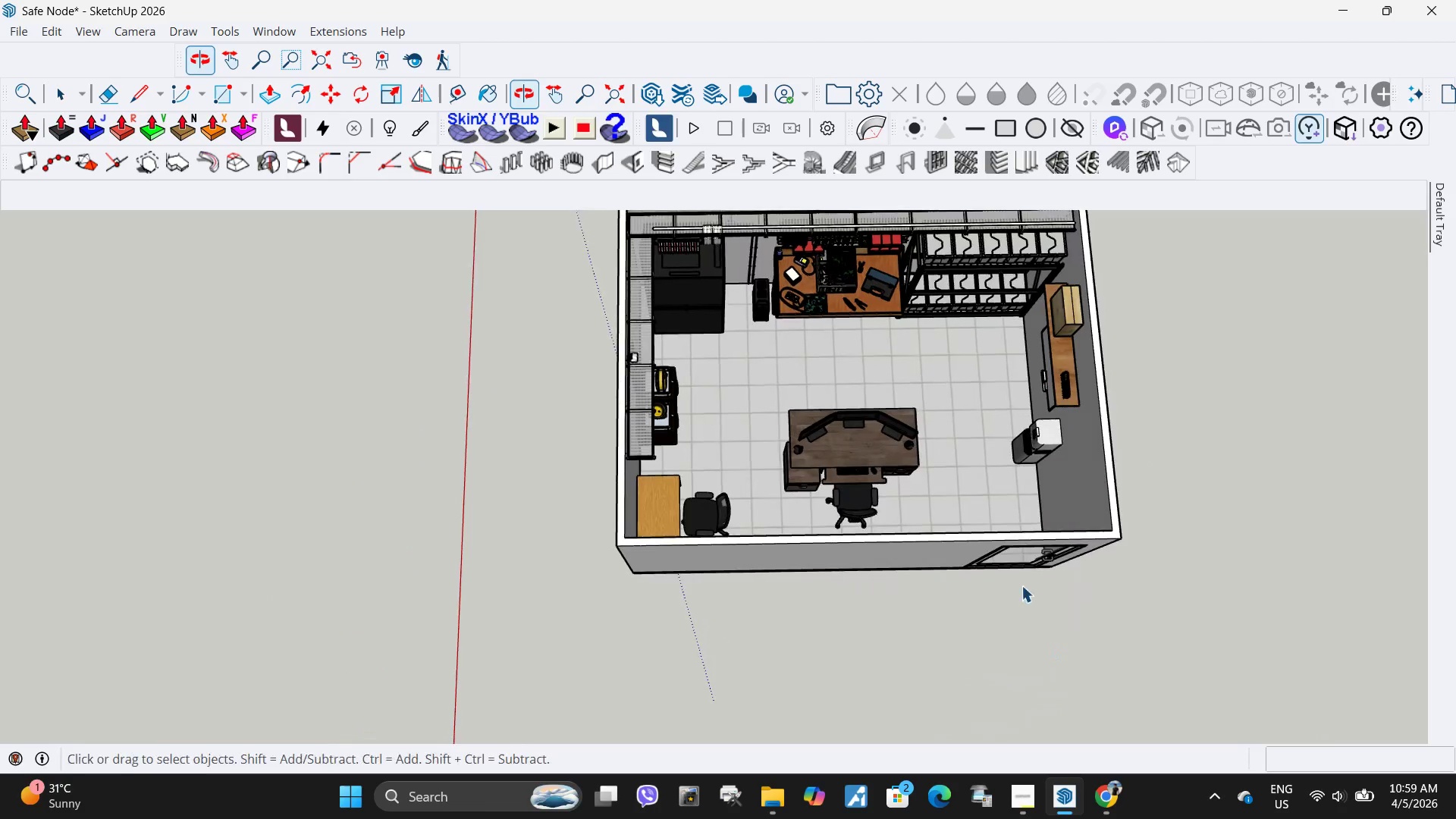 
double_click([573, 524])
 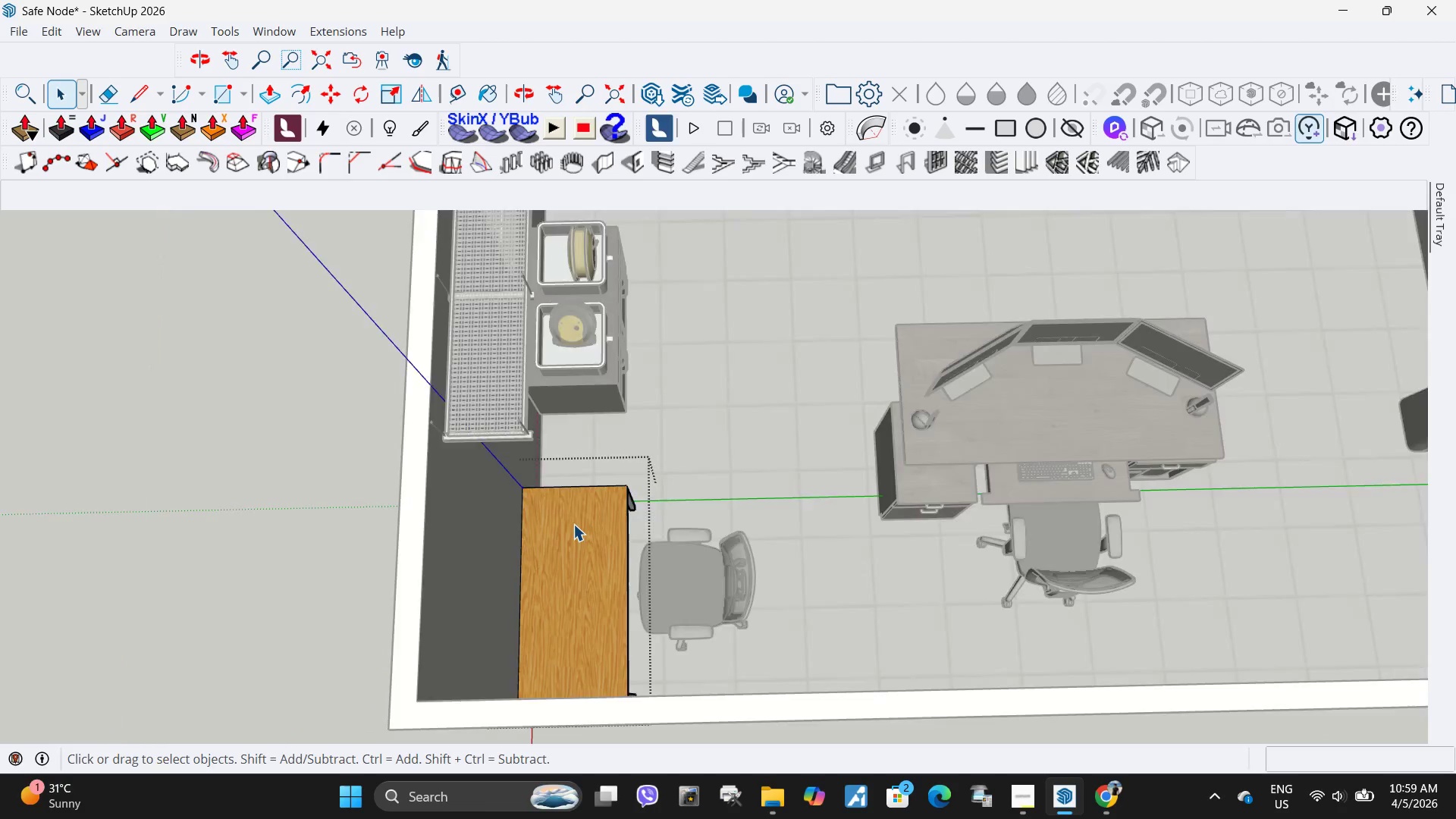 
scroll: coordinate [650, 503], scroll_direction: up, amount: 8.0
 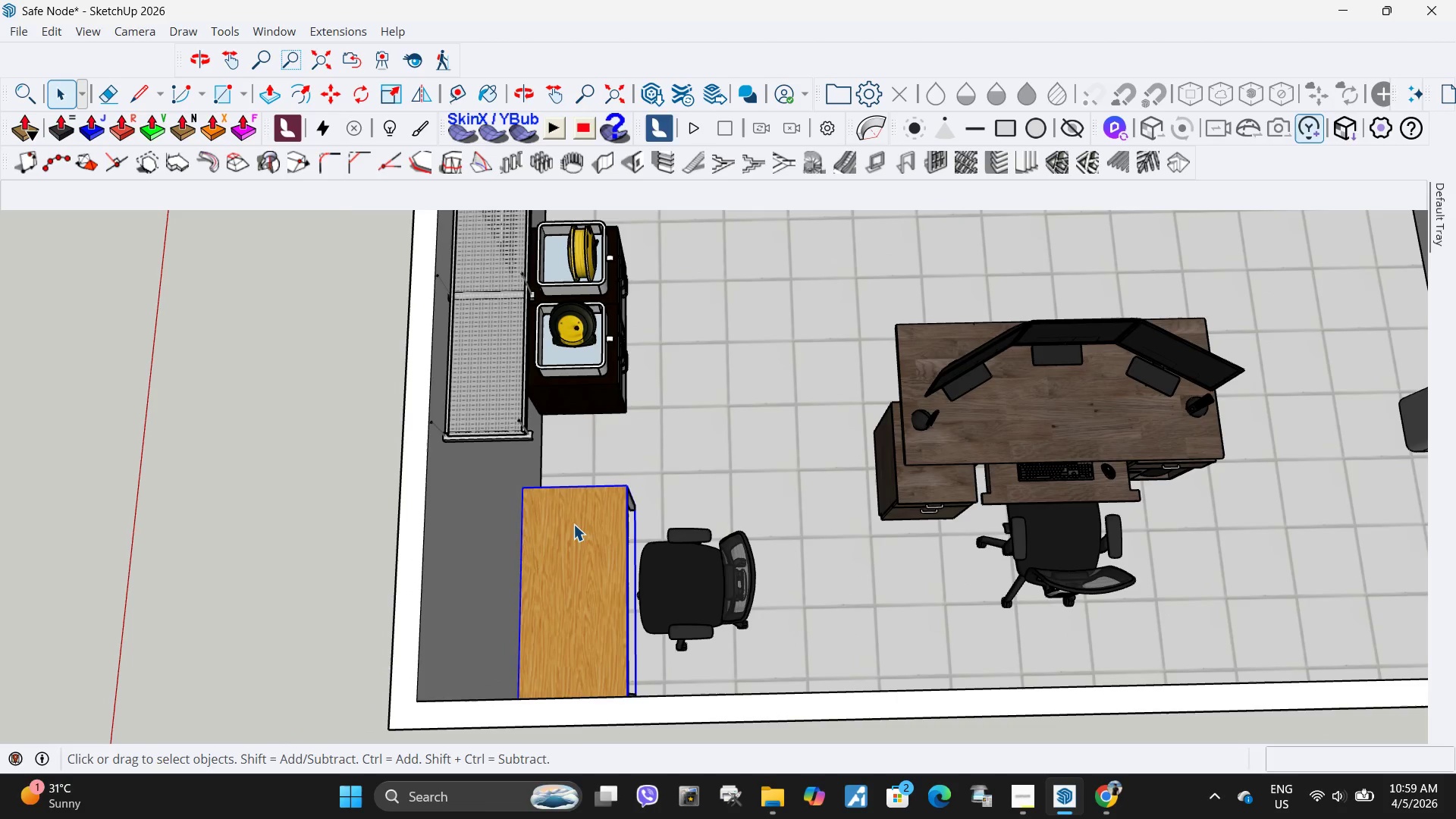 
triple_click([573, 524])
 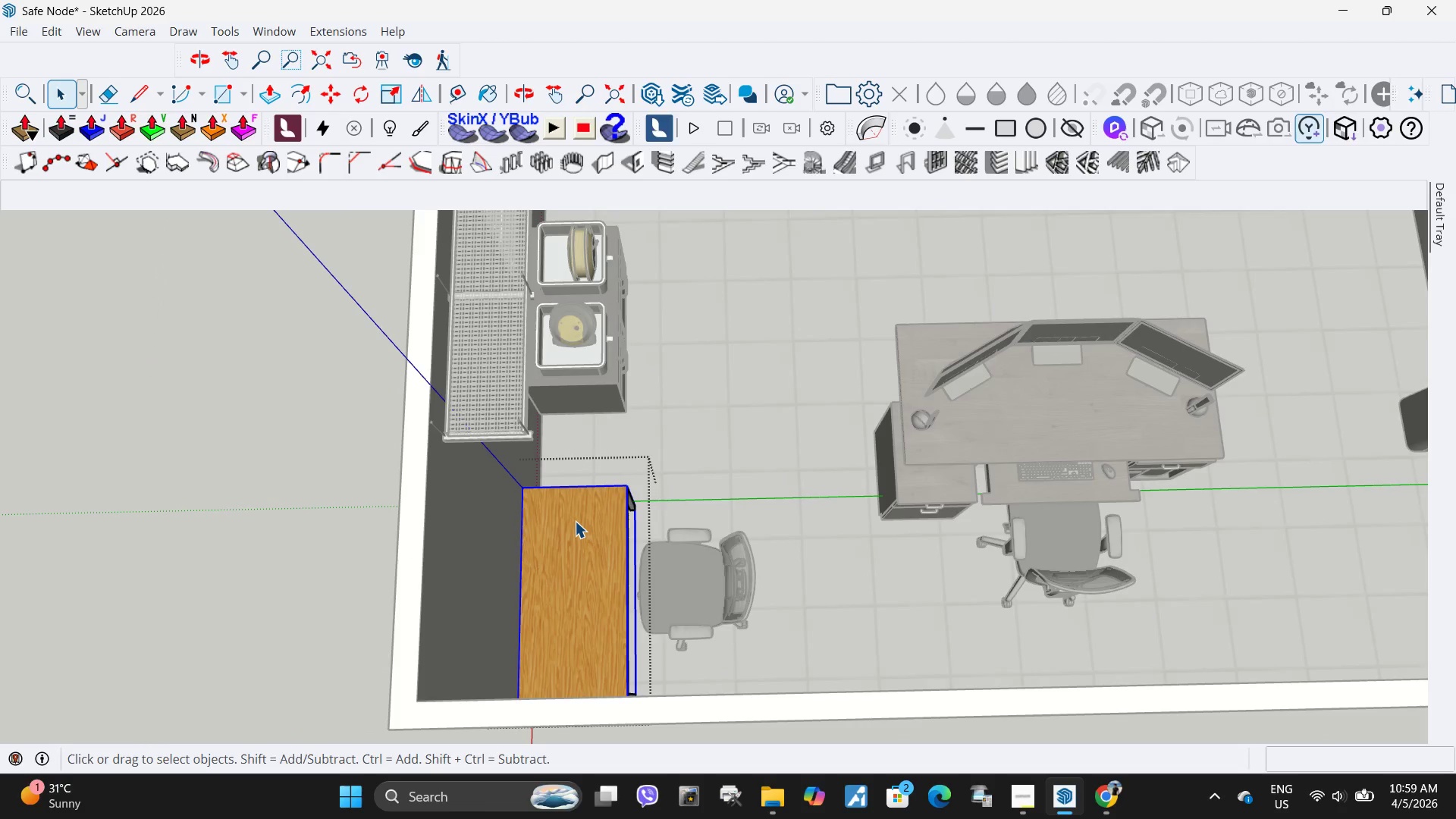 
double_click([575, 521])
 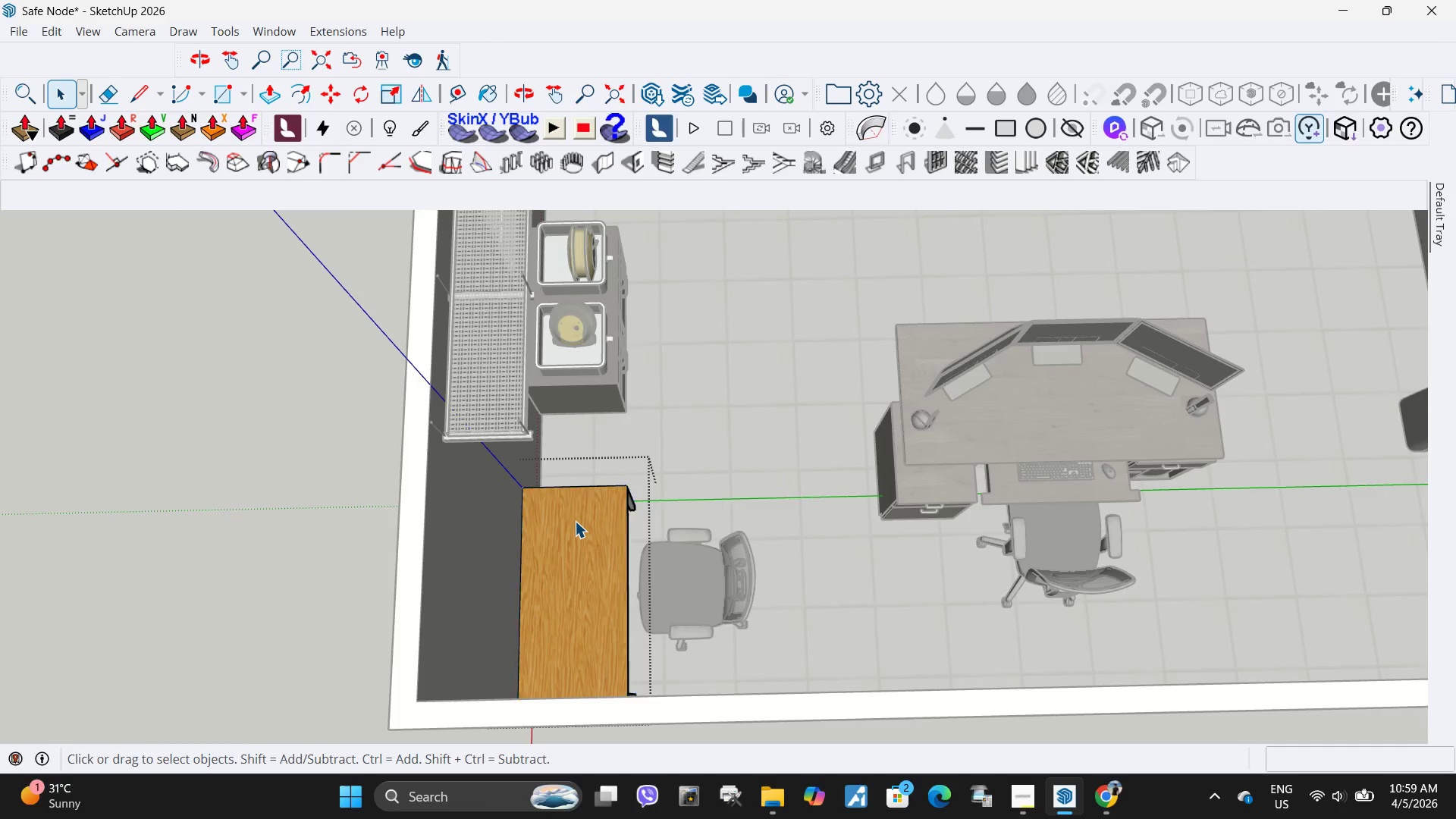 
triple_click([575, 521])
 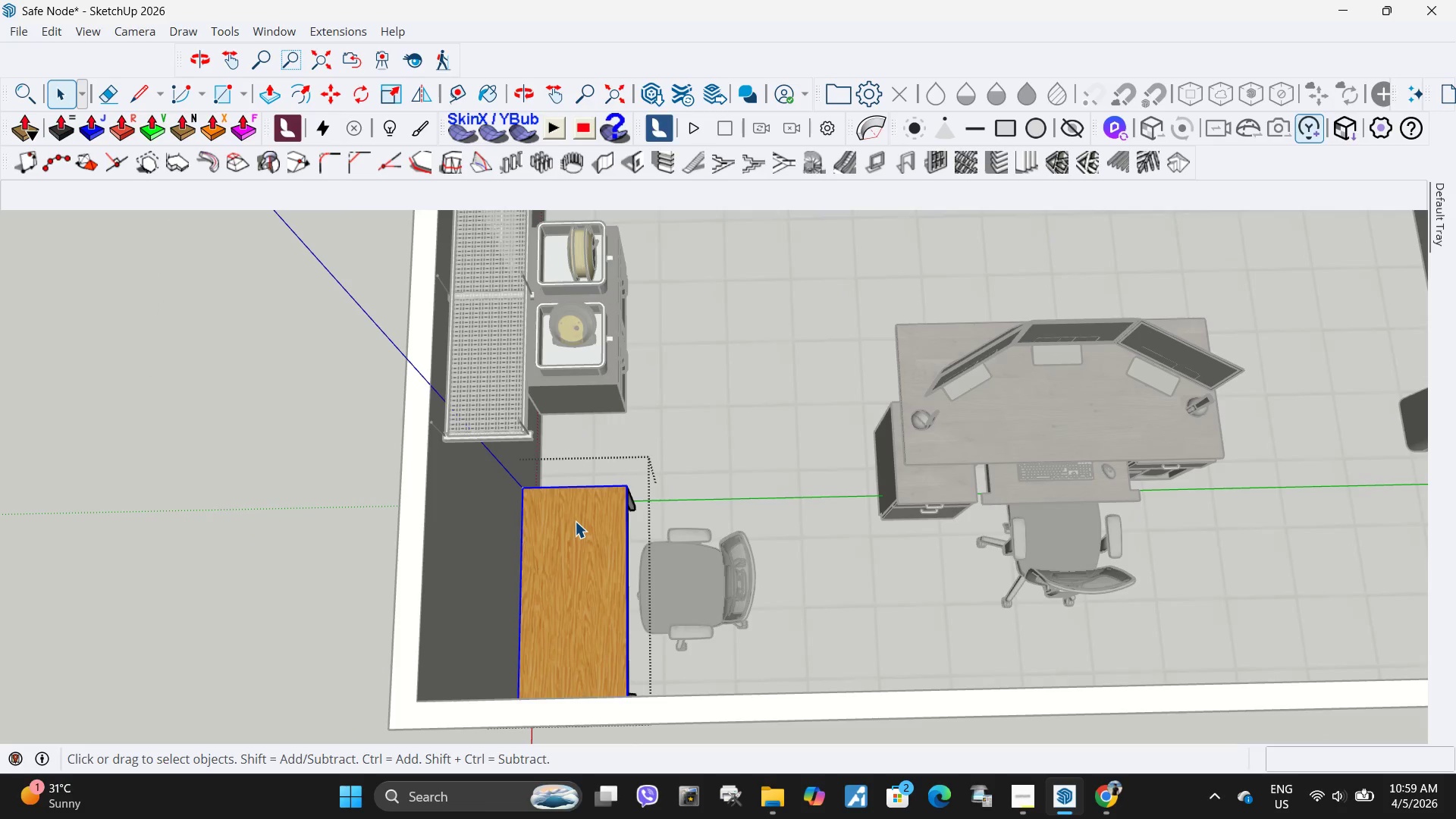 
triple_click([575, 521])
 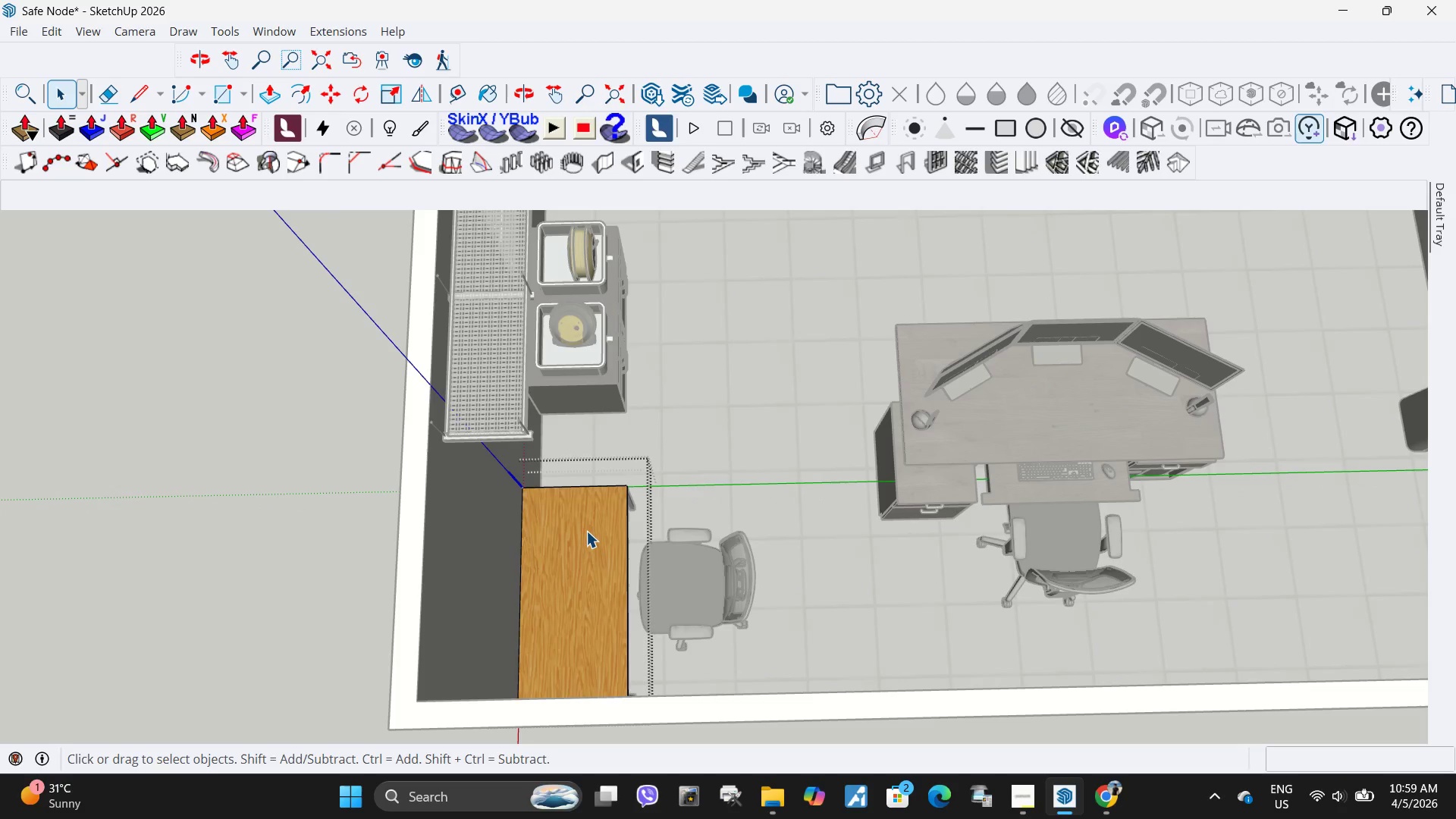 
triple_click([586, 531])
 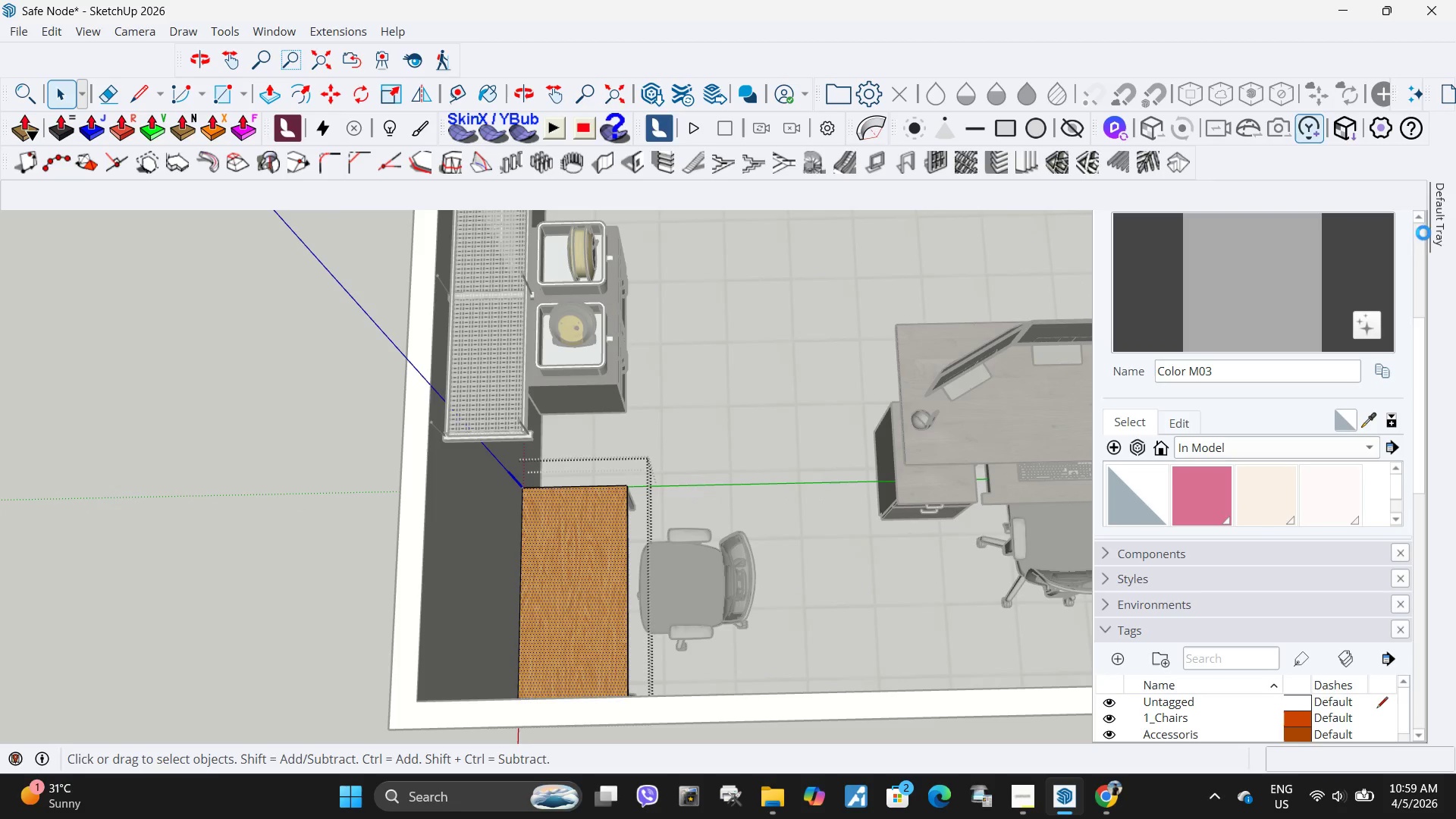 
left_click([1369, 419])
 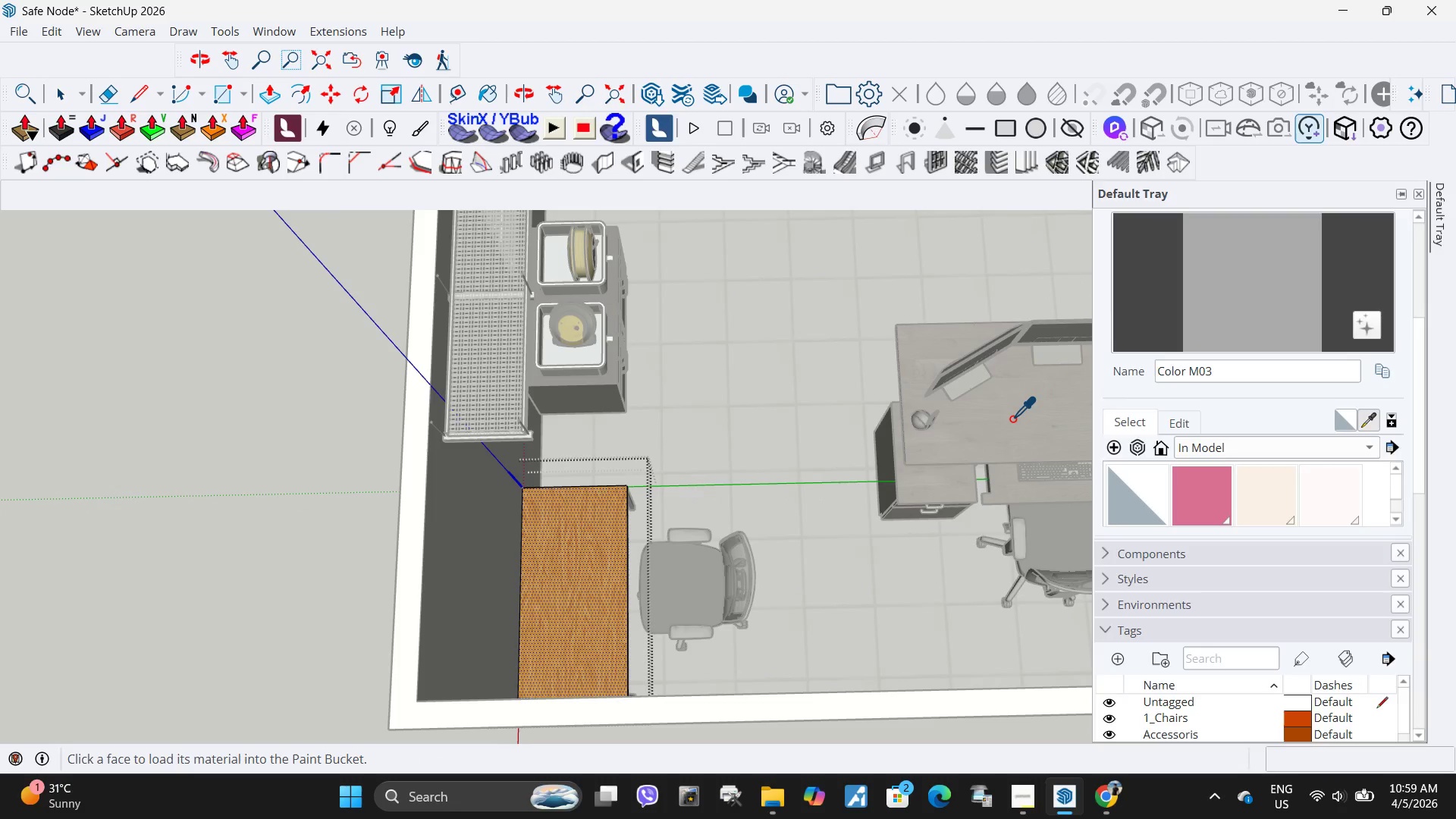 
left_click([1012, 419])
 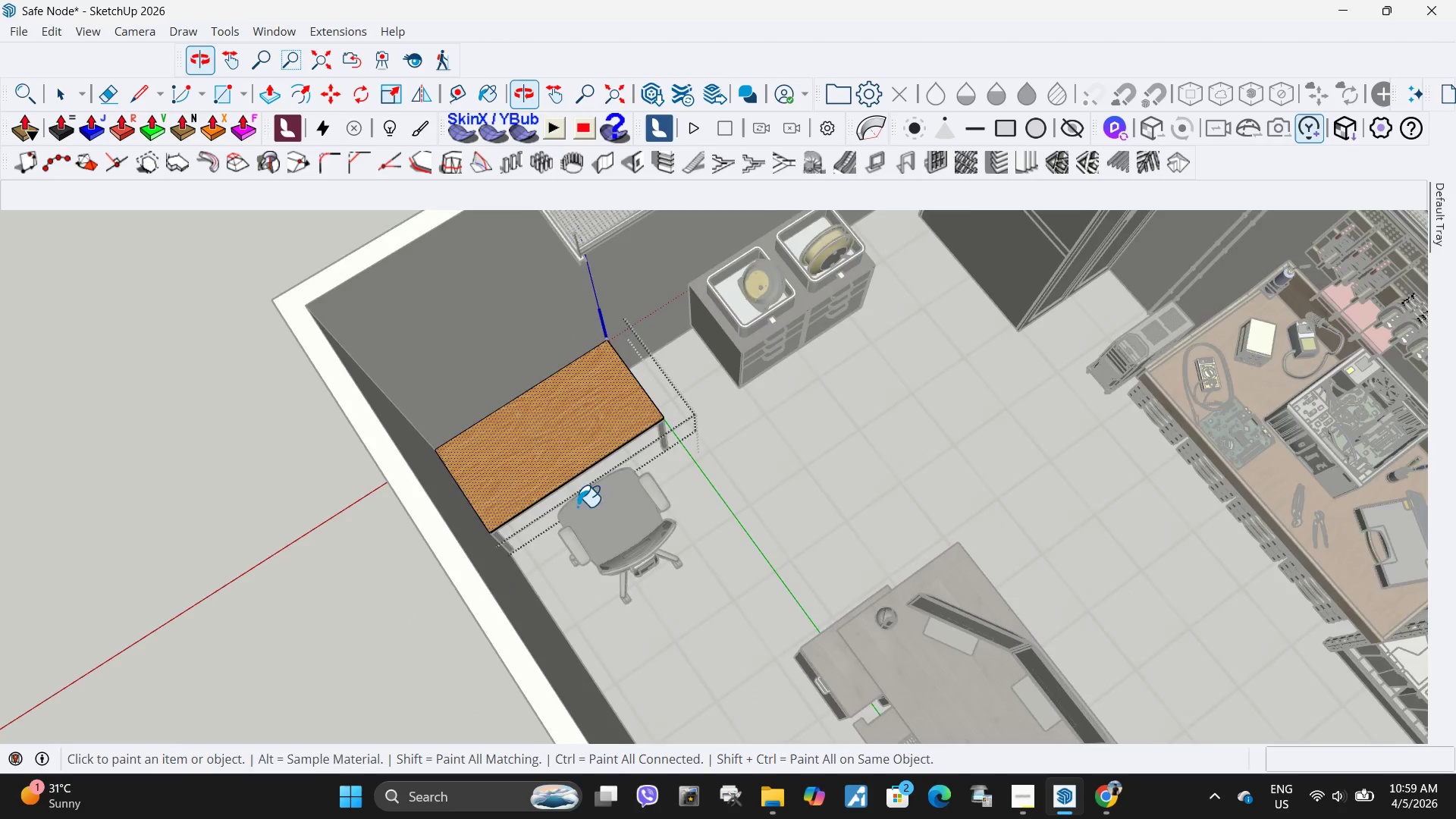 
left_click([585, 406])
 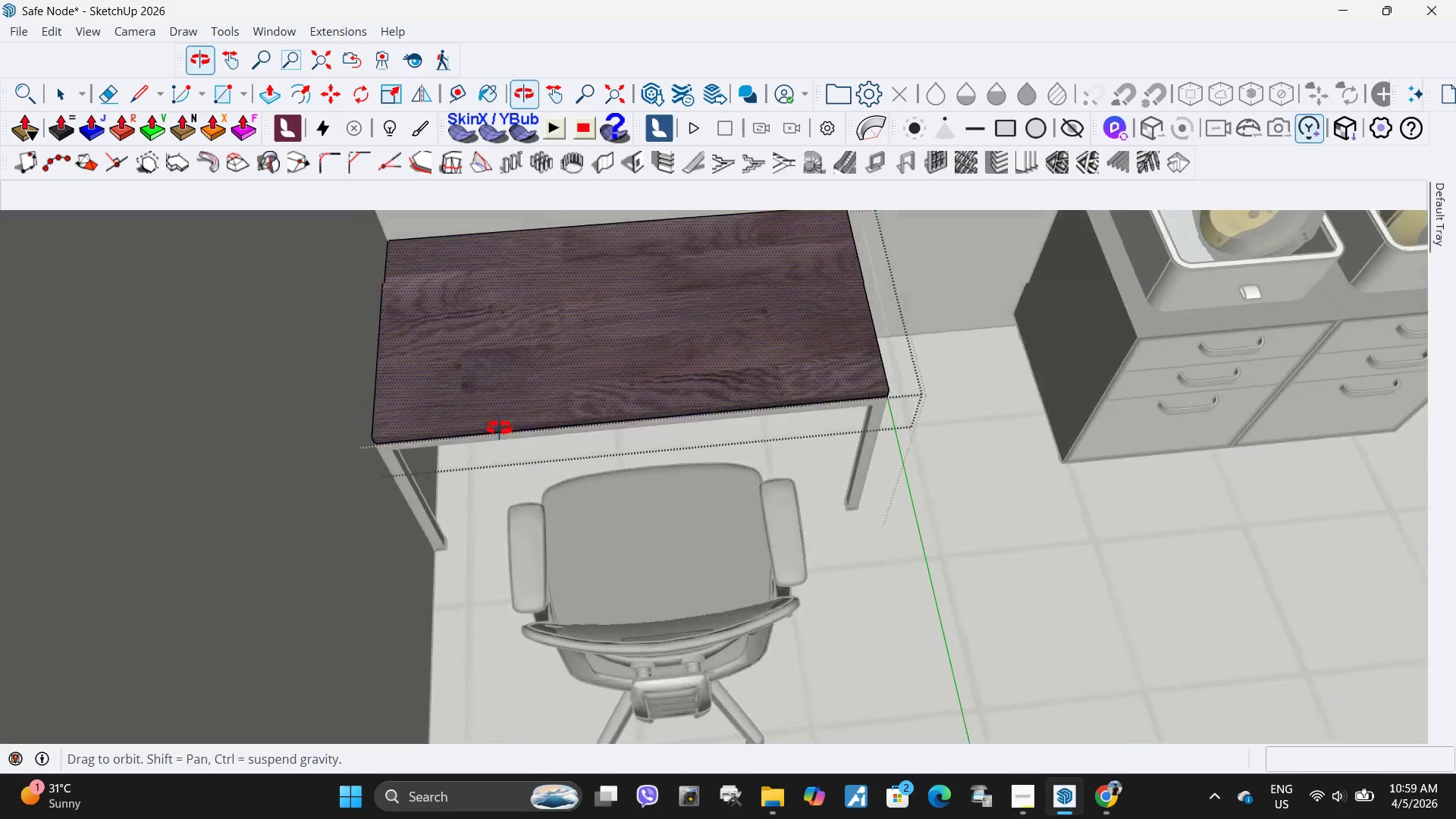 
scroll: coordinate [846, 358], scroll_direction: up, amount: 19.0
 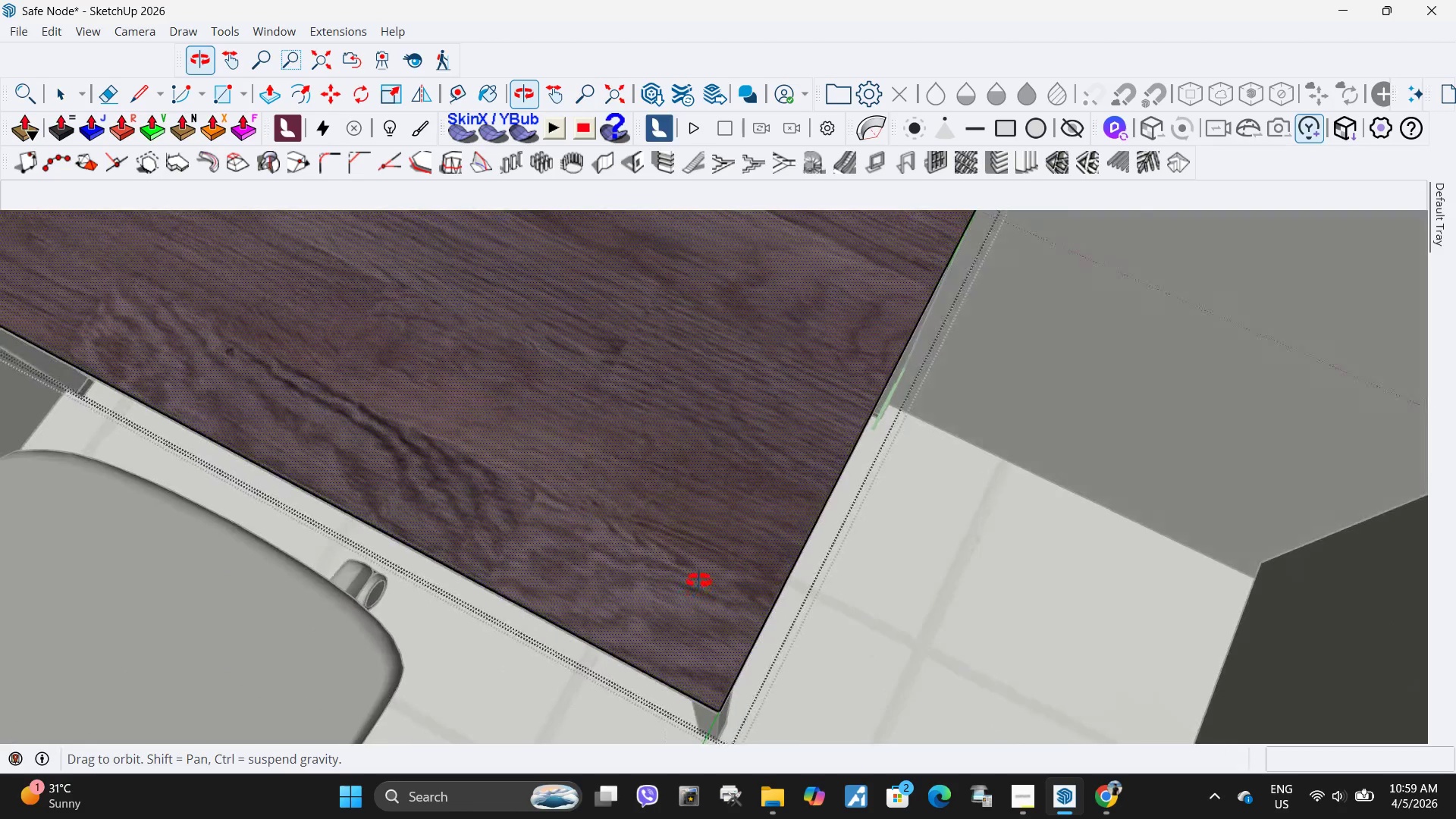 
scroll: coordinate [783, 527], scroll_direction: down, amount: 6.0
 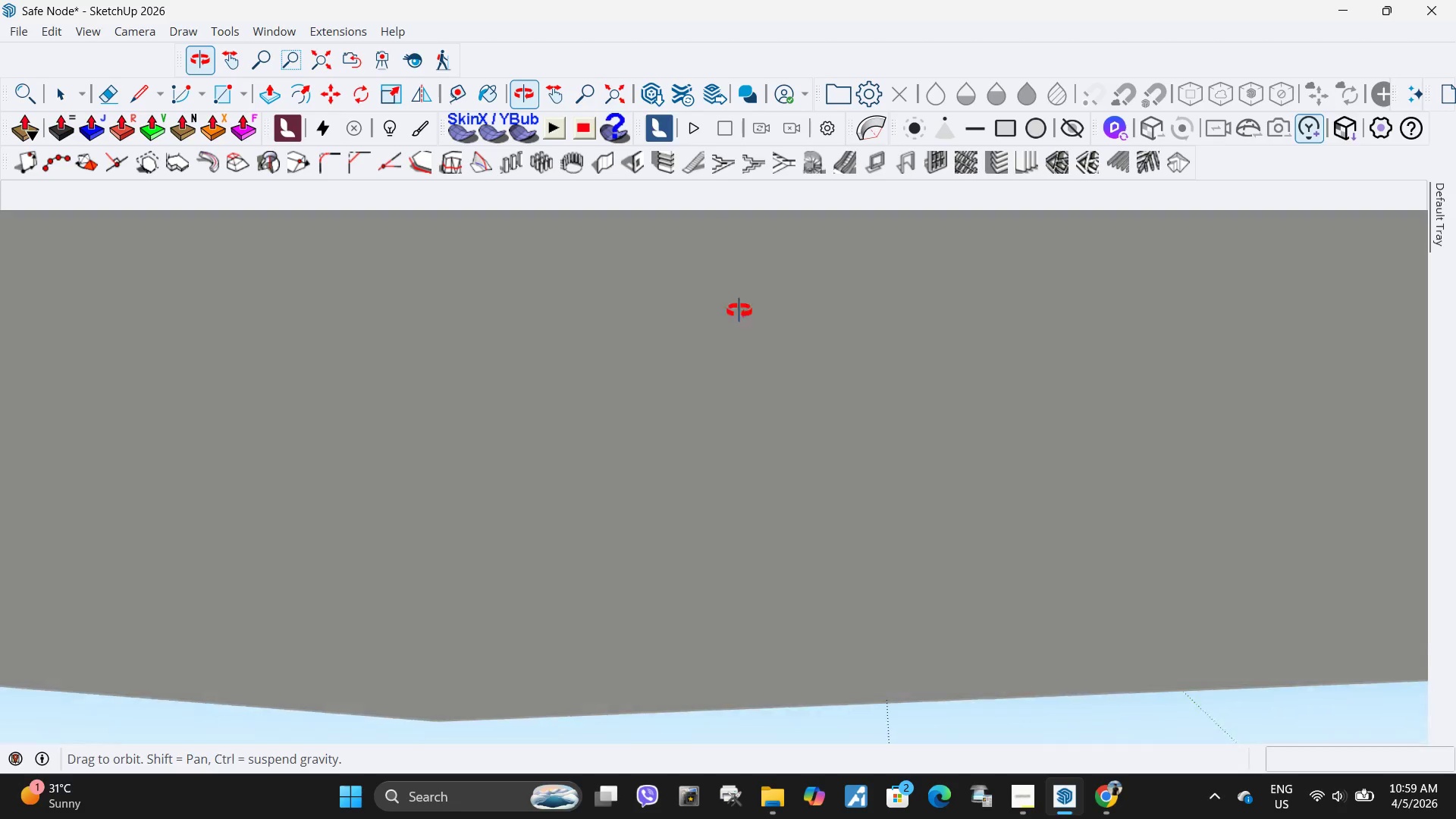 
key(Space)
 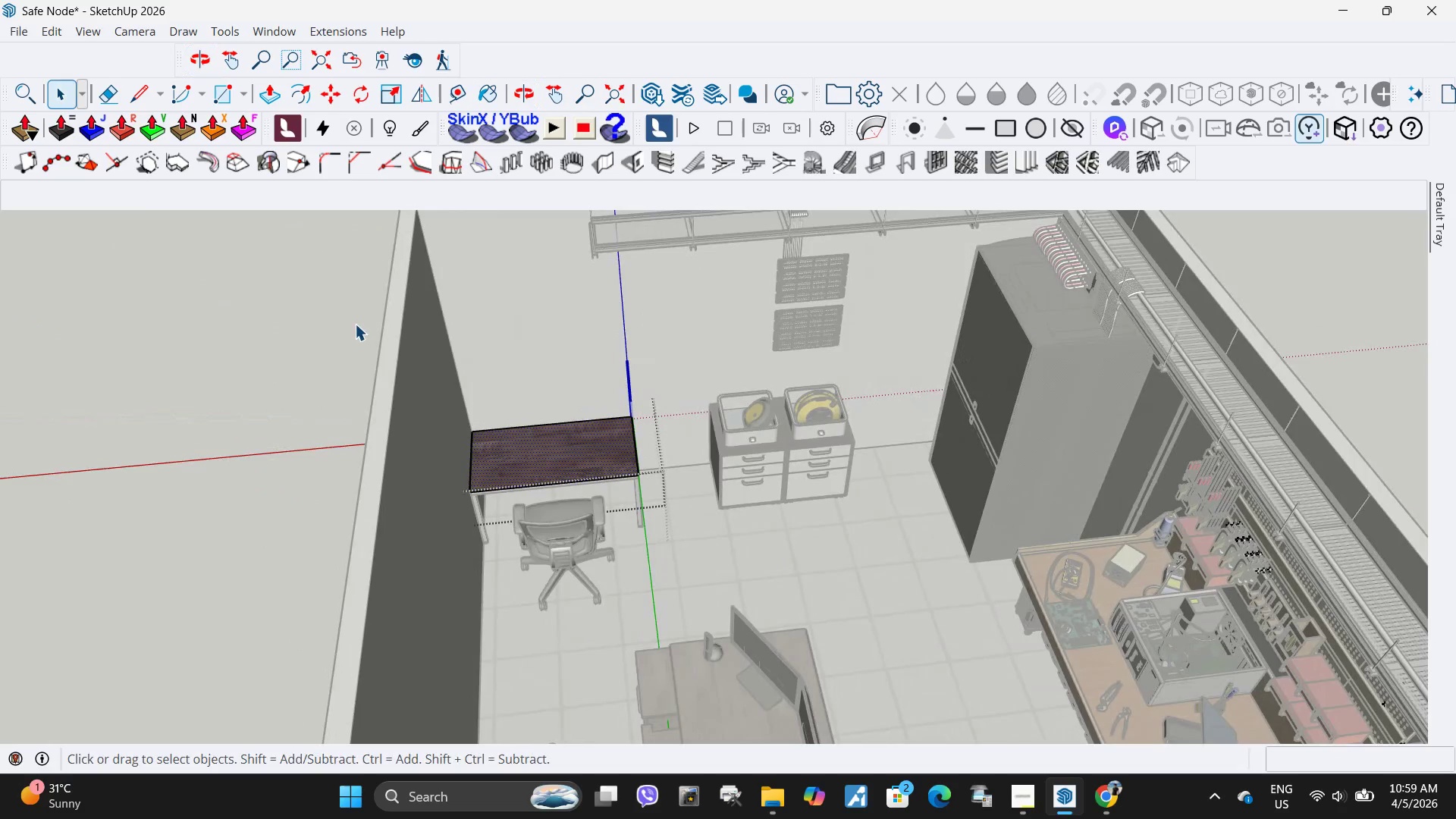 
scroll: coordinate [635, 475], scroll_direction: down, amount: 15.0
 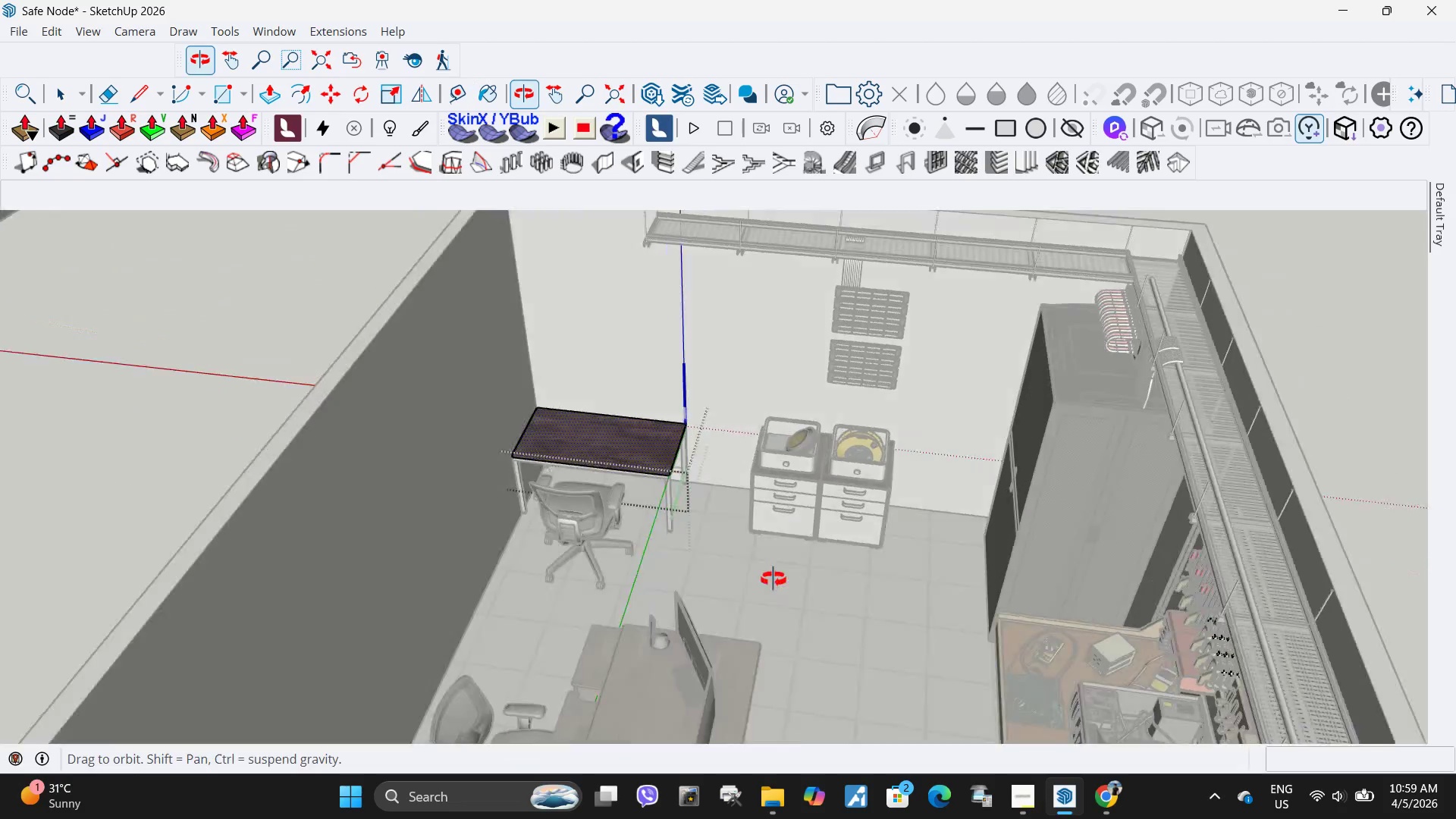 
key(Escape)
 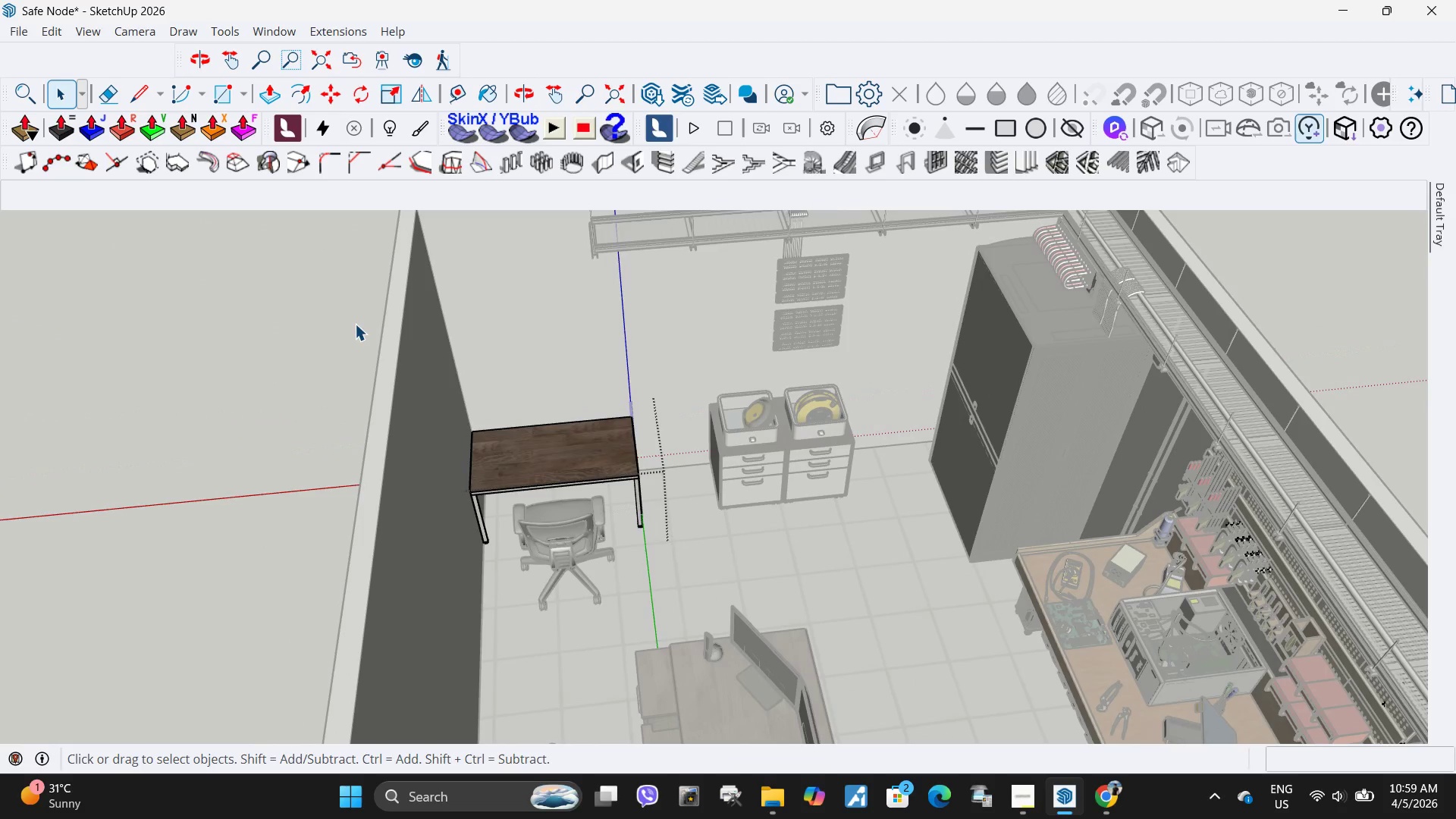 
key(Escape)
 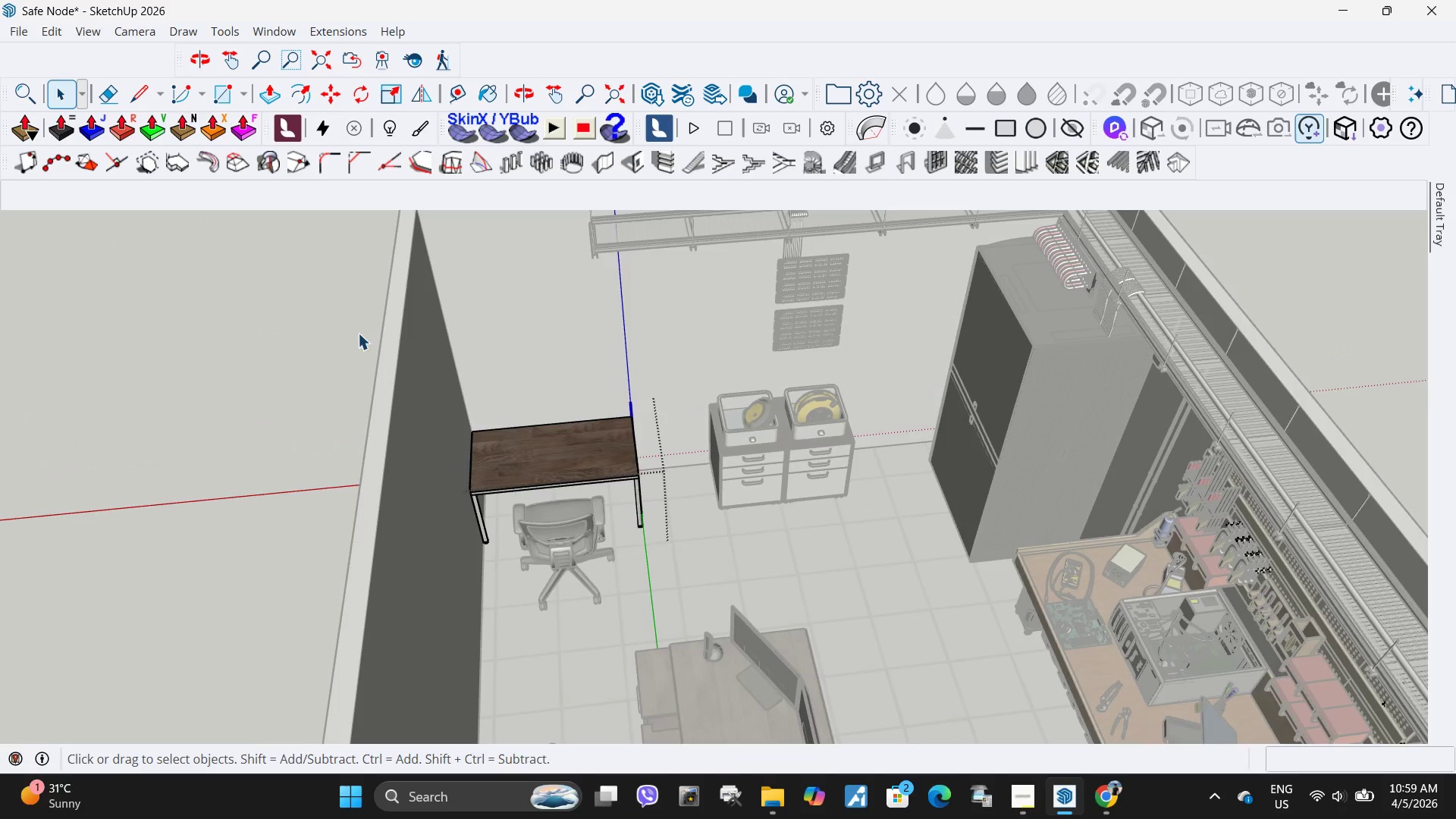 
key(Escape)
 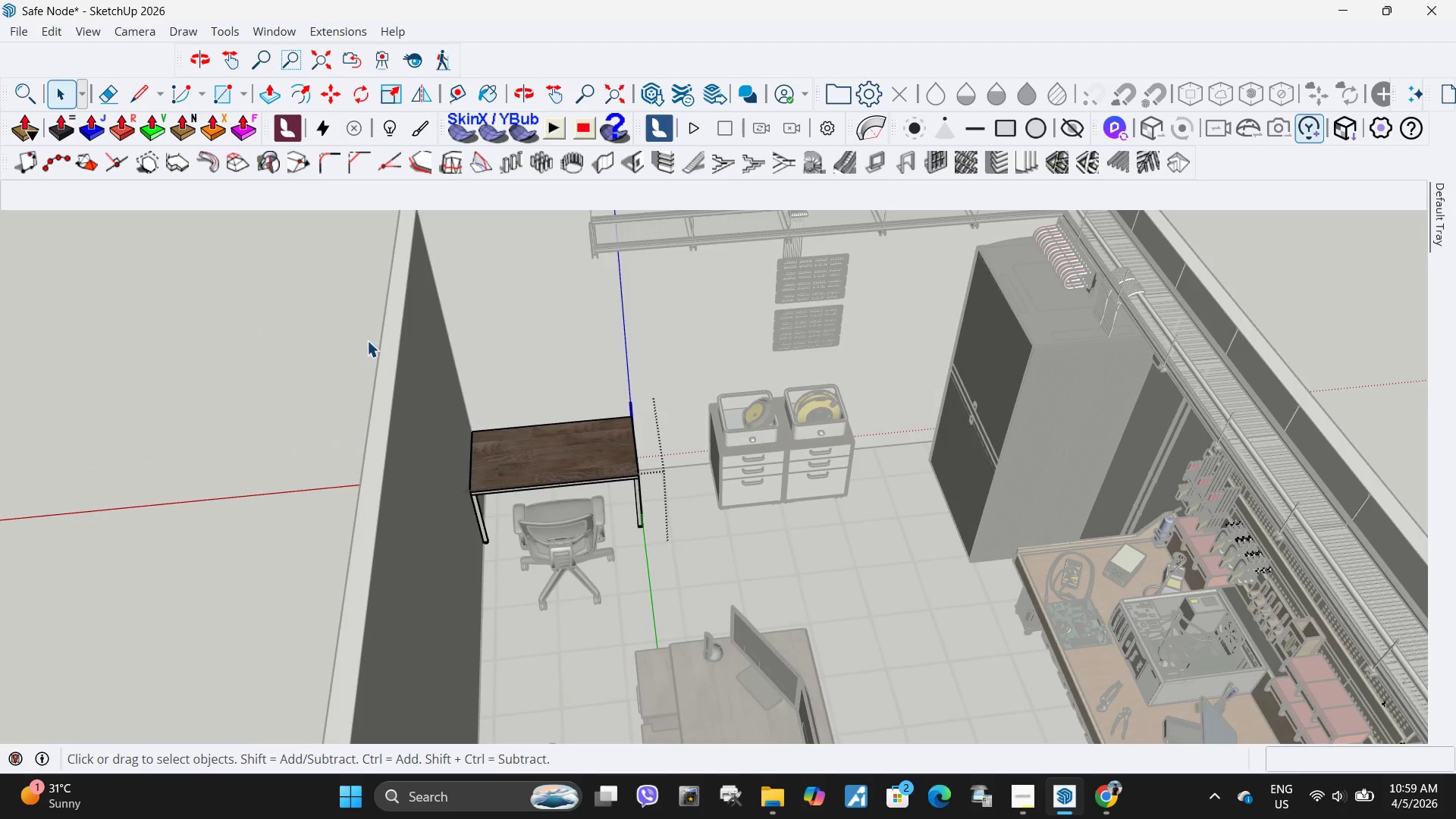 
key(Escape)
 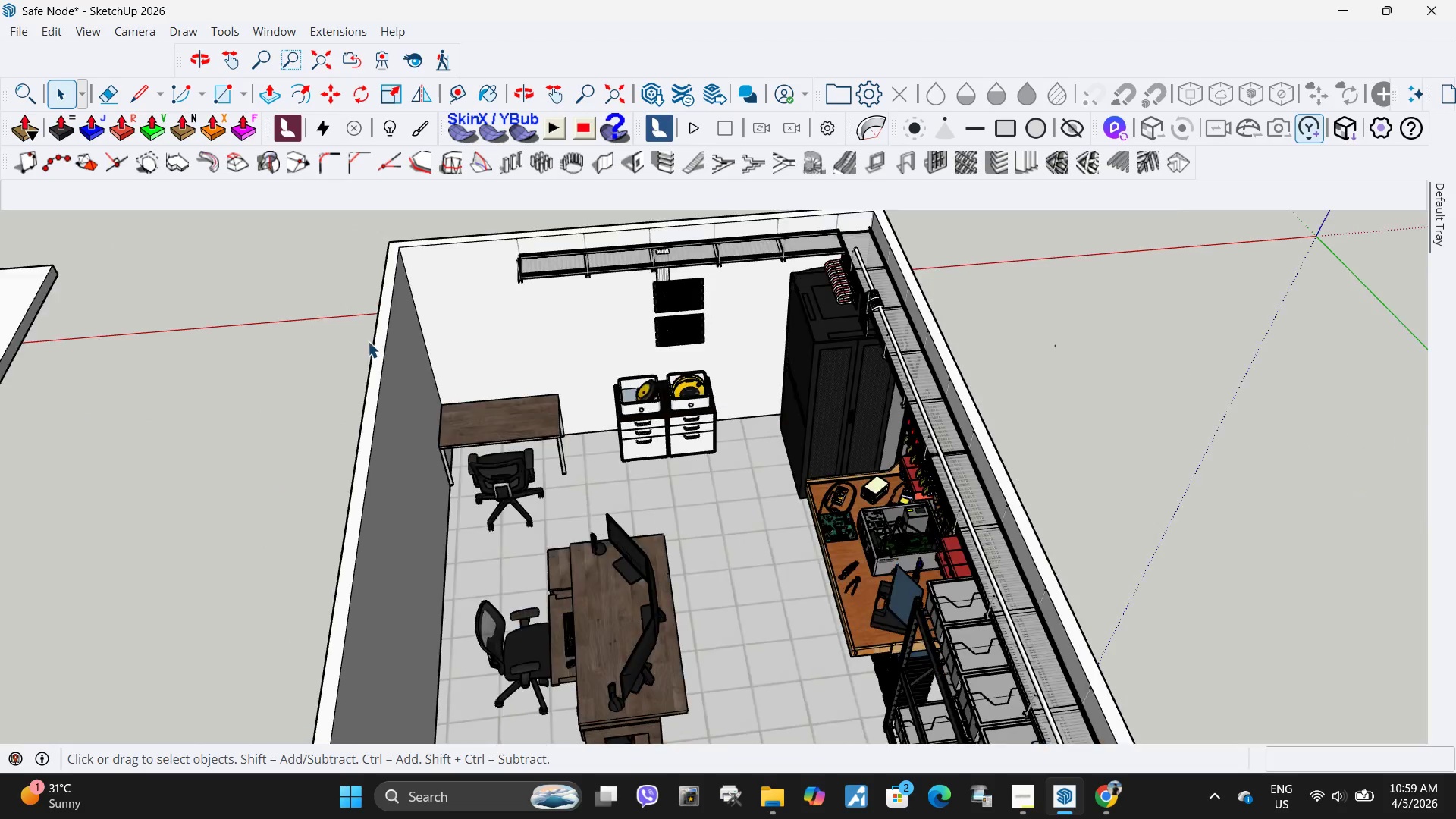 
key(Escape)
 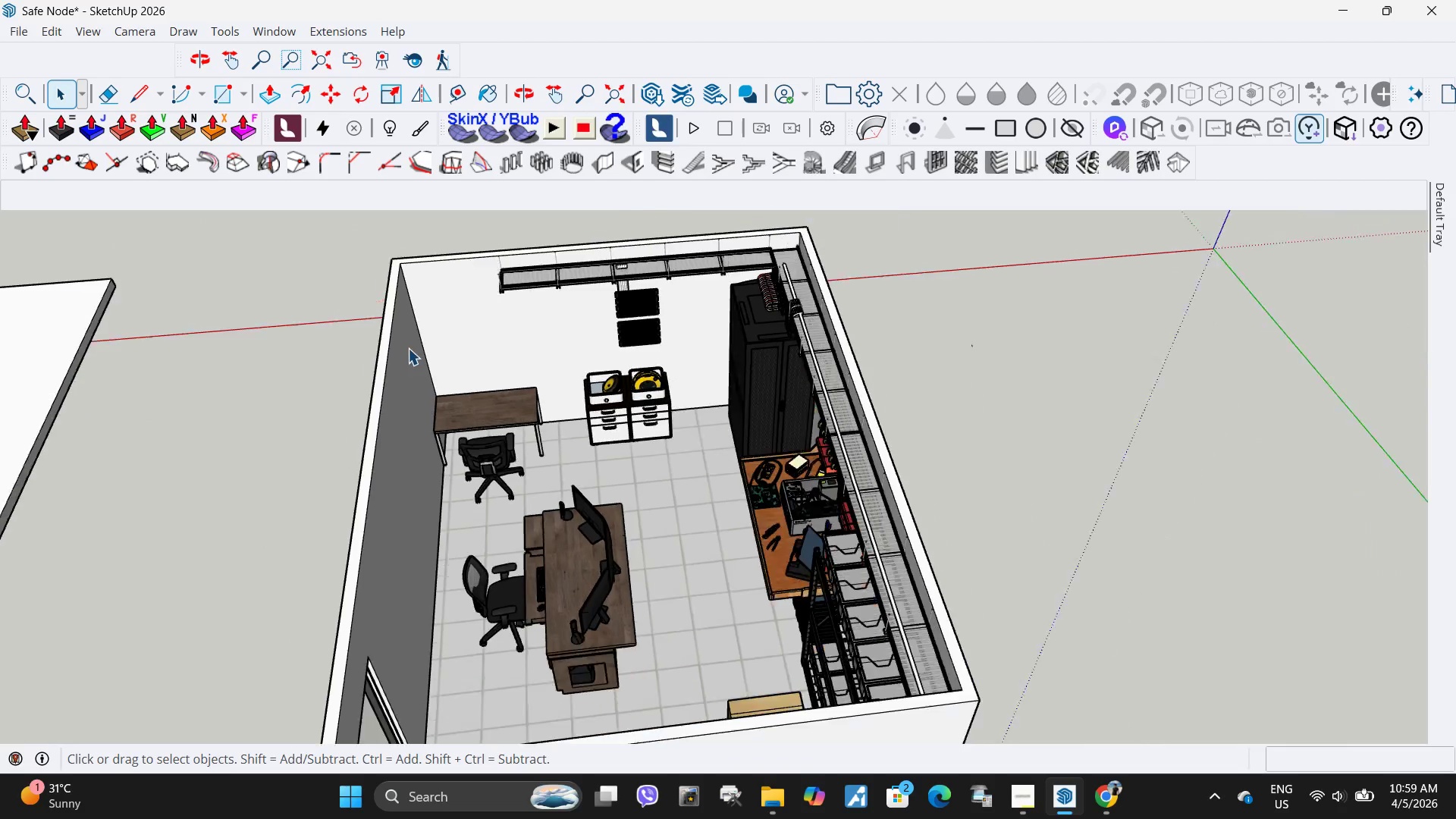 
key(Escape)
 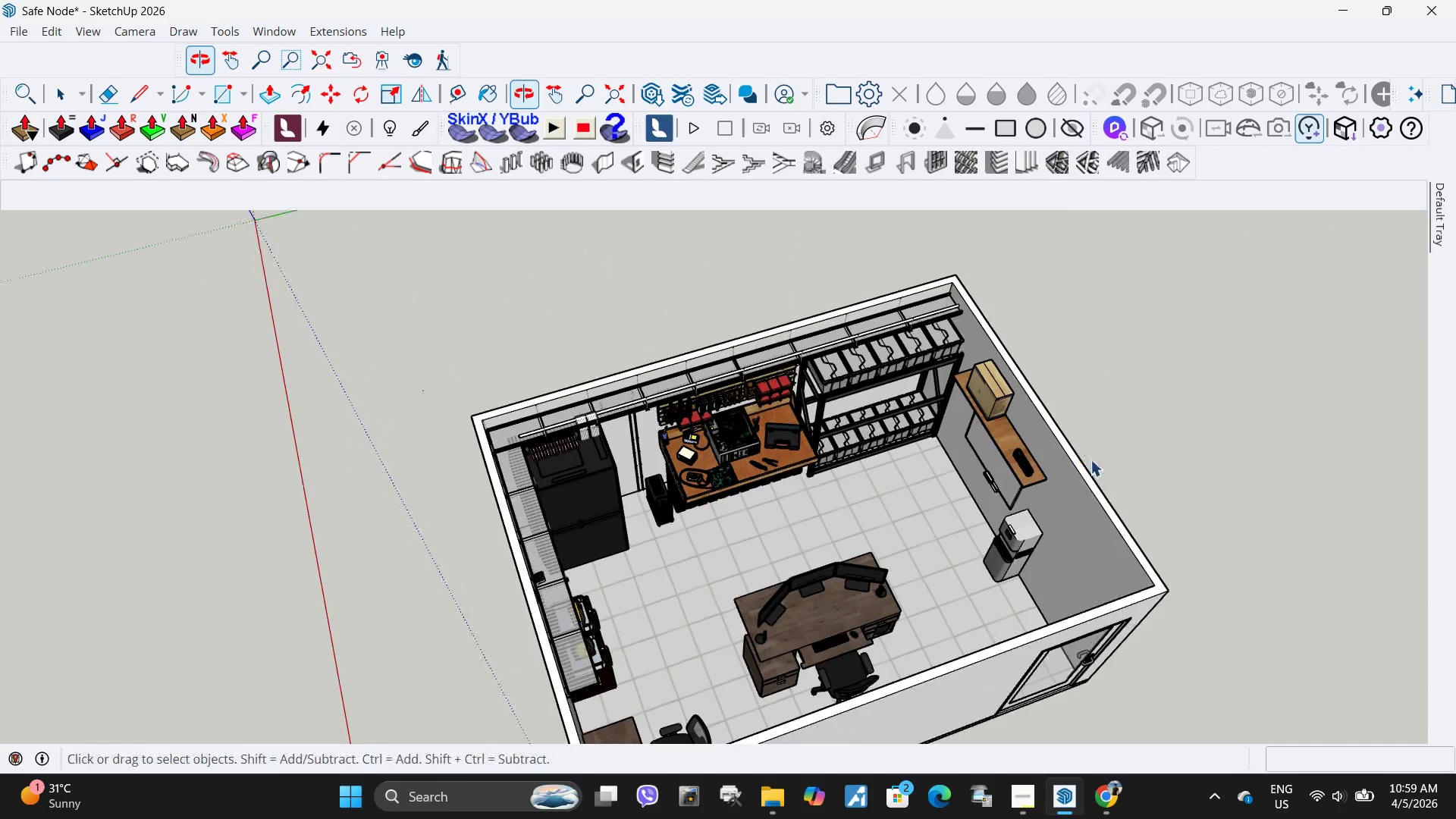 
scroll: coordinate [413, 349], scroll_direction: down, amount: 10.0
 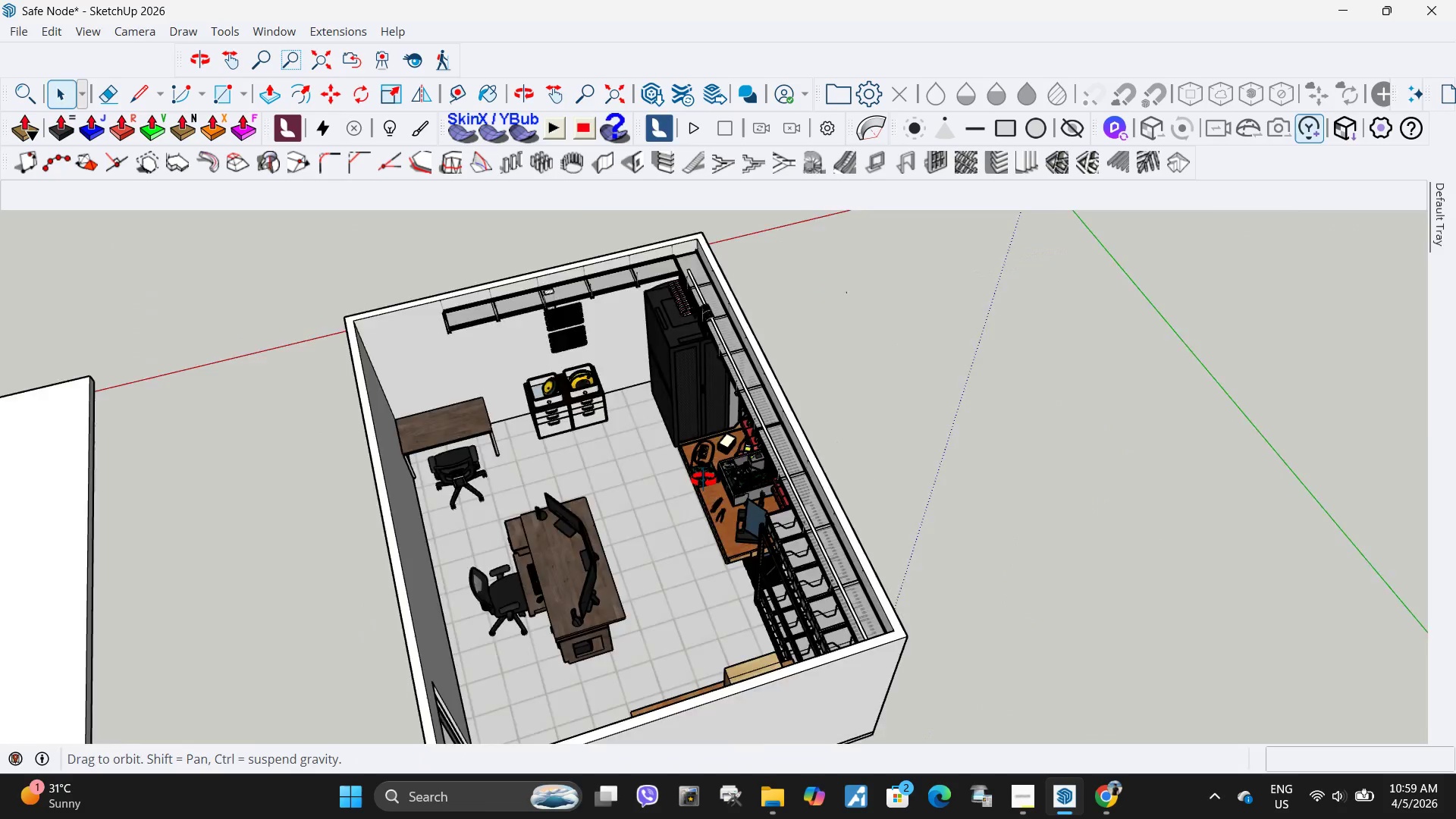 
scroll: coordinate [883, 420], scroll_direction: up, amount: 3.0
 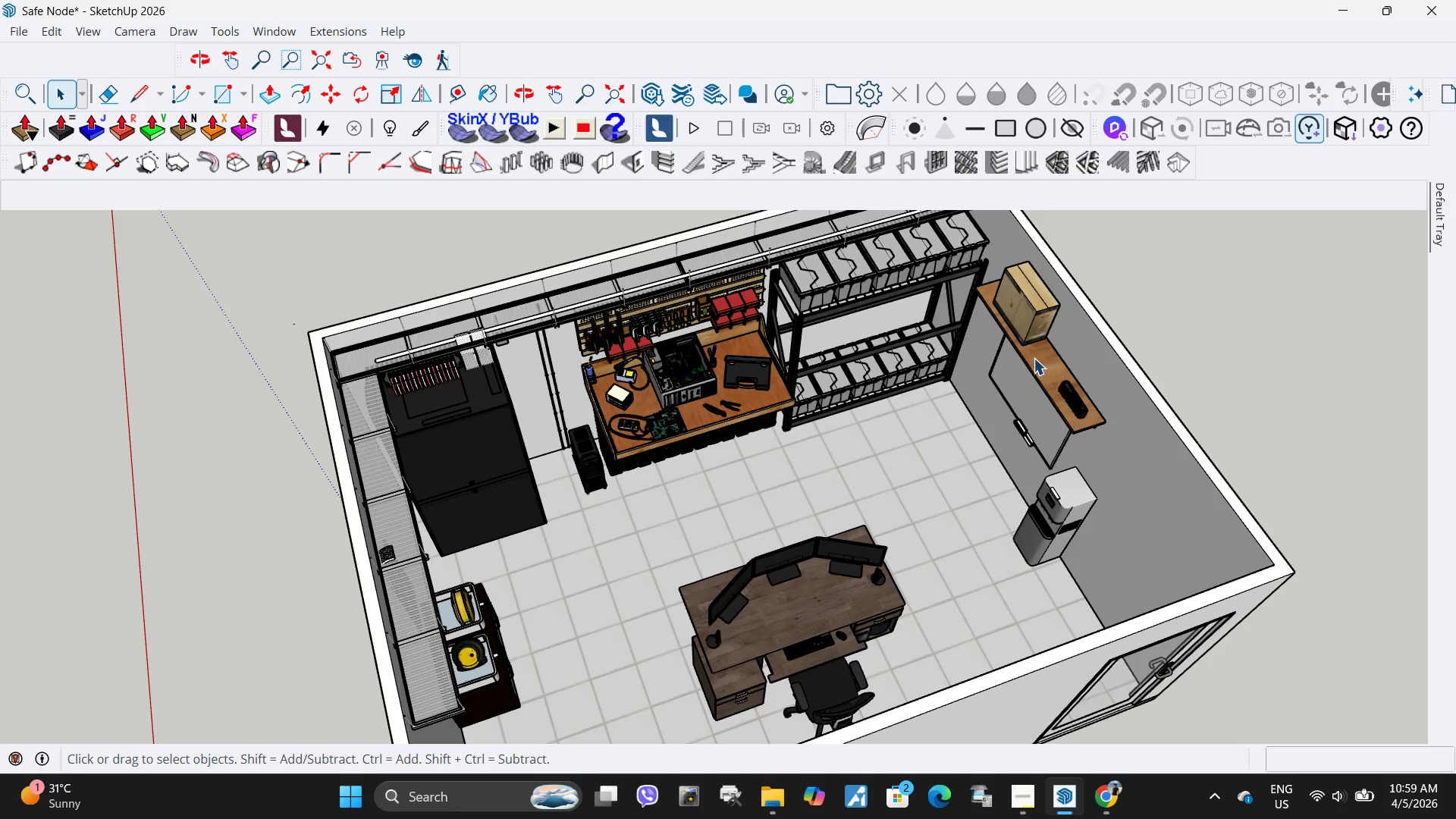 
double_click([1034, 358])
 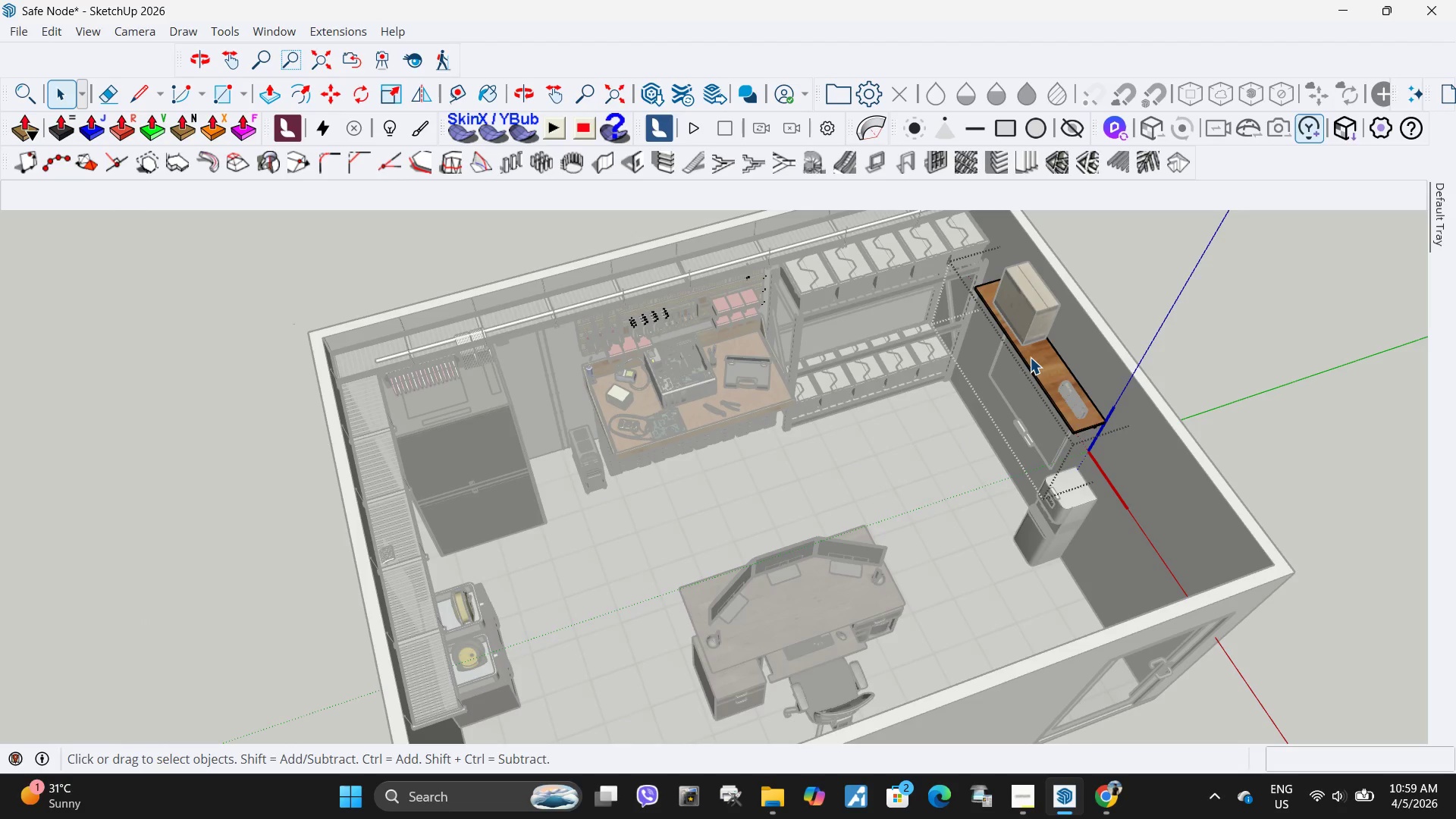 
triple_click([1030, 357])
 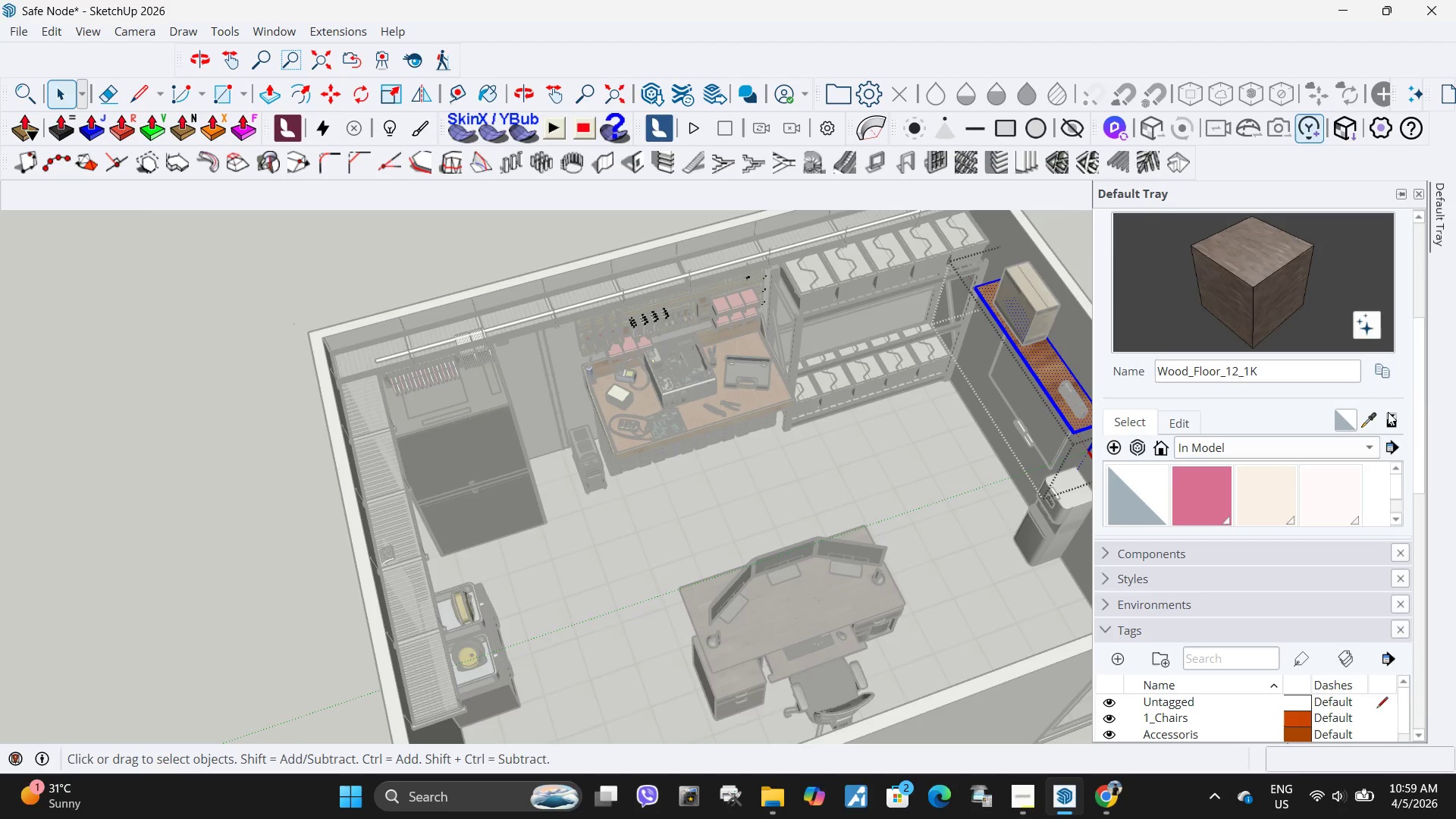 
left_click([1371, 419])
 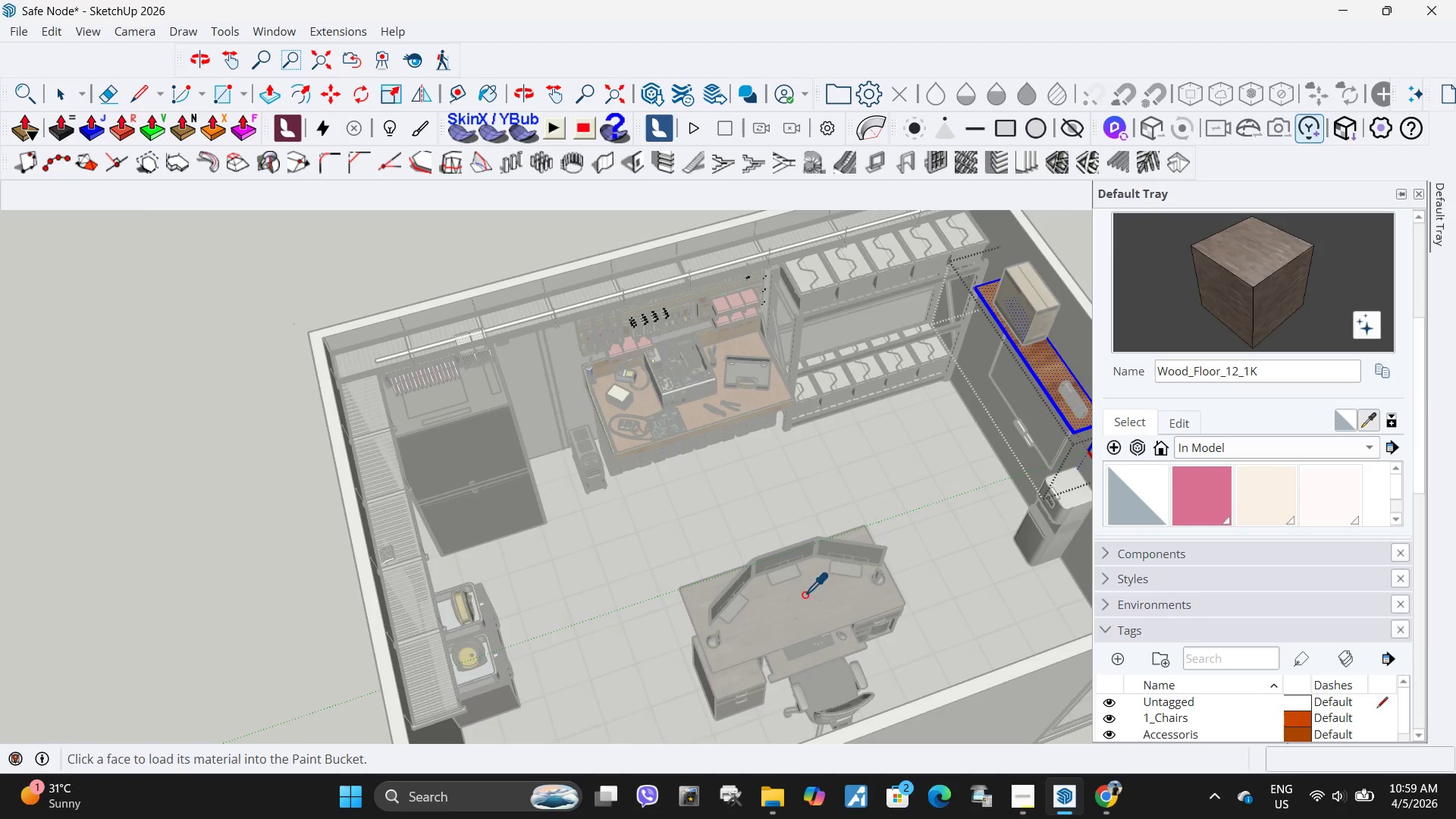 
left_click([797, 596])
 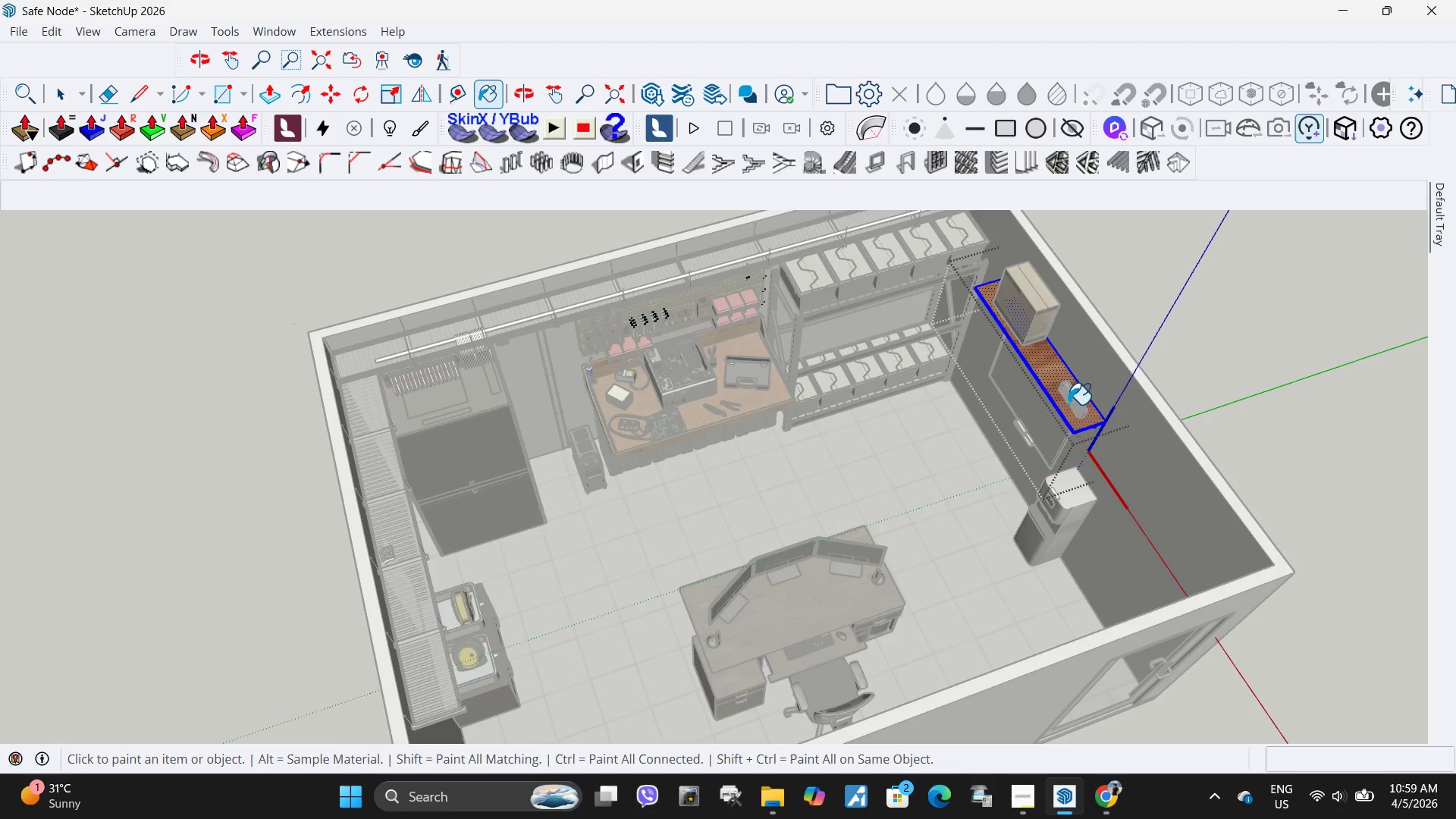 
left_click([1041, 363])
 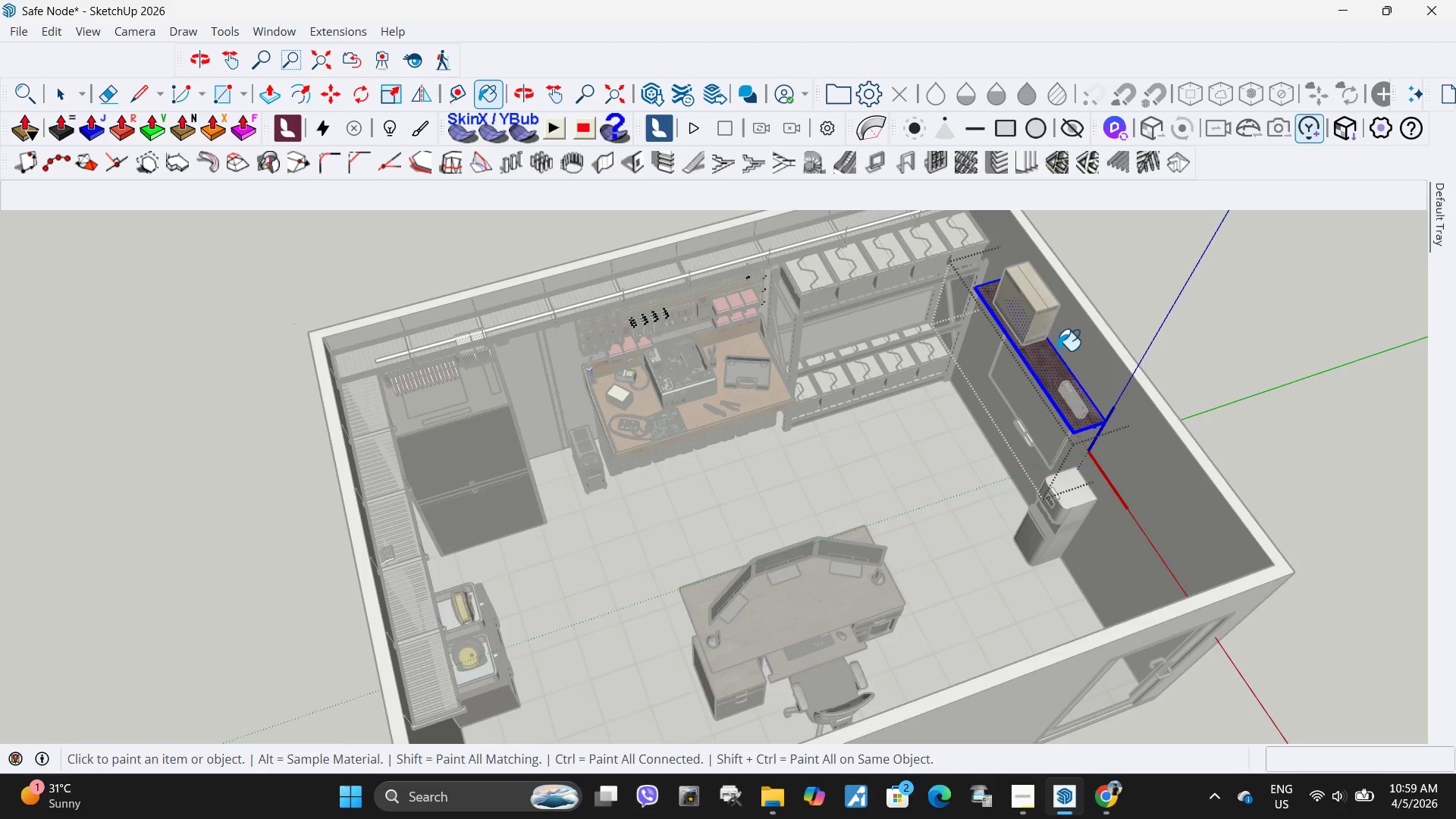 
key(Space)
 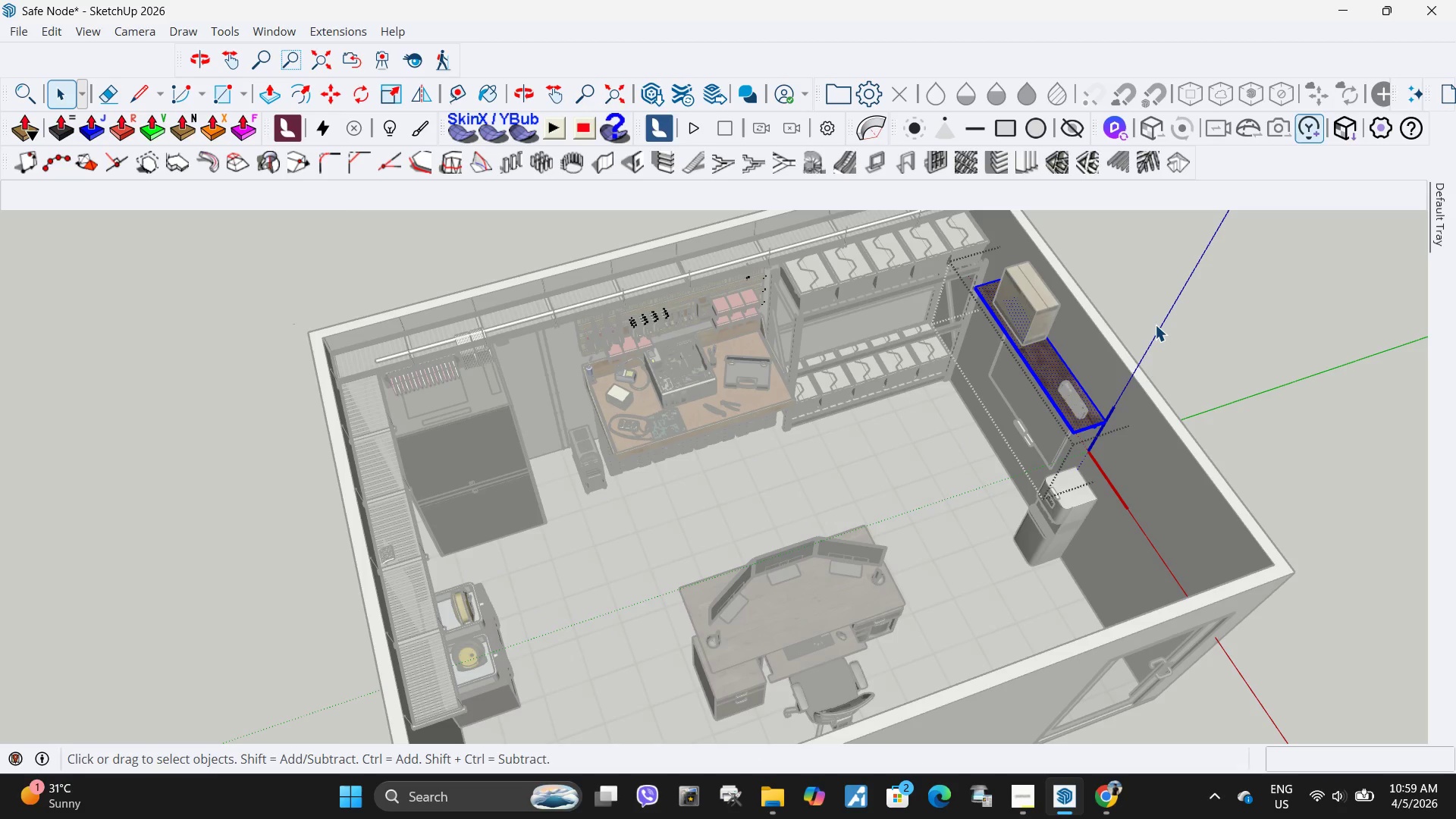 
left_click([1155, 325])
 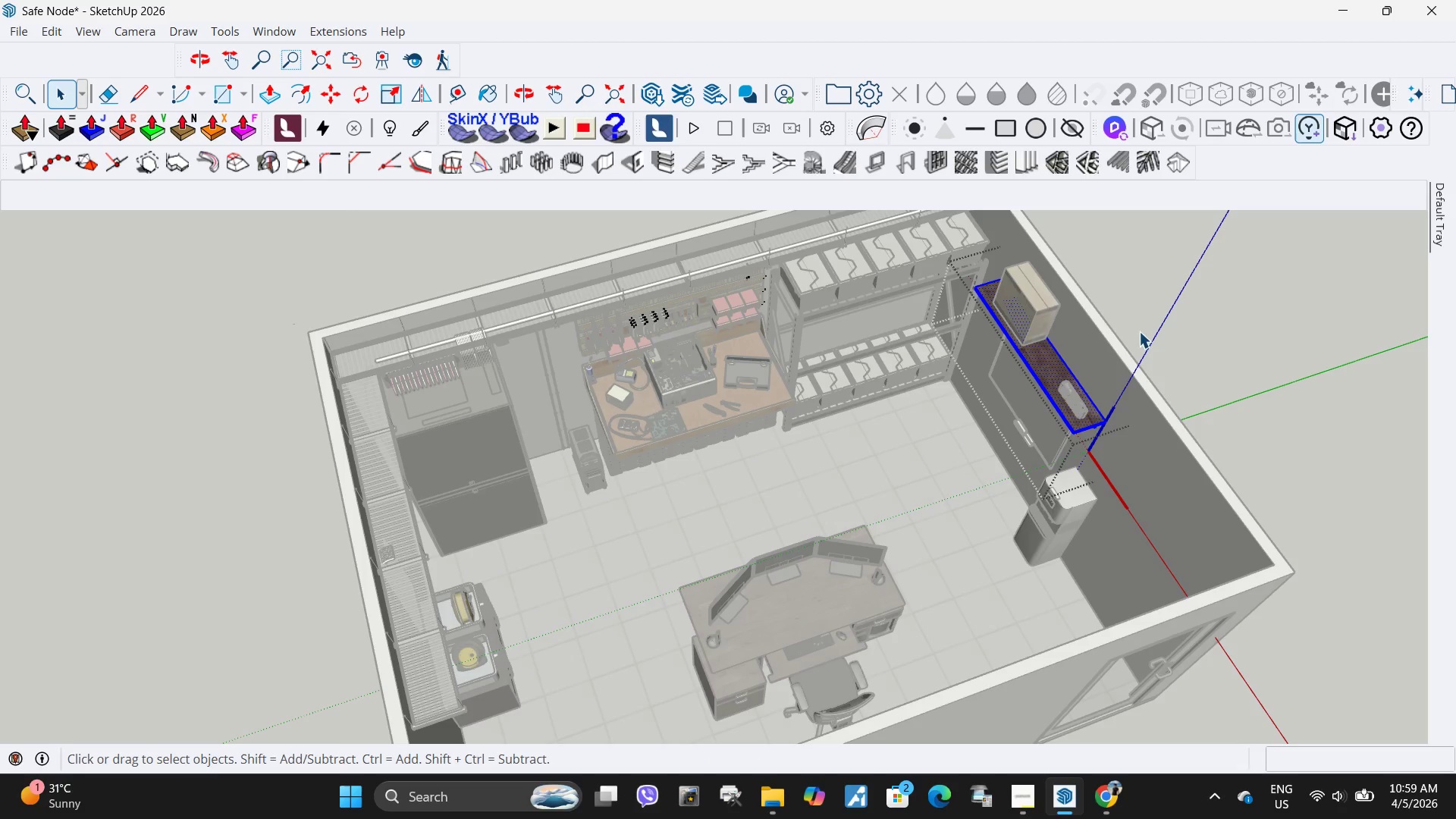 
key(Escape)
 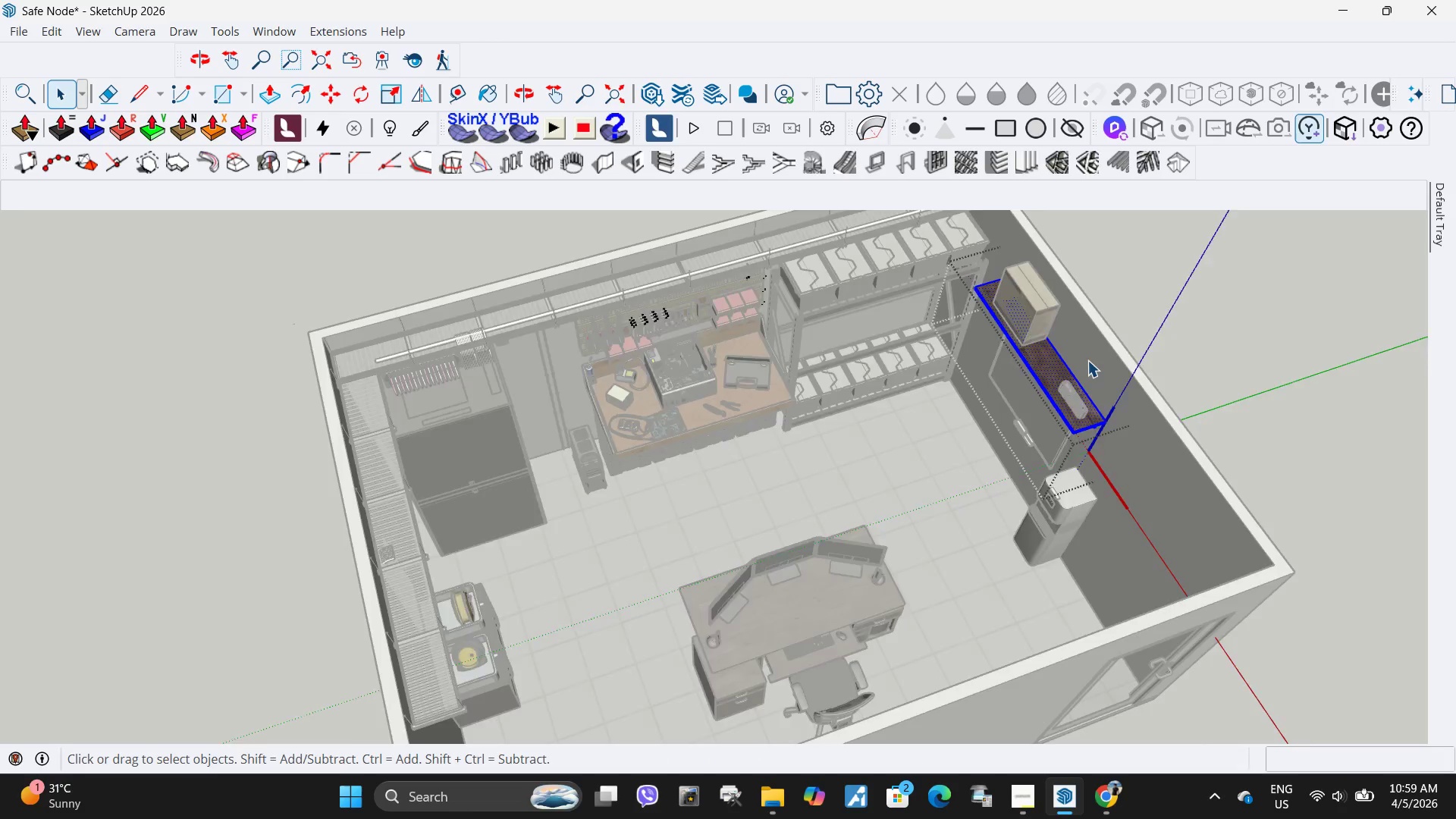 
key(Escape)
 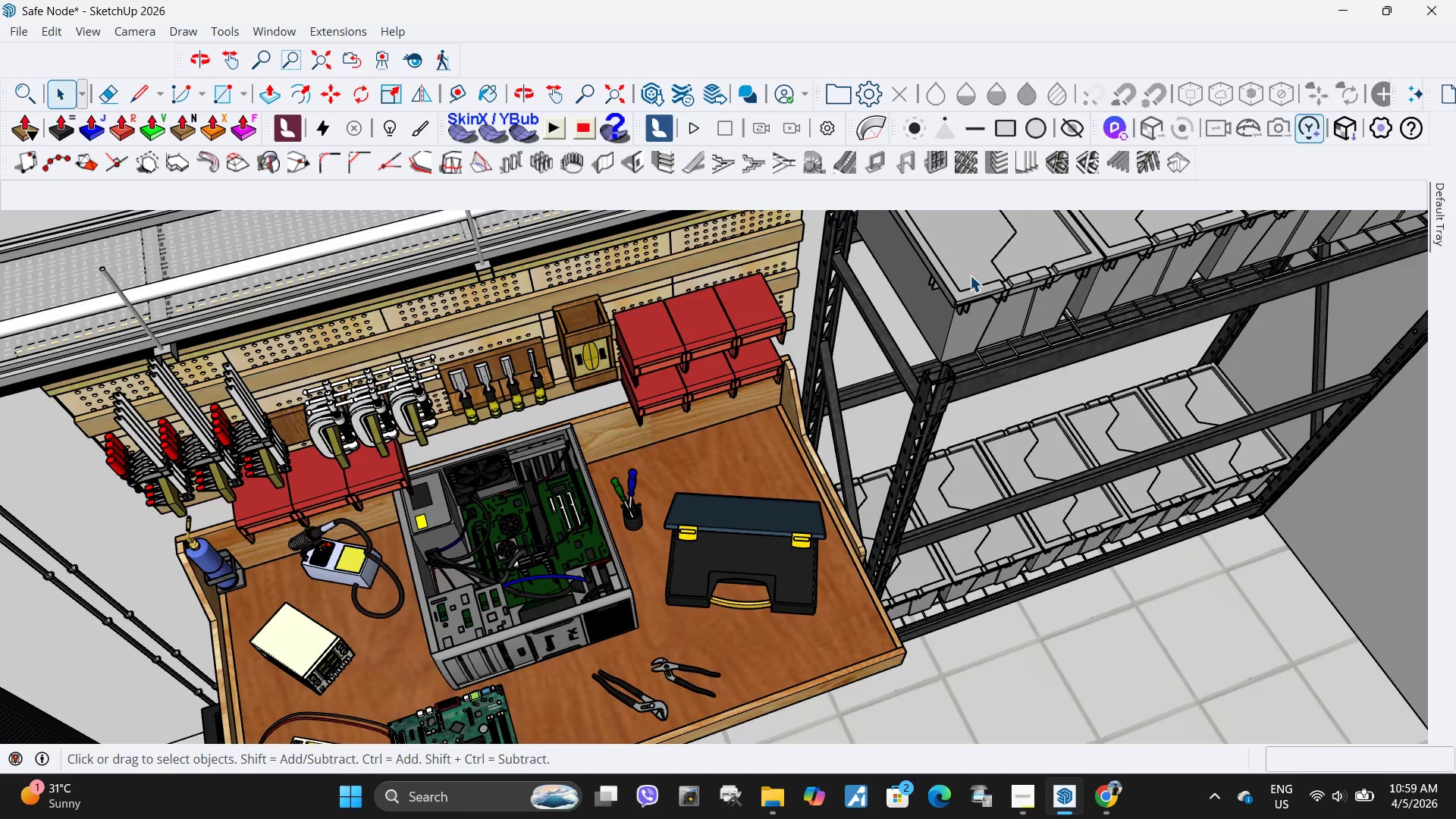 
scroll: coordinate [970, 275], scroll_direction: up, amount: 15.0
 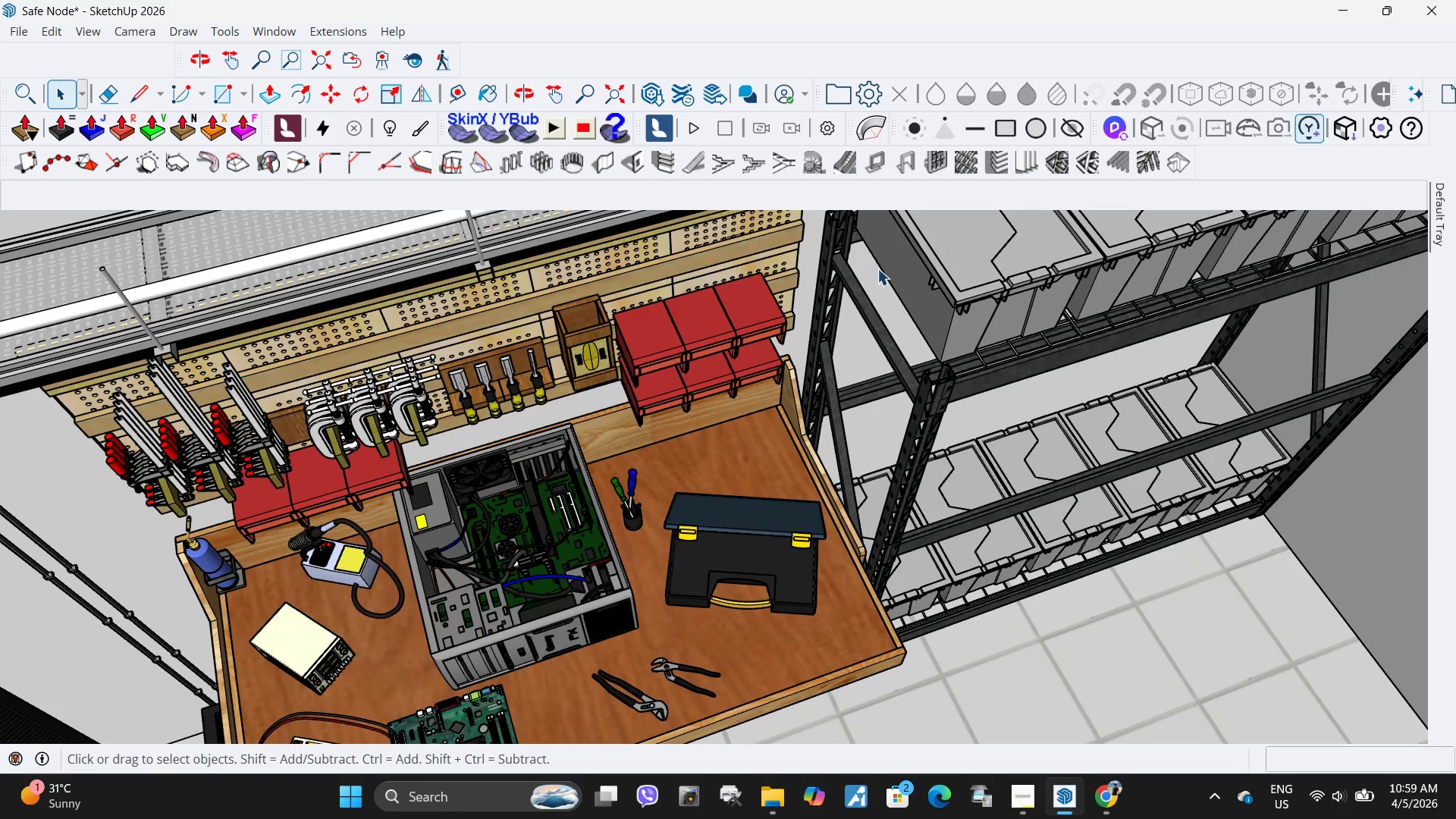 
scroll: coordinate [779, 375], scroll_direction: down, amount: 6.0
 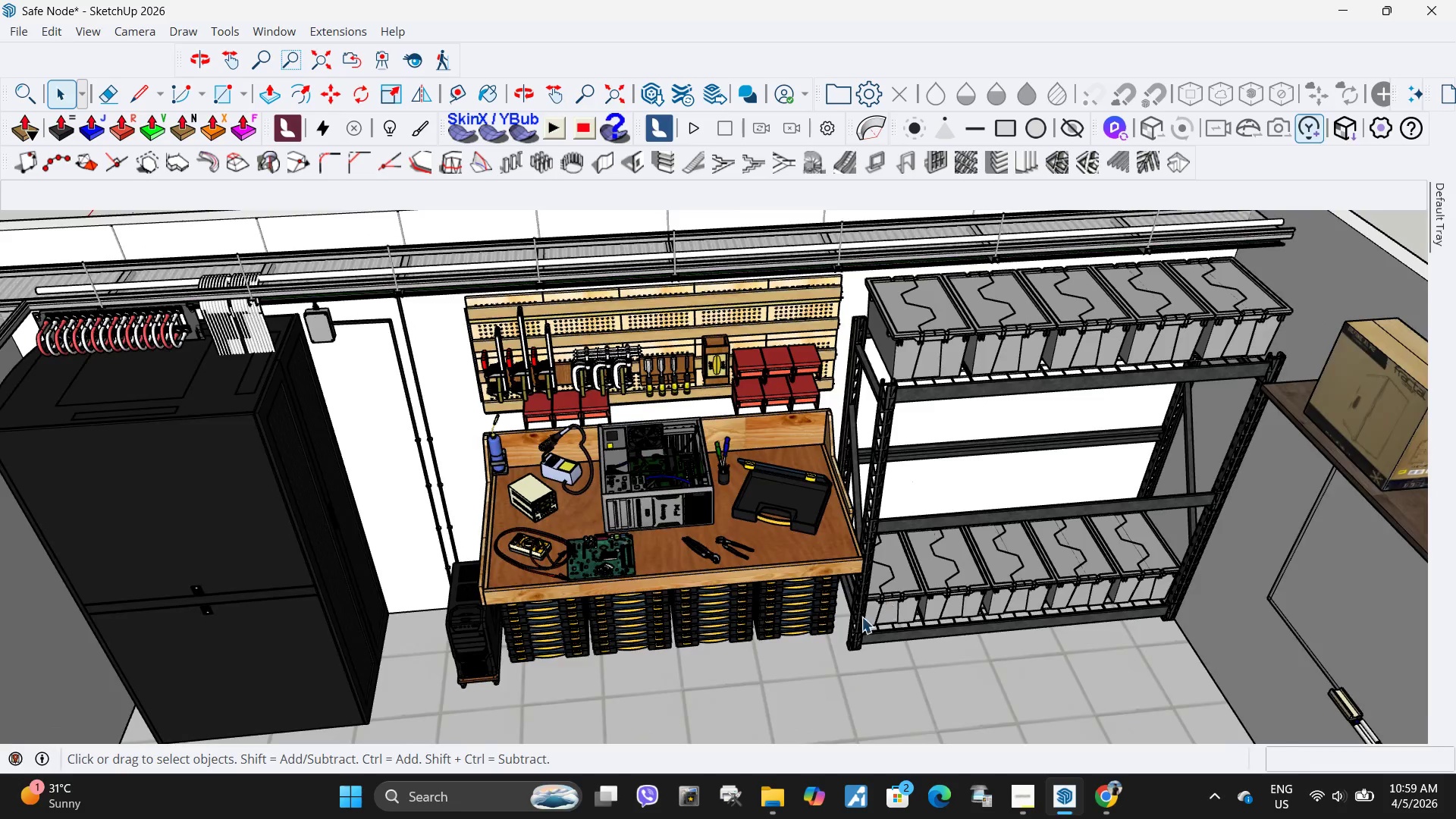 
scroll: coordinate [854, 617], scroll_direction: up, amount: 5.0
 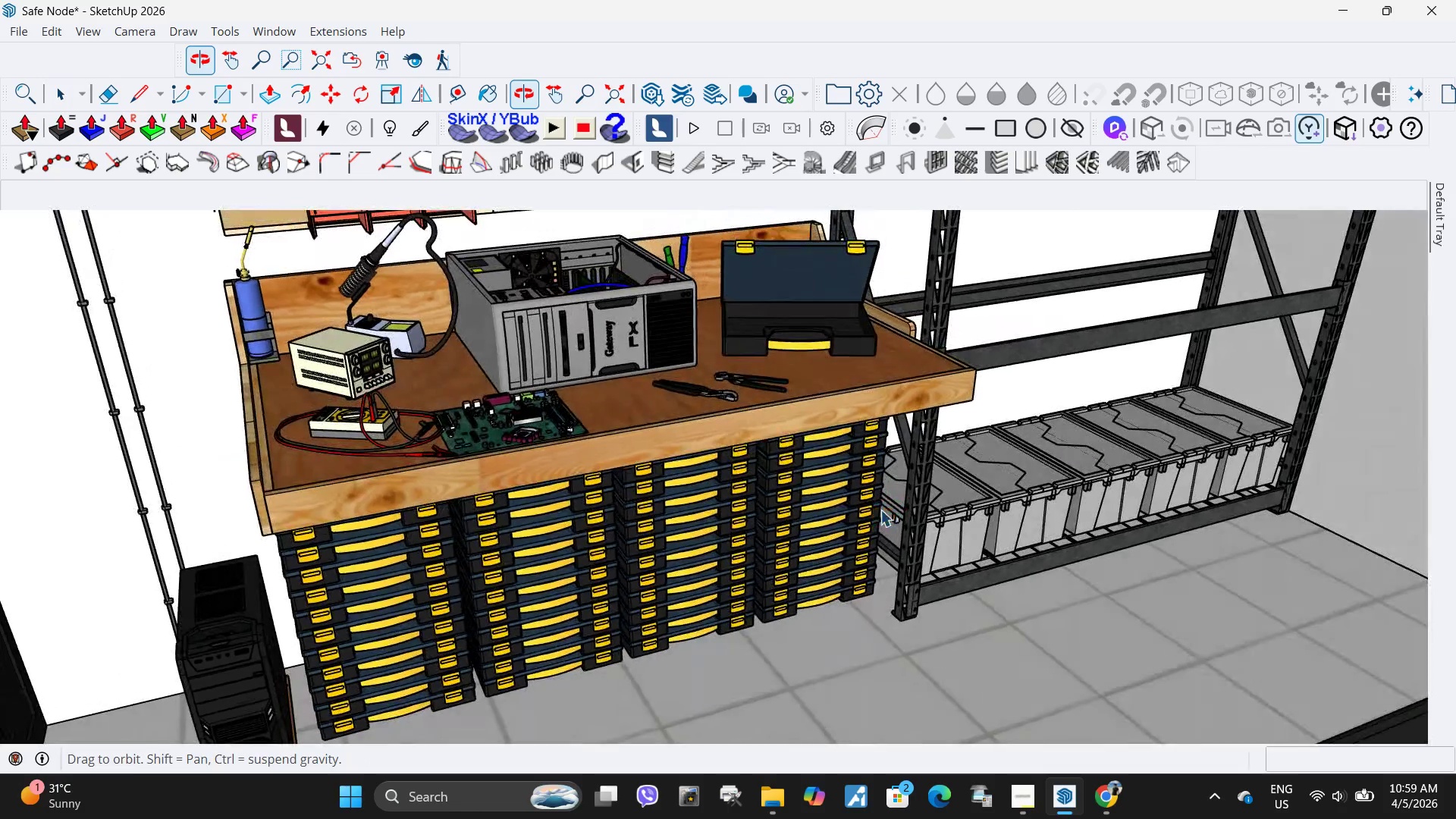 
scroll: coordinate [737, 394], scroll_direction: down, amount: 7.0
 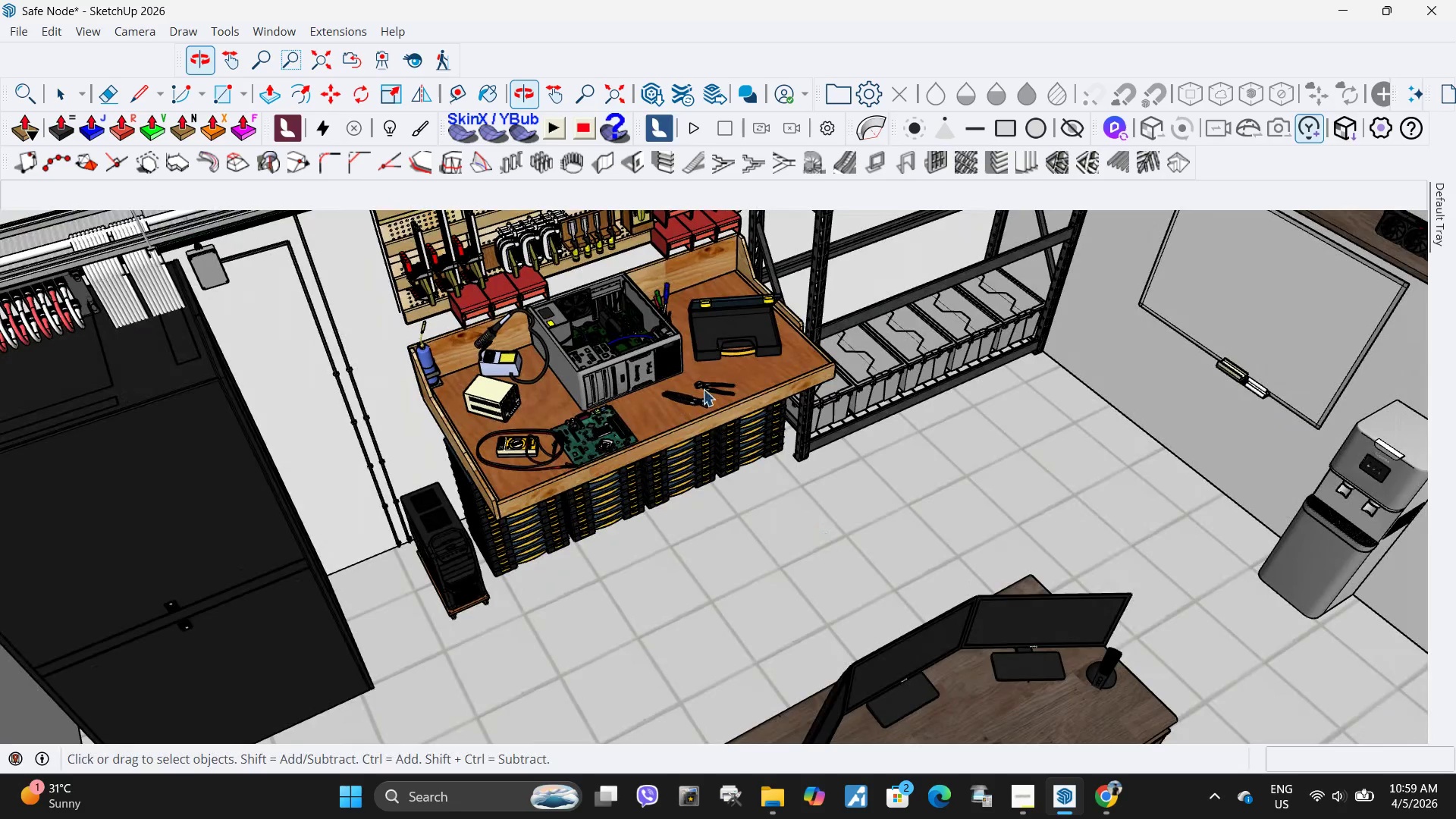 
double_click([744, 367])
 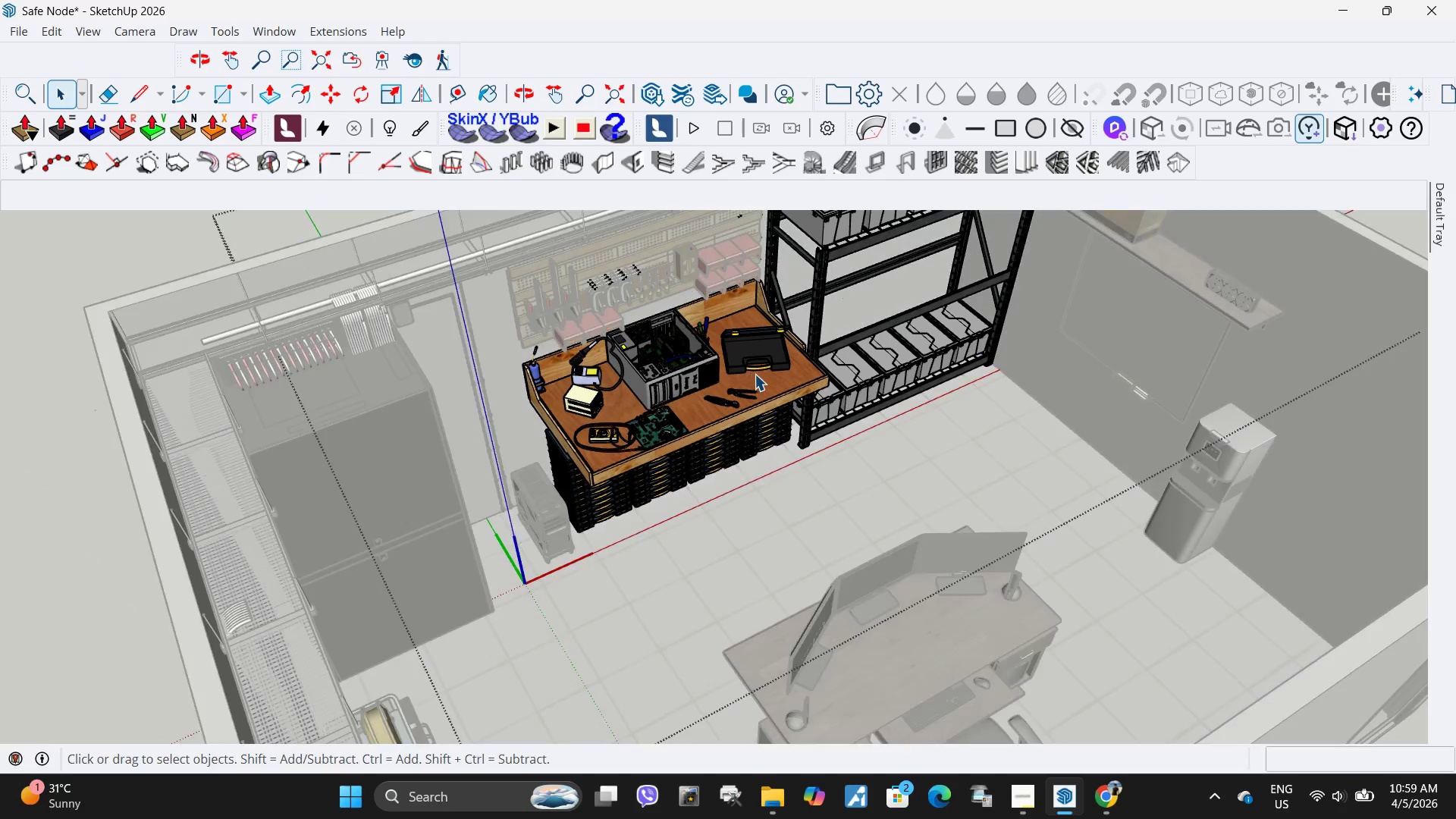 
scroll: coordinate [812, 408], scroll_direction: down, amount: 3.0
 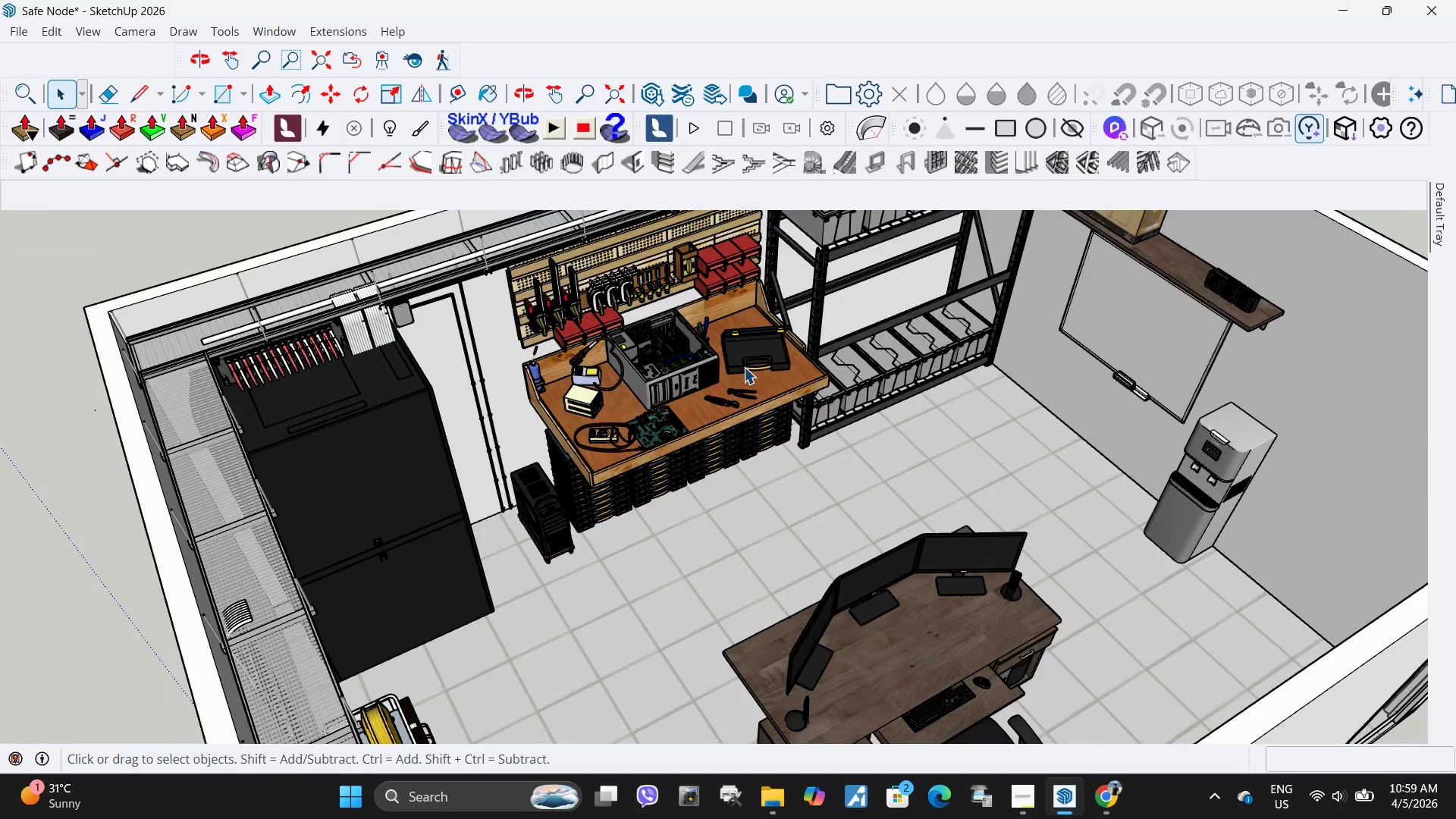 
triple_click([755, 374])
 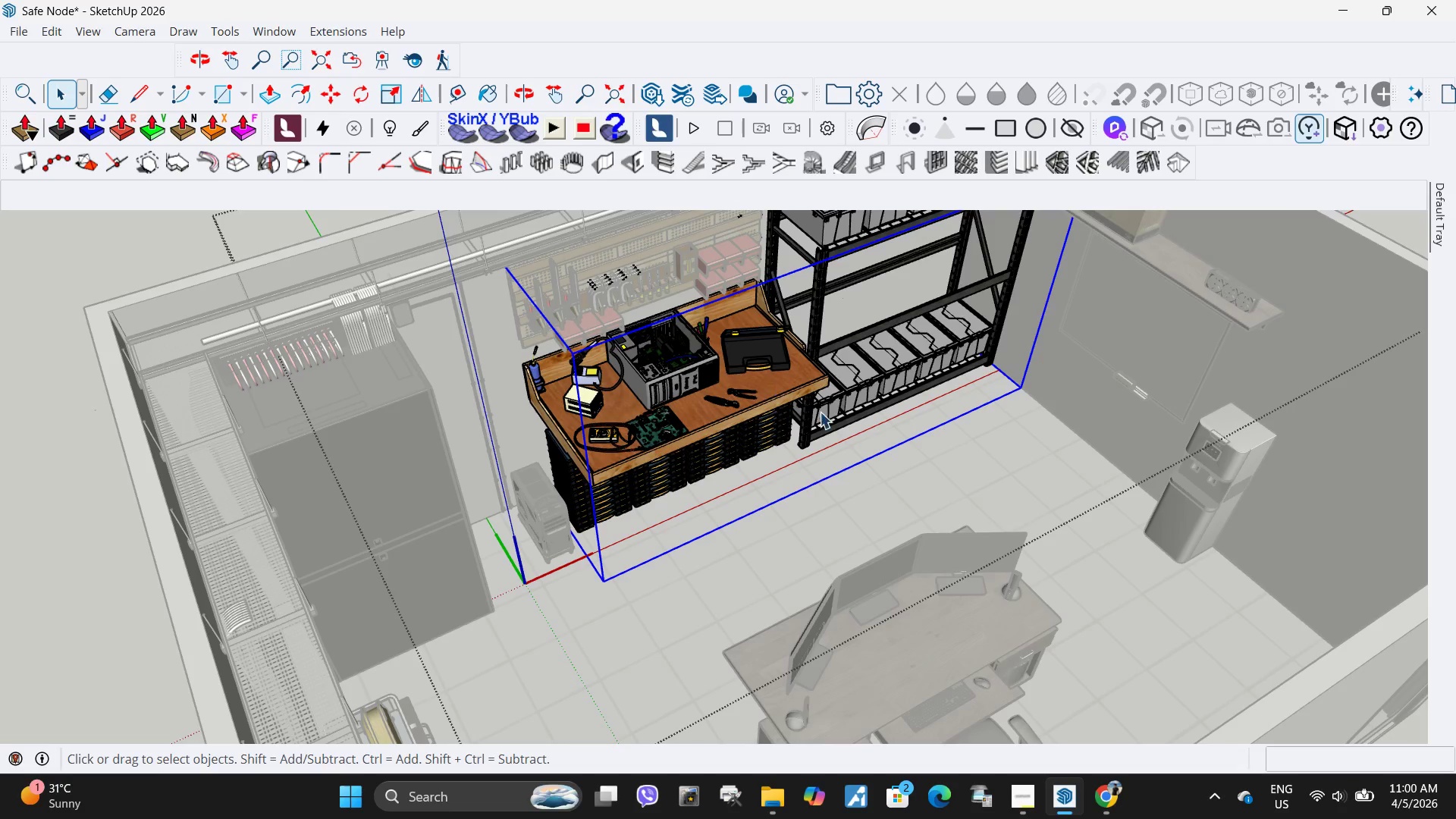 
key(Escape)
 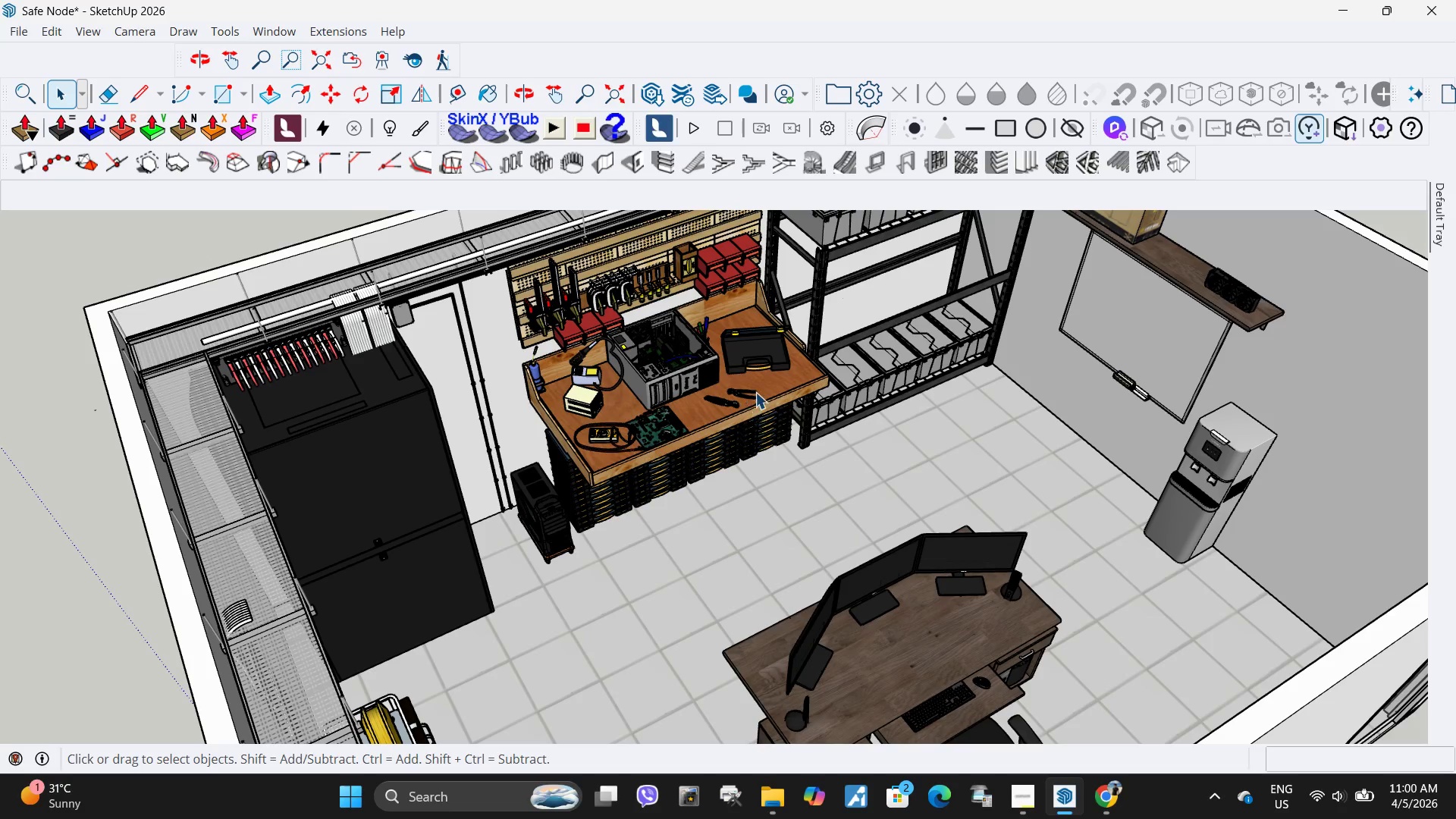 
double_click([759, 391])
 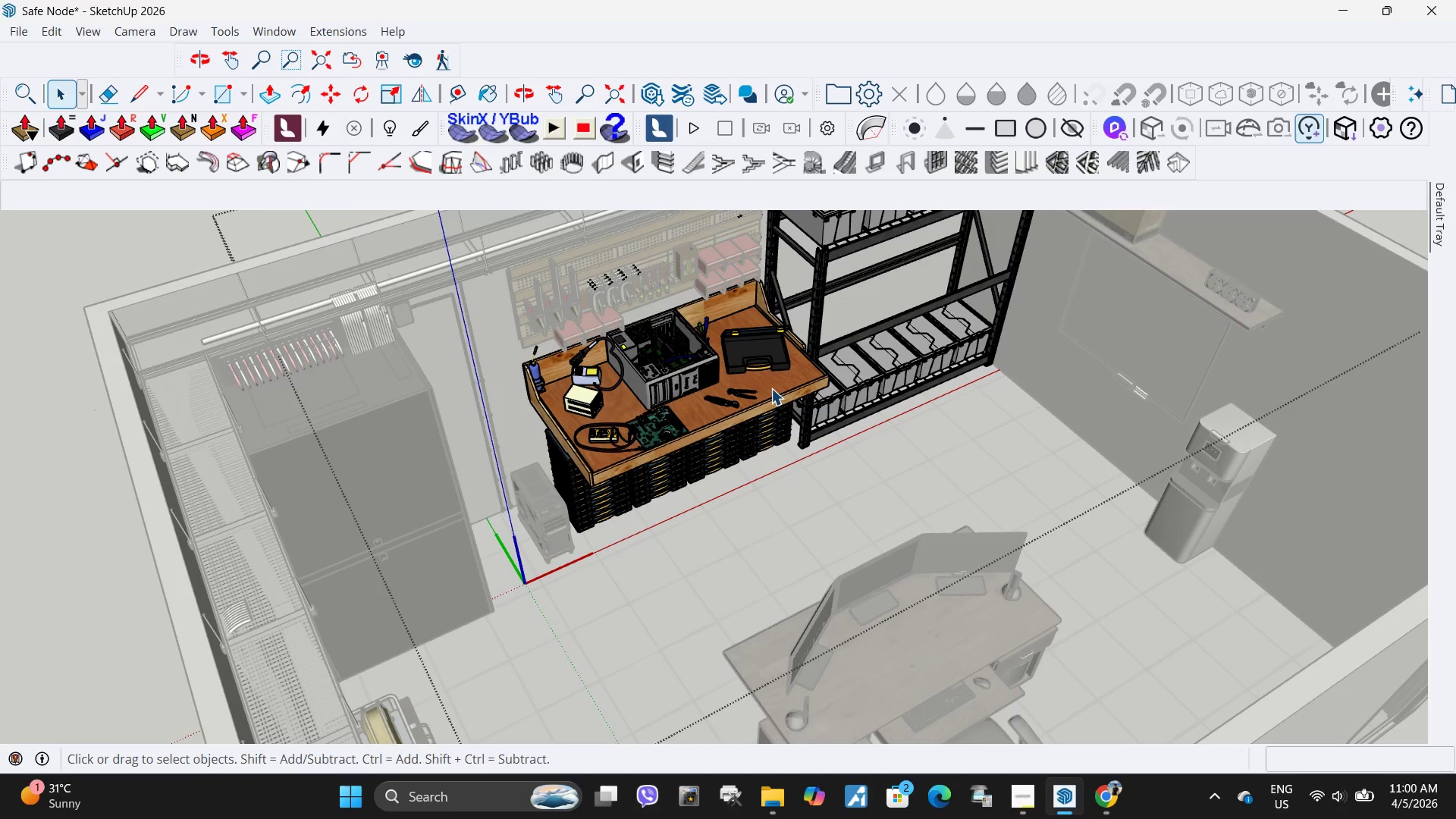 
triple_click([771, 388])
 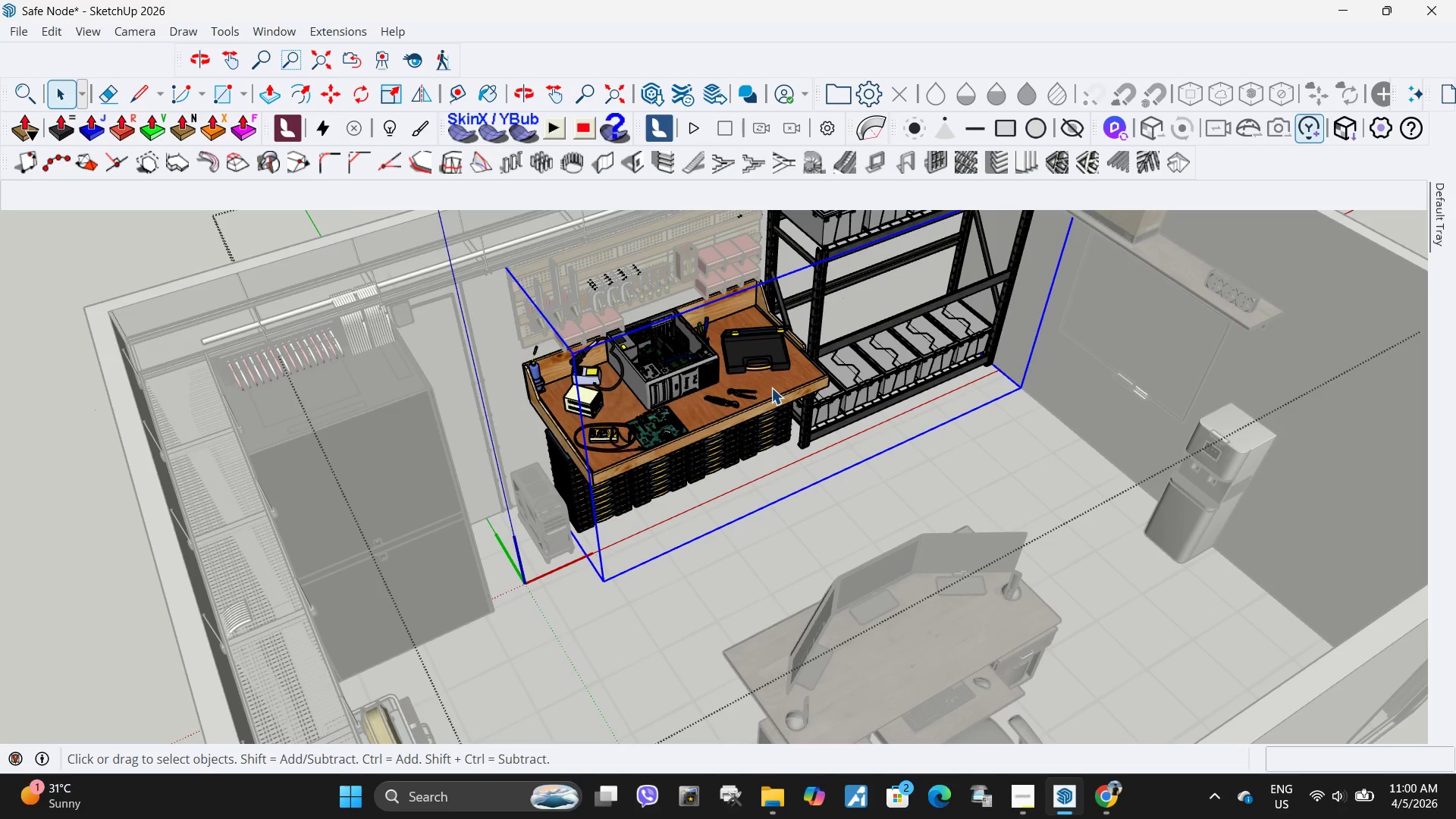 
triple_click([771, 388])
 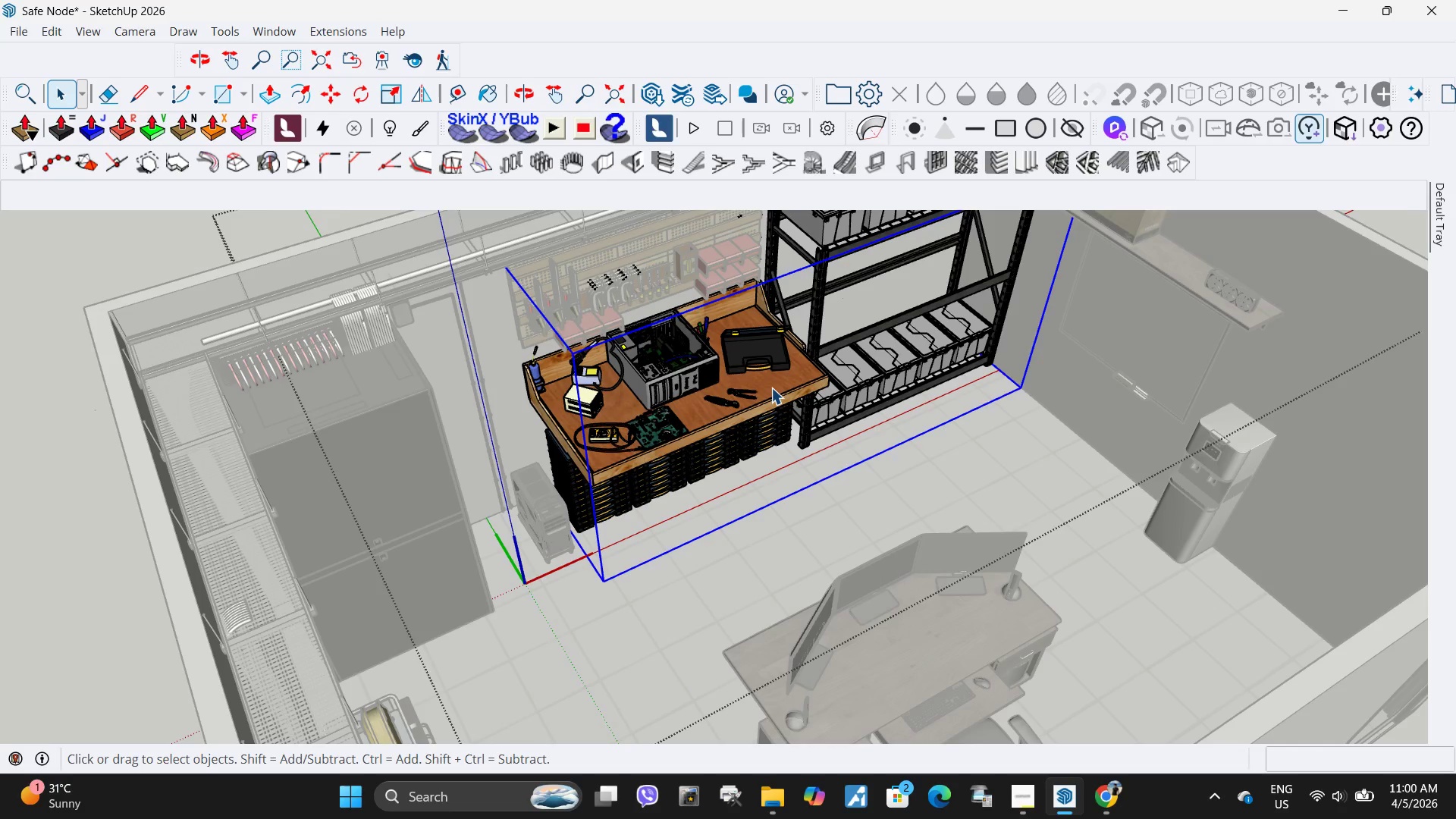 
triple_click([771, 388])
 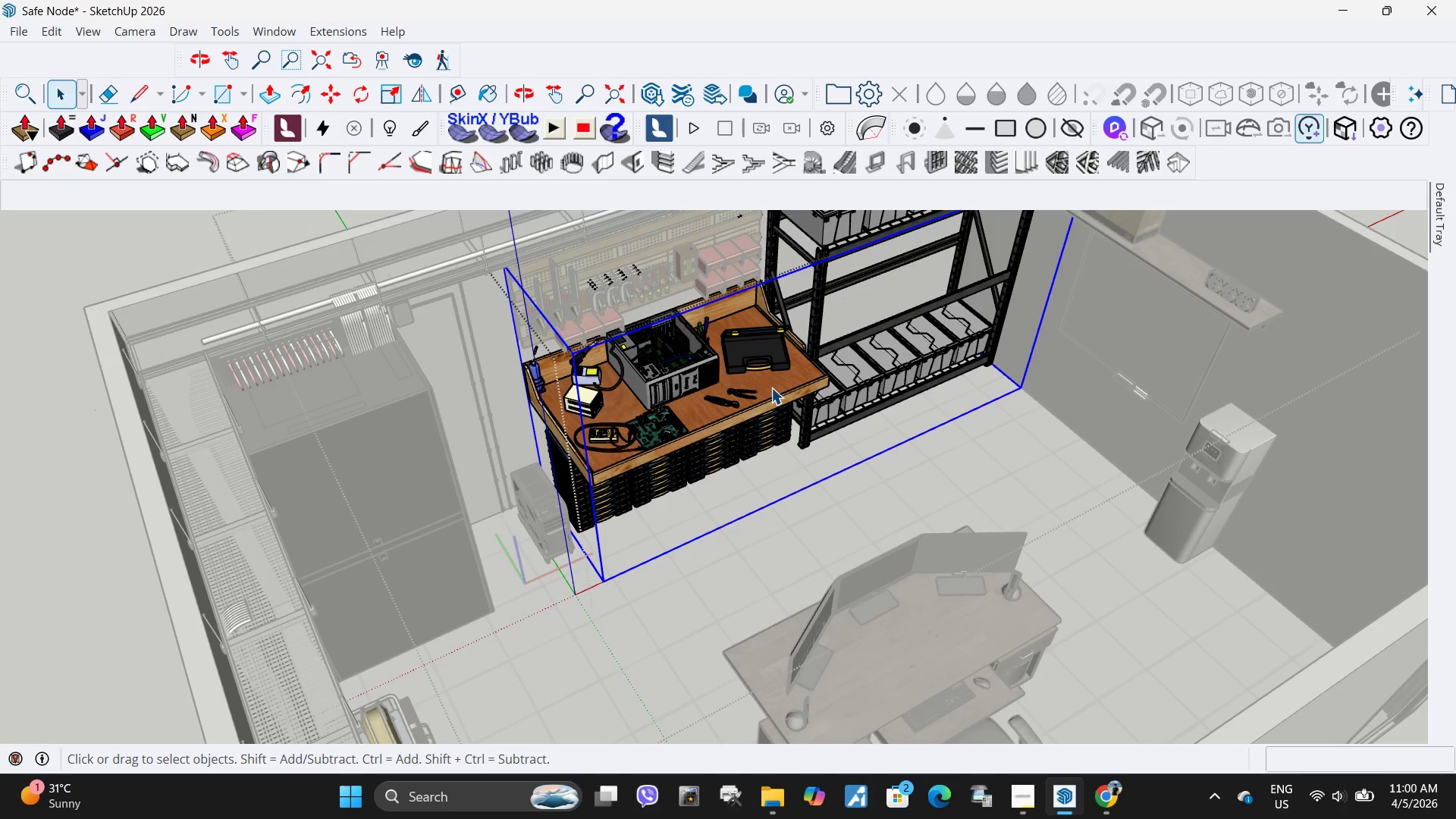 
triple_click([771, 388])
 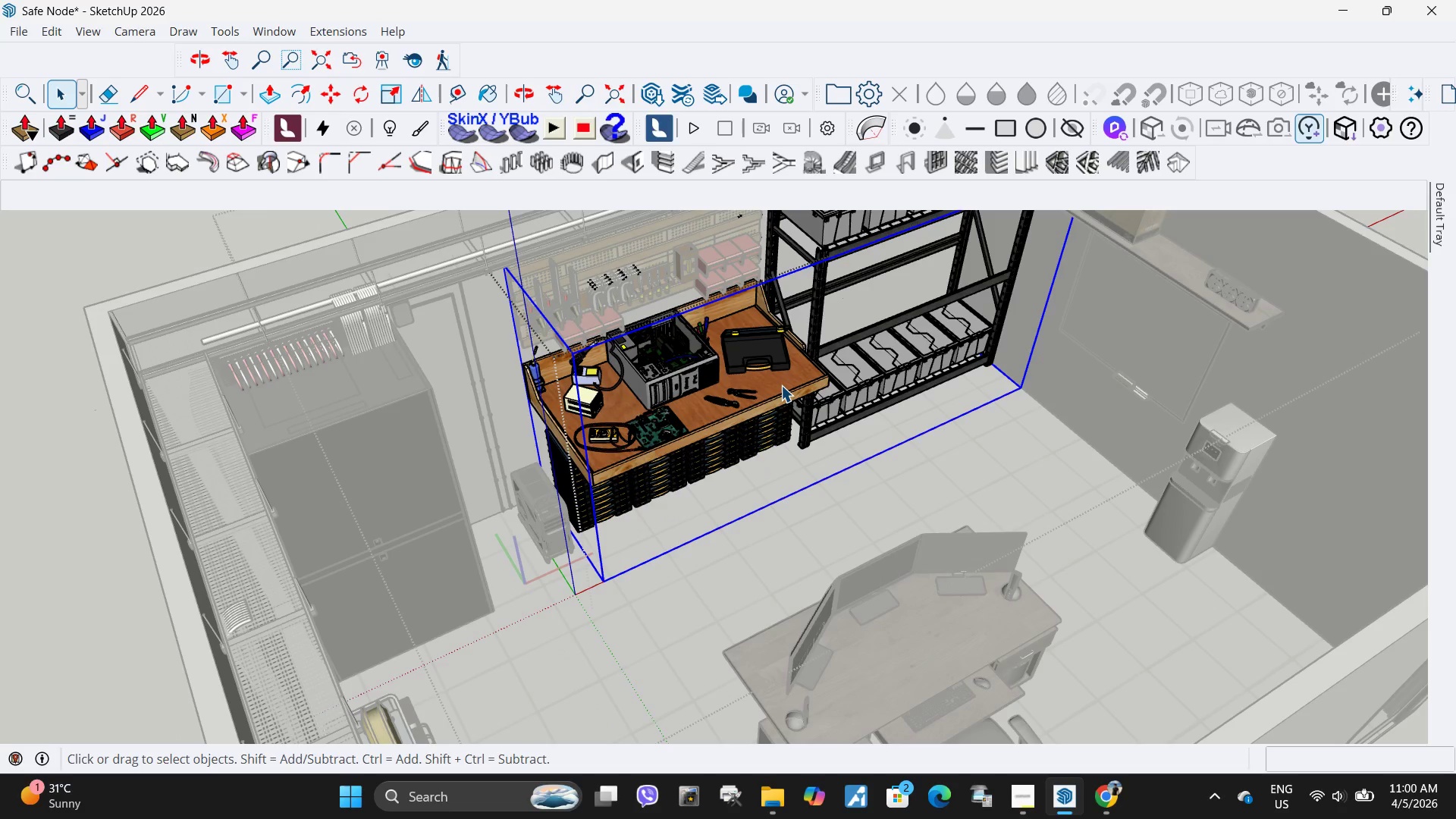 
double_click([781, 385])
 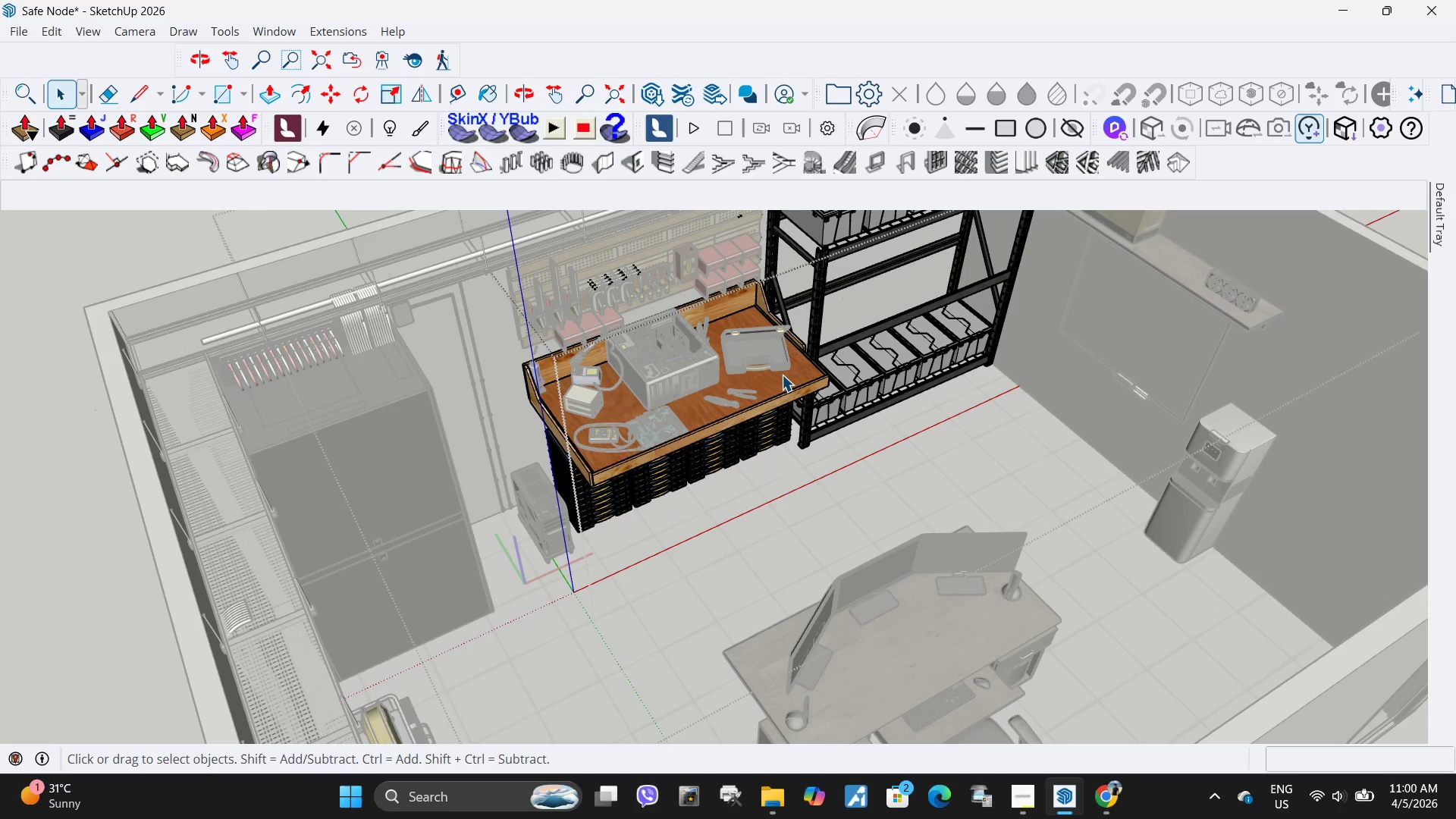 
left_click([782, 375])
 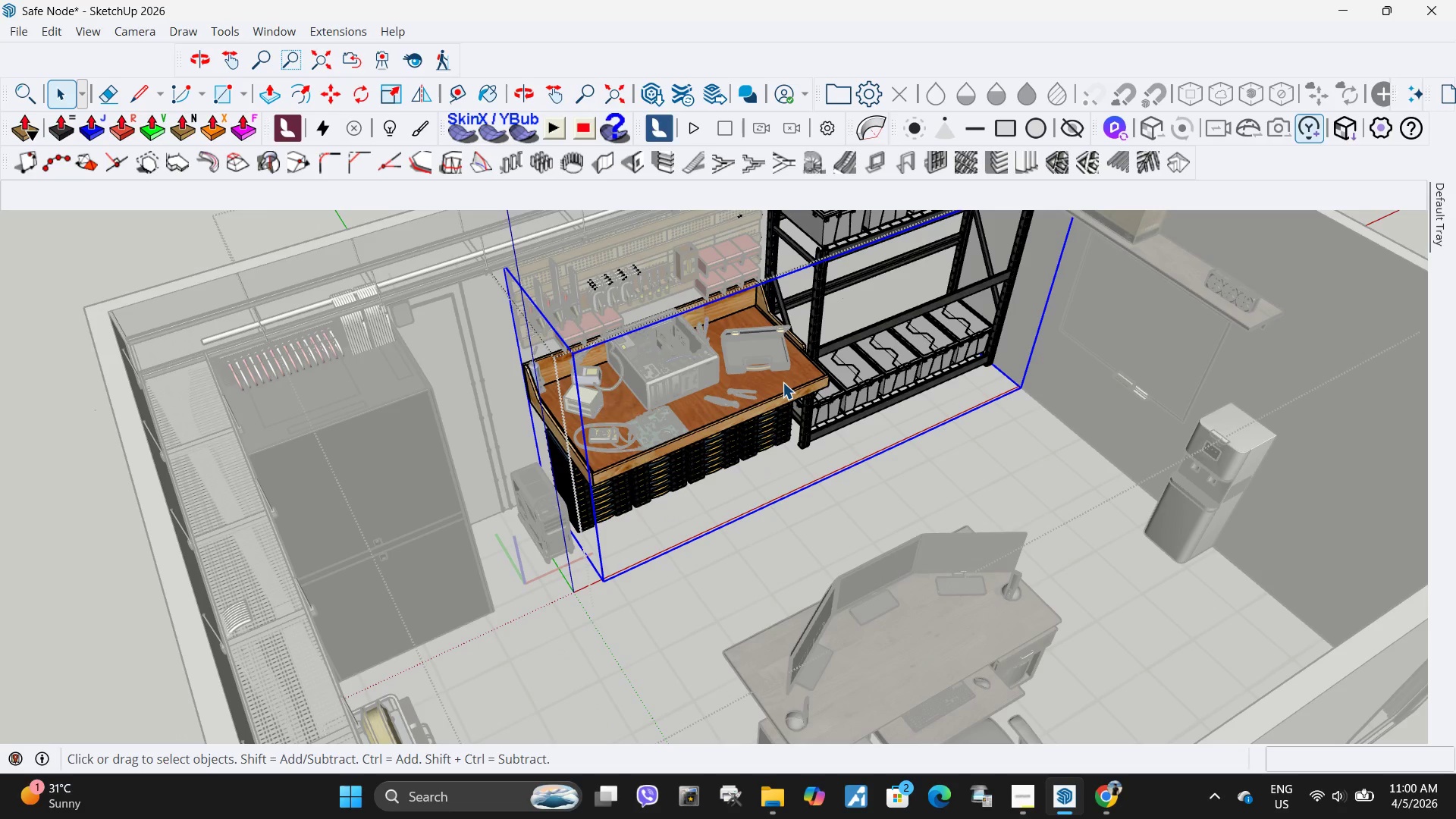 
double_click([783, 382])
 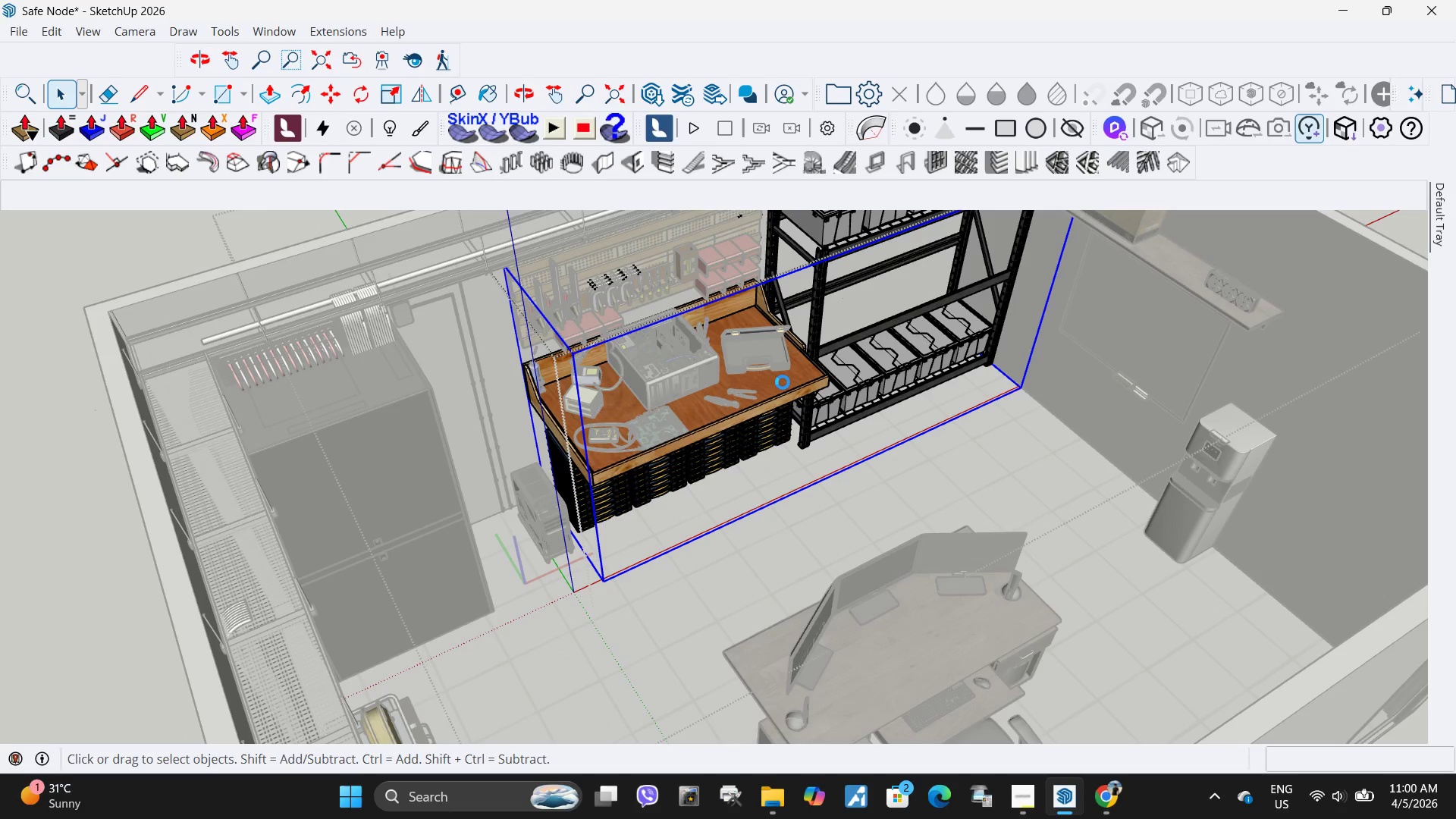 
triple_click([783, 382])
 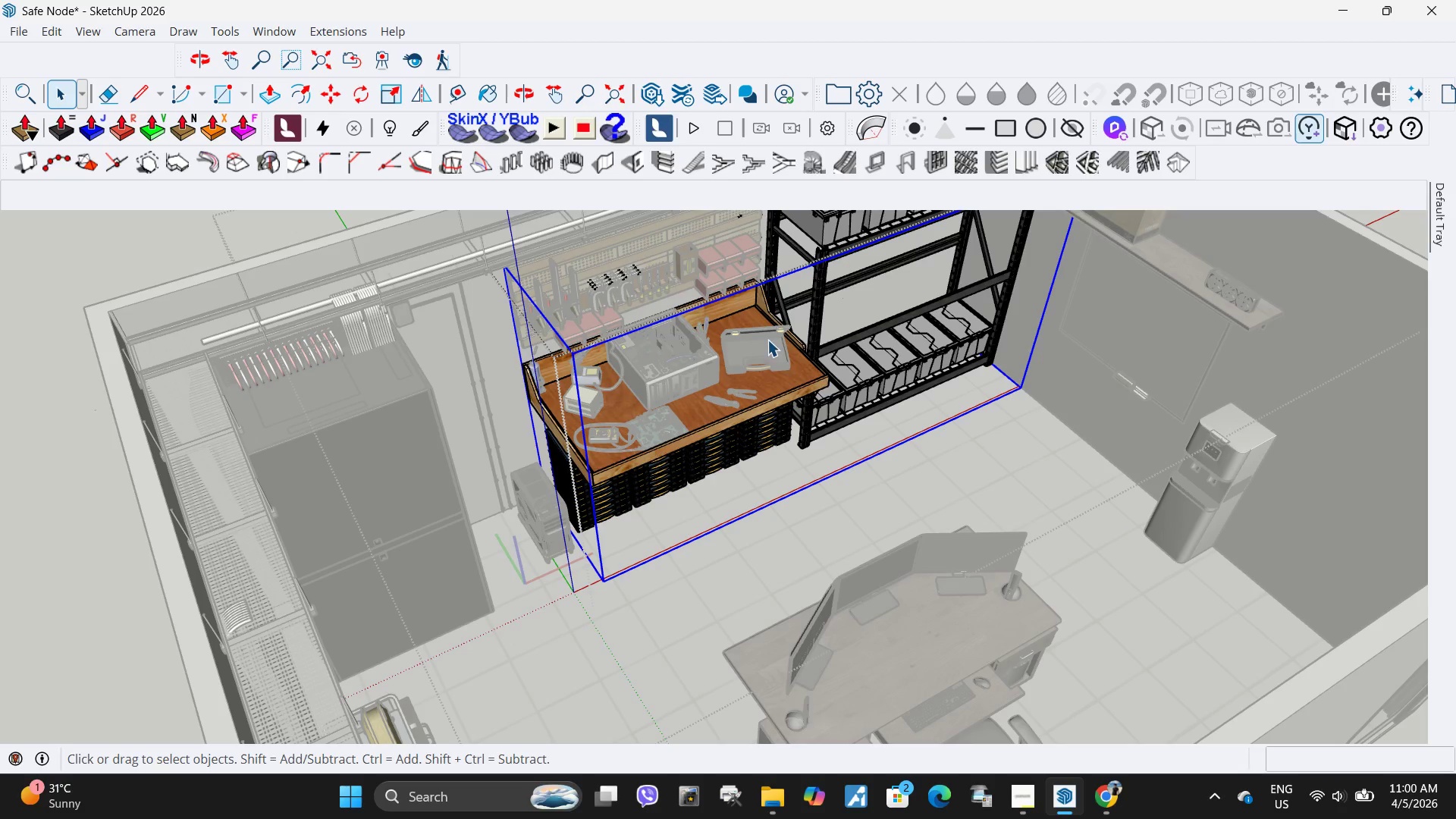 
double_click([783, 379])
 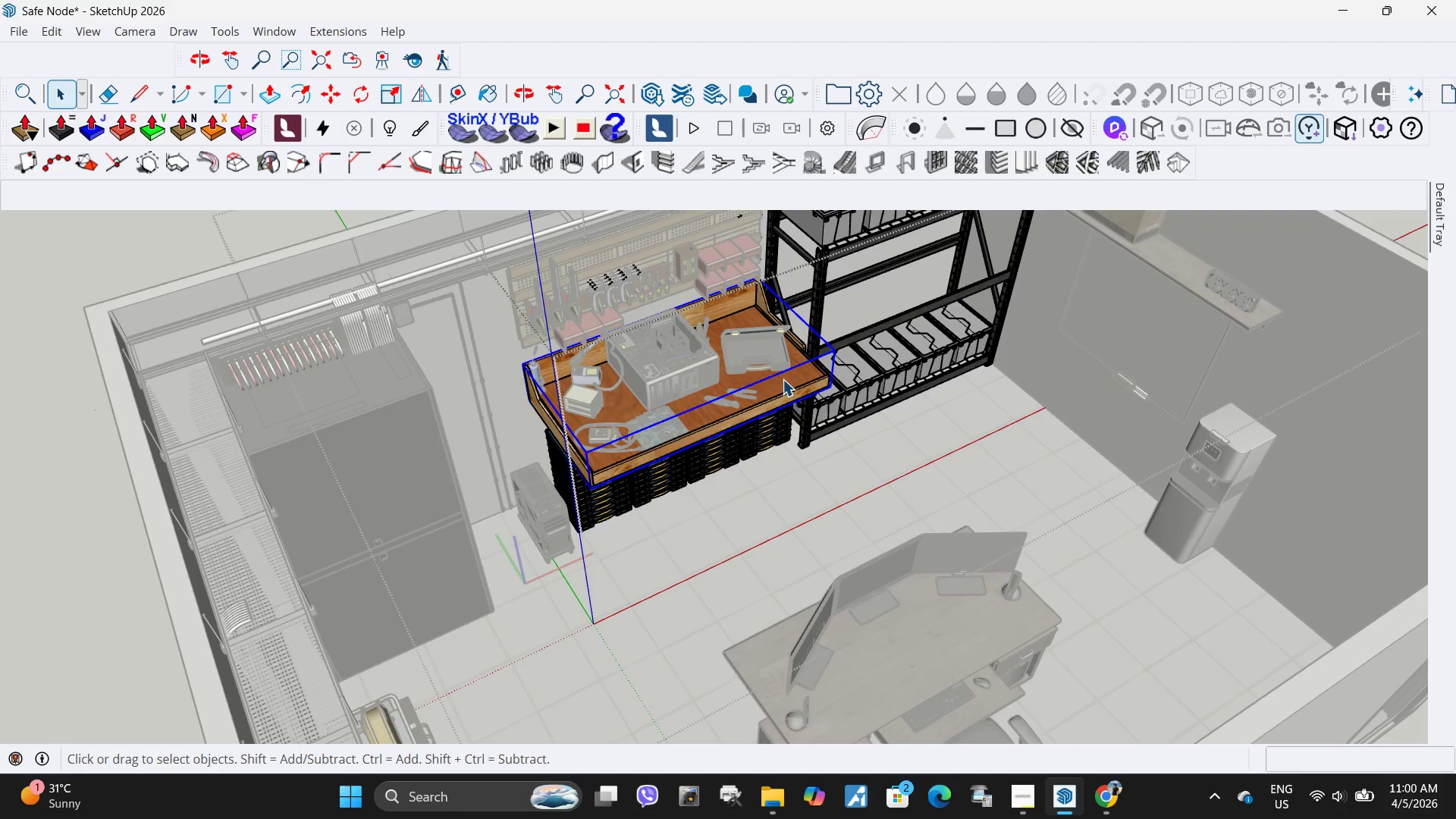 
triple_click([783, 379])
 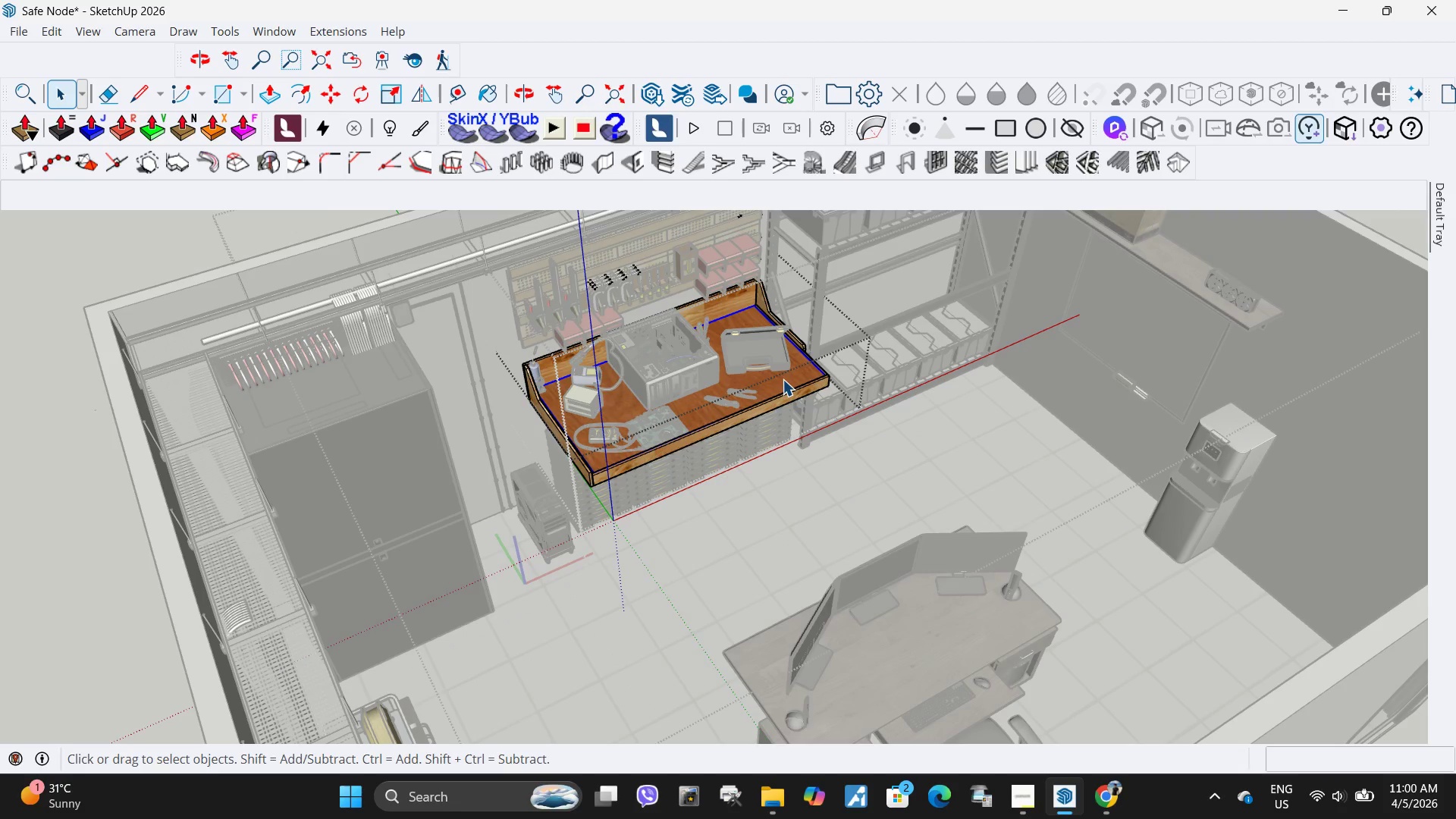 
triple_click([783, 379])
 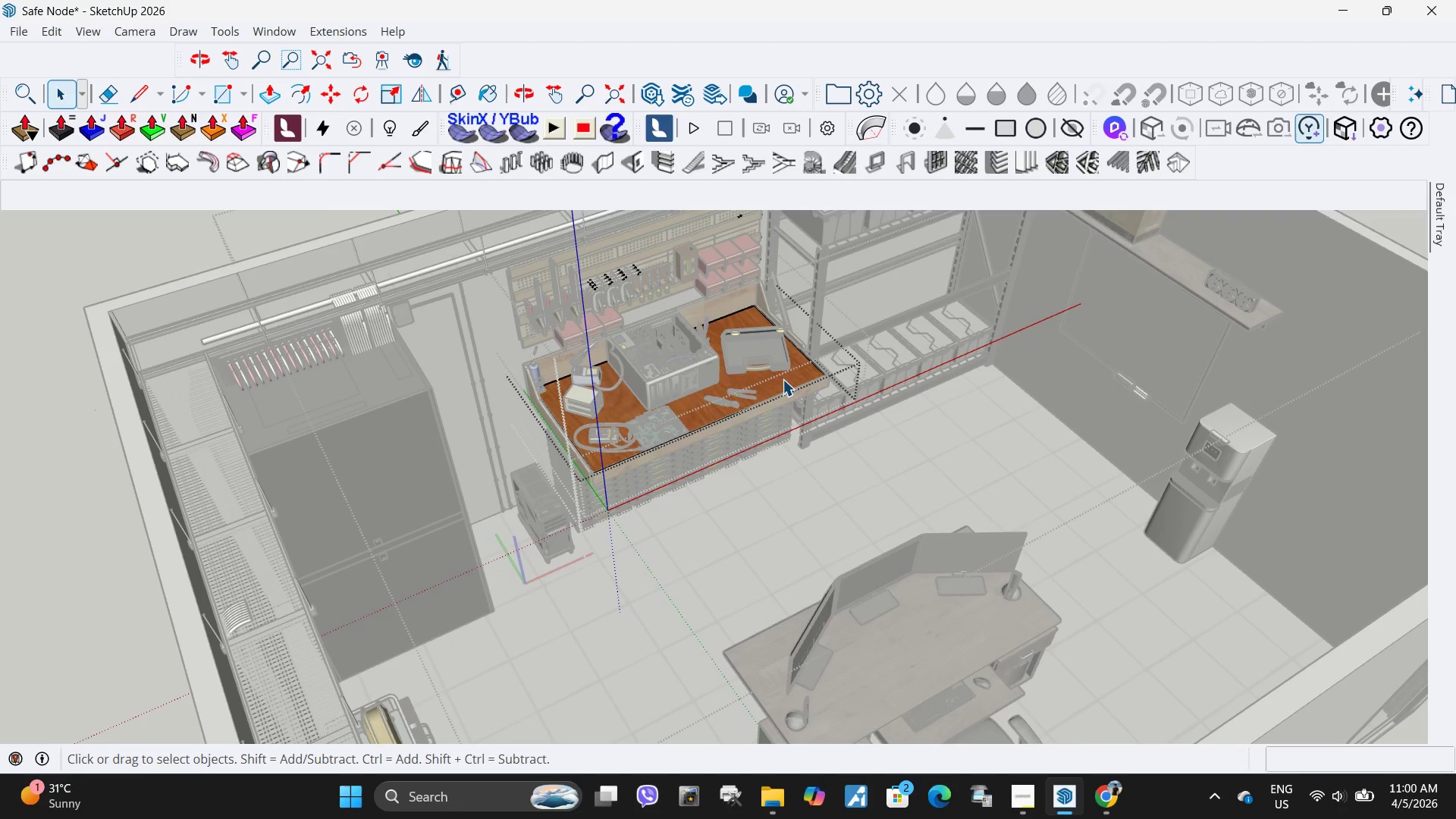 
double_click([783, 379])
 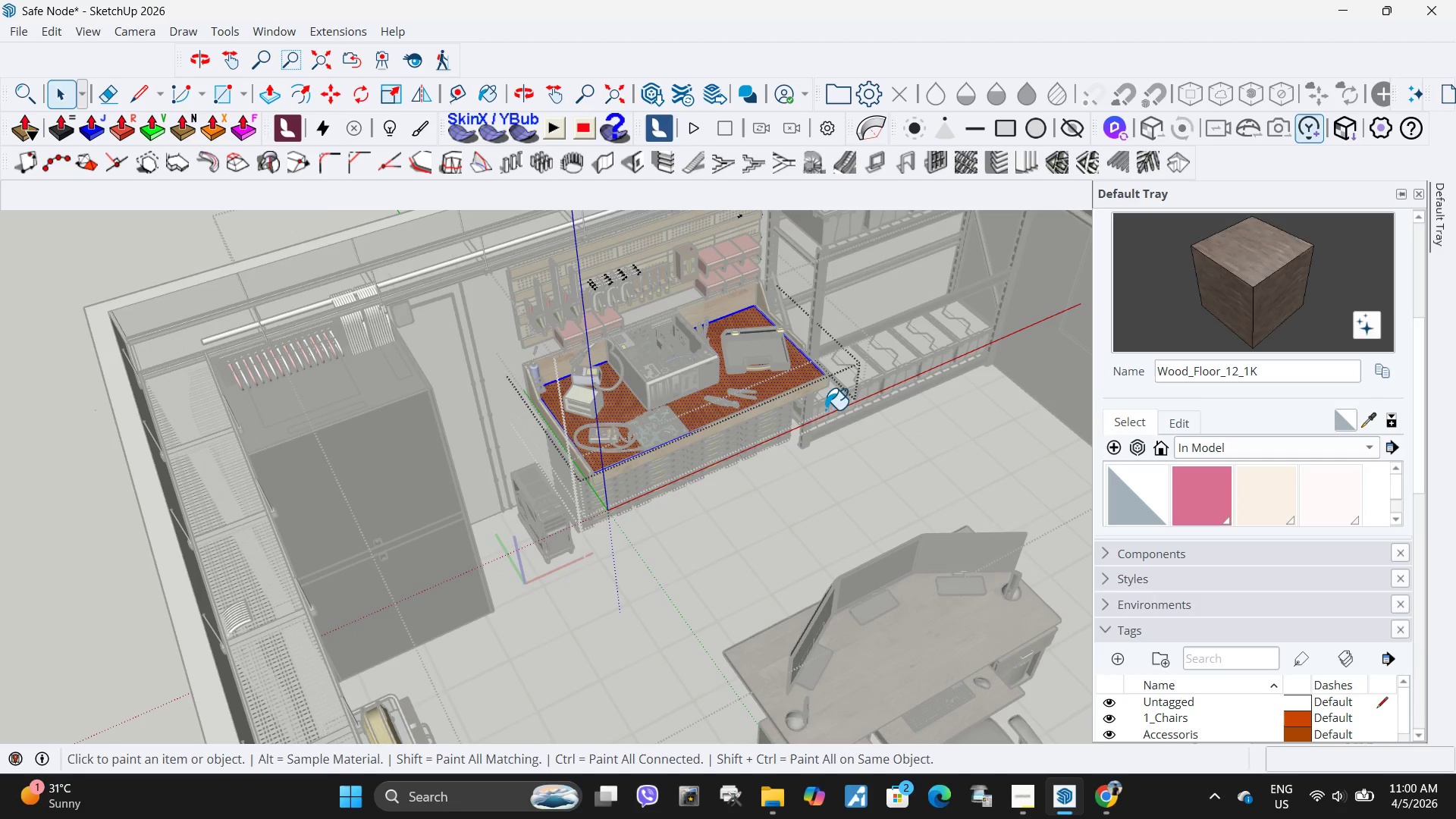 
left_click([776, 376])
 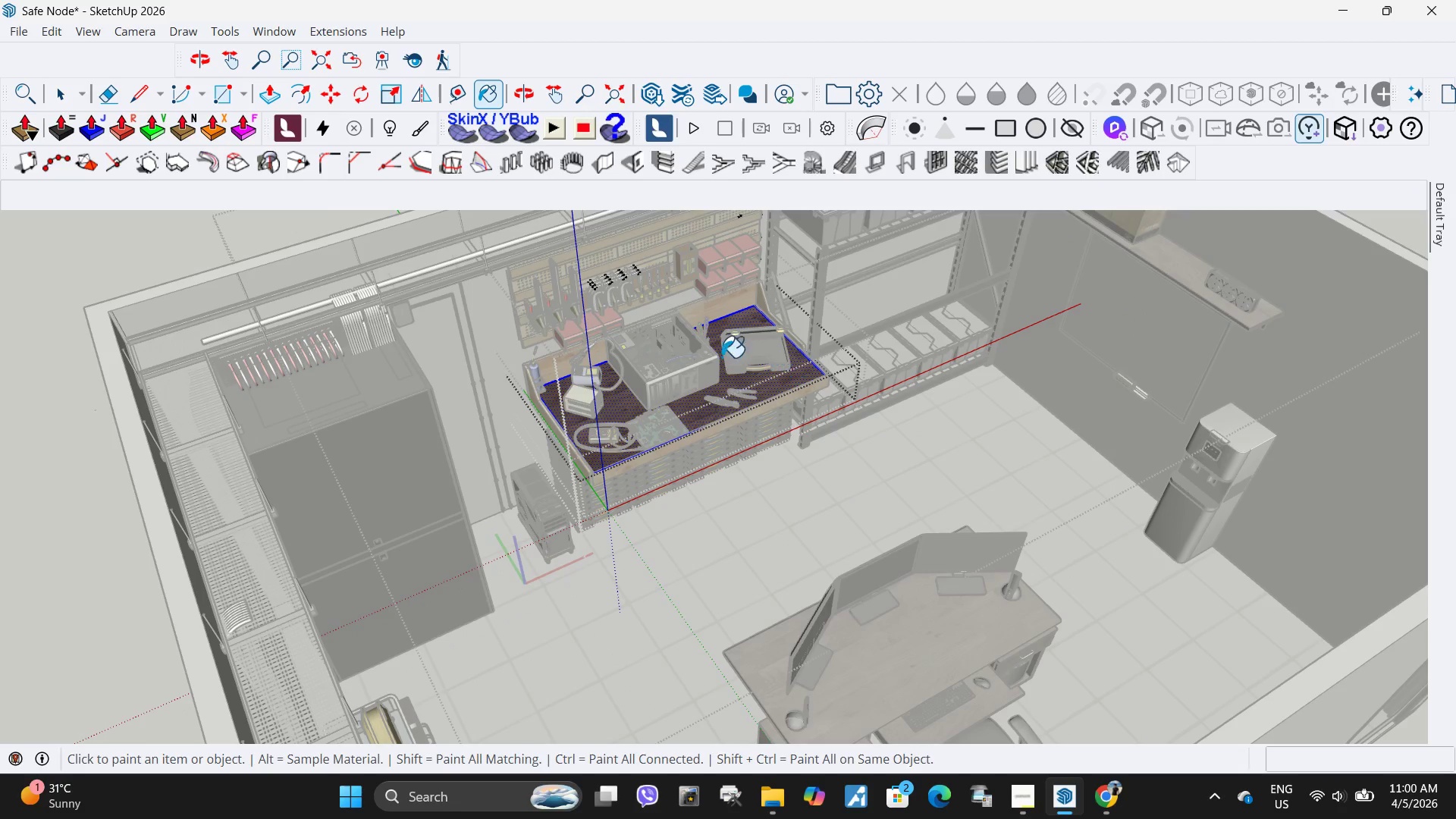 
scroll: coordinate [691, 349], scroll_direction: up, amount: 9.0
 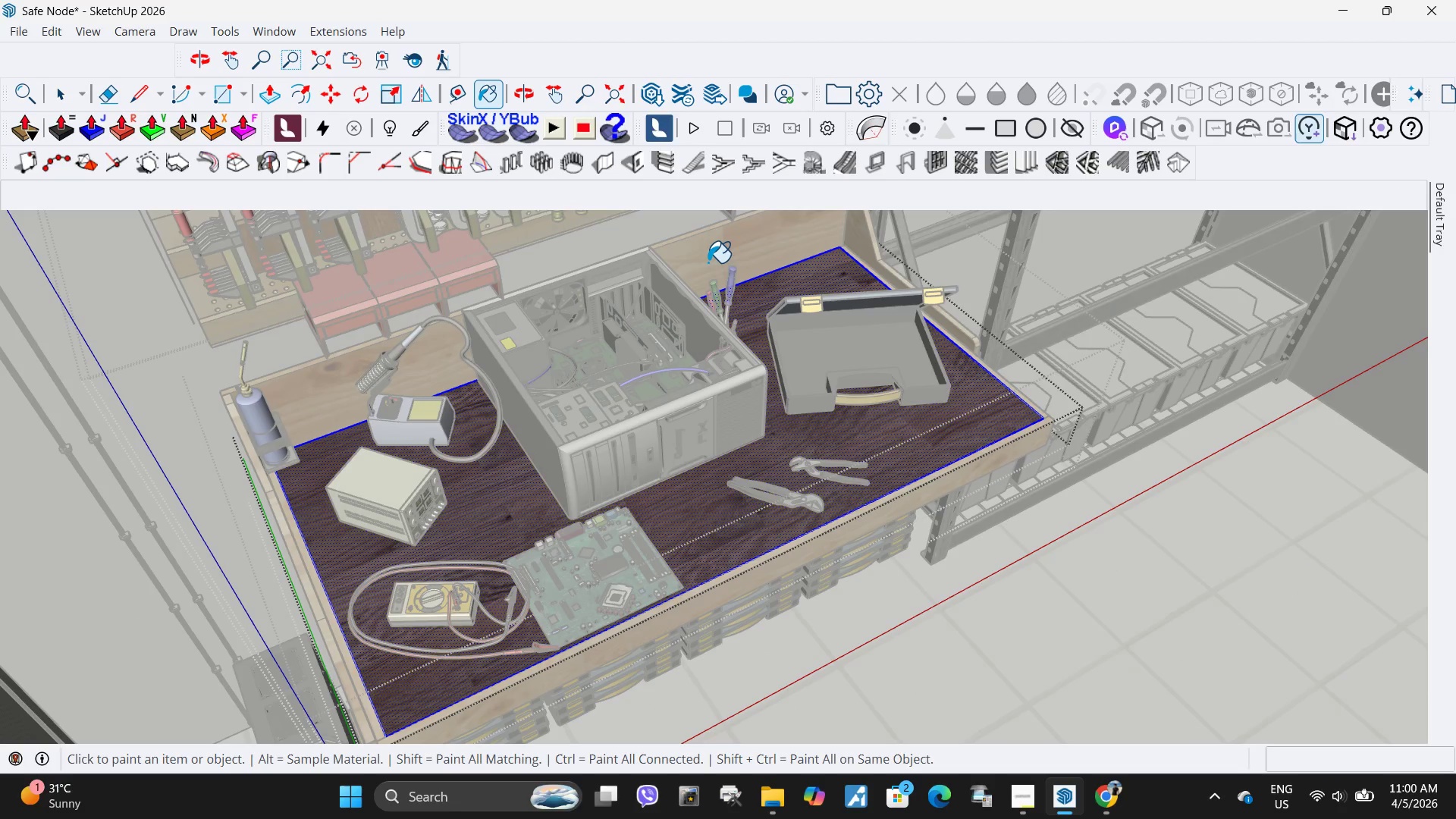 
left_click([708, 262])
 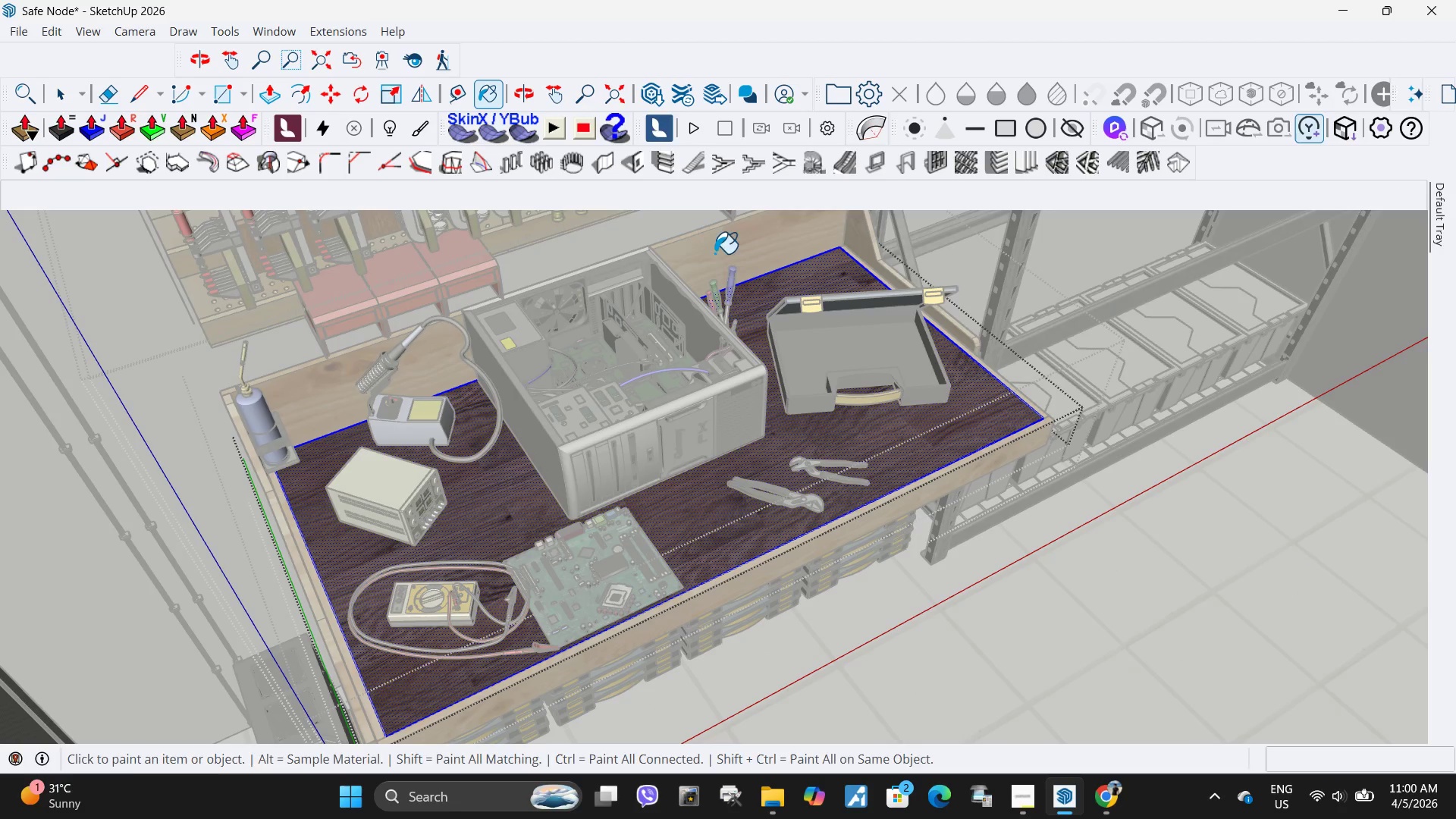 
key(Space)
 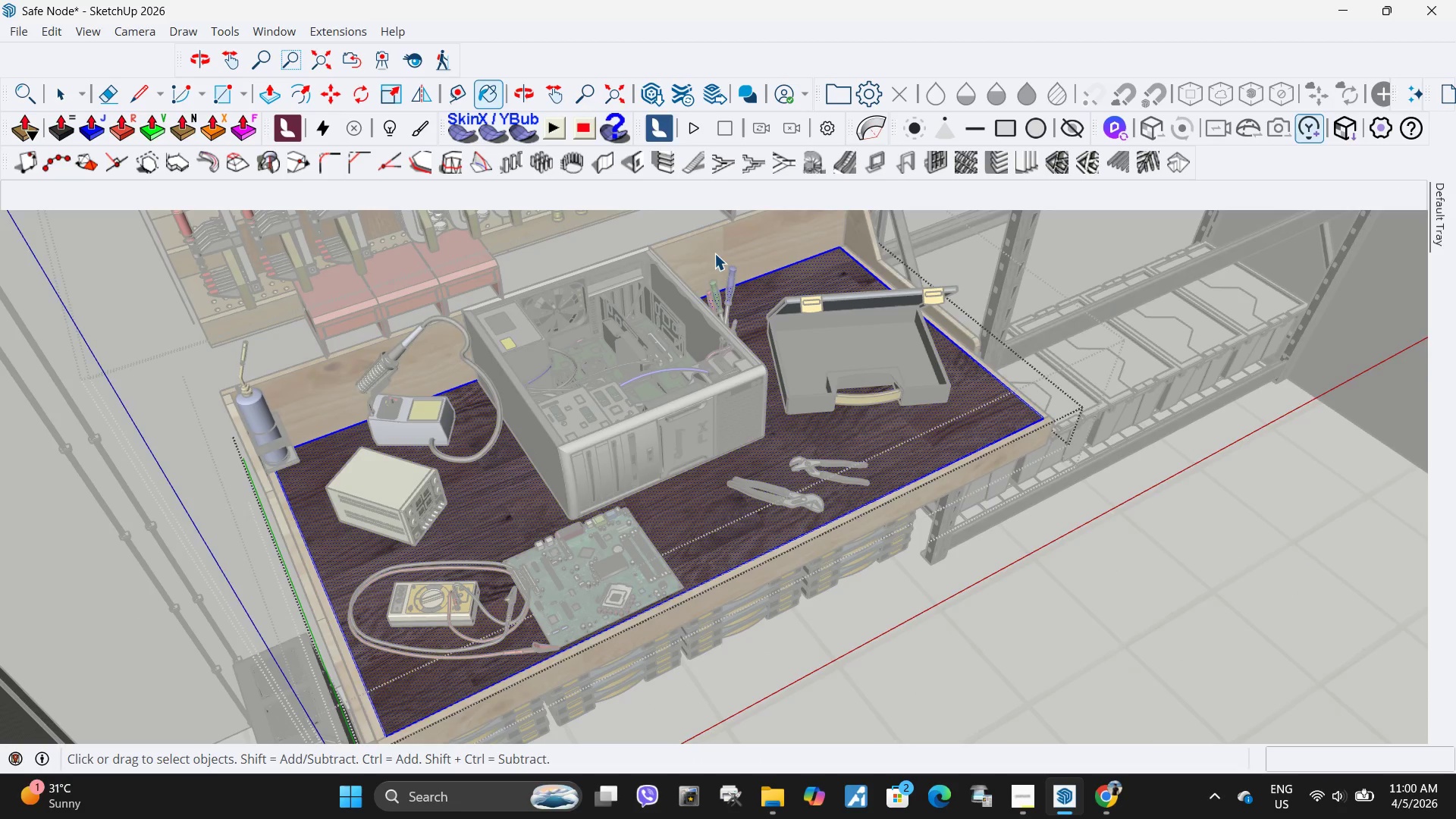 
key(Escape)
 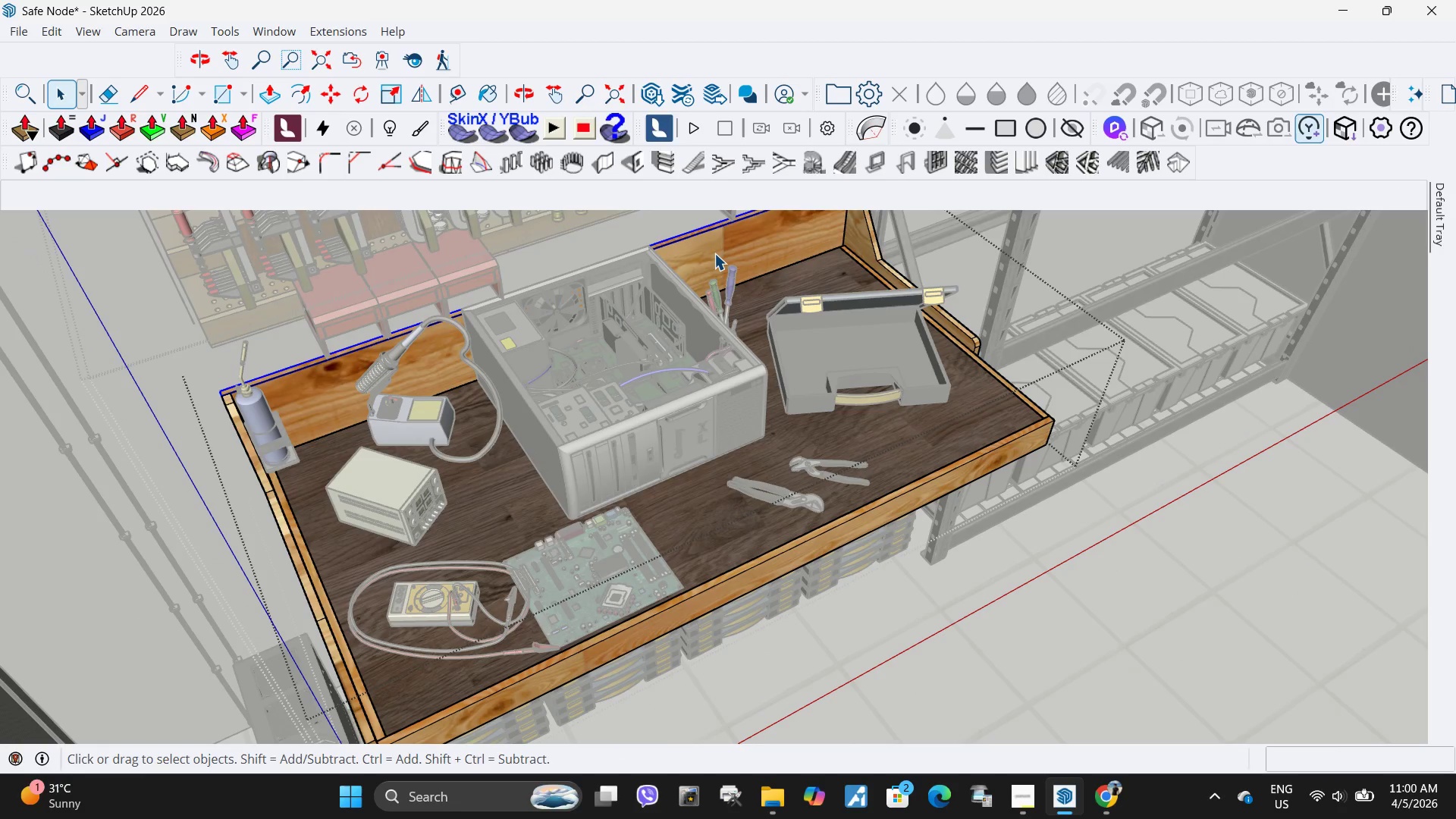 
double_click([714, 253])
 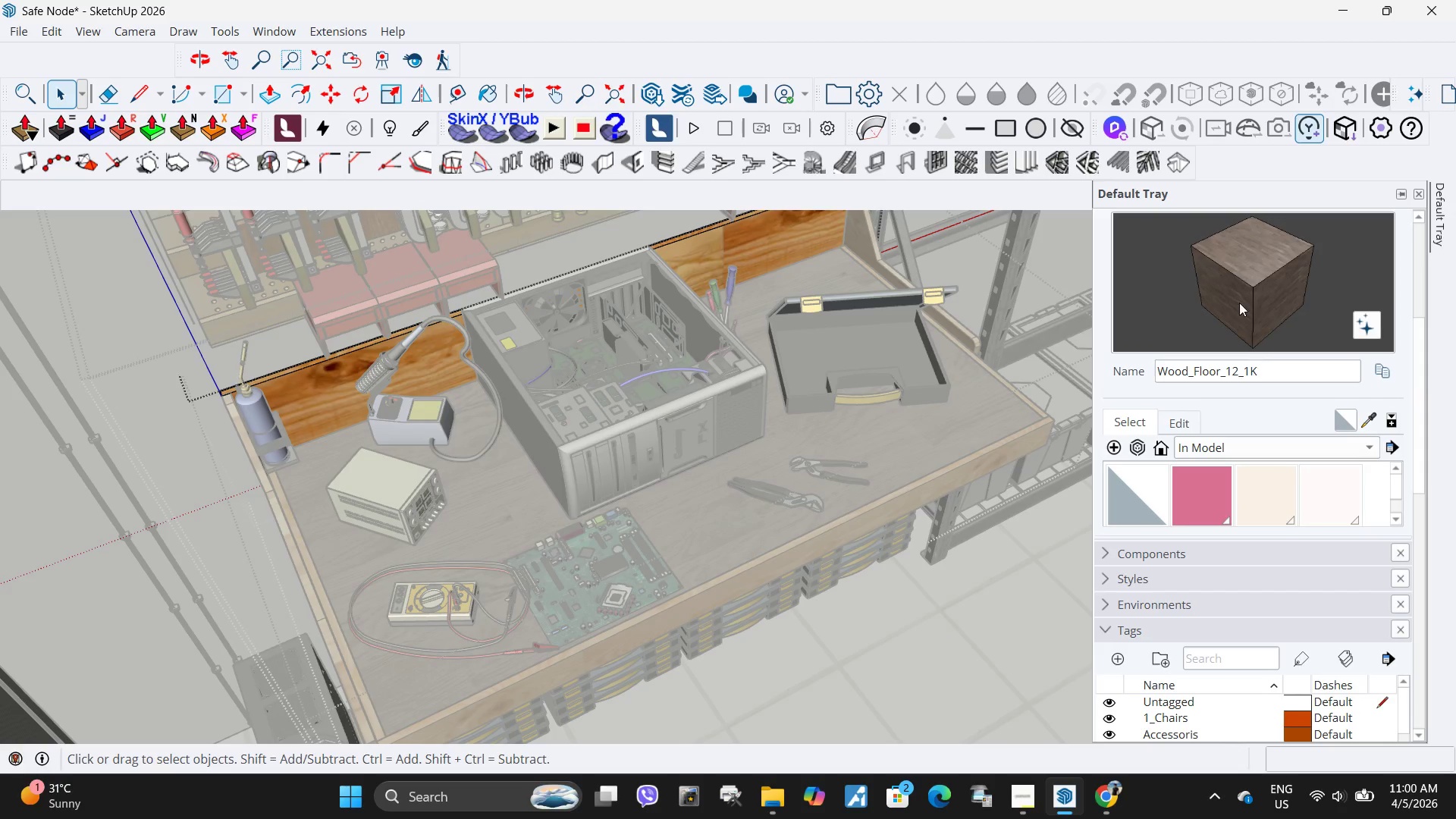 
double_click([777, 253])
 